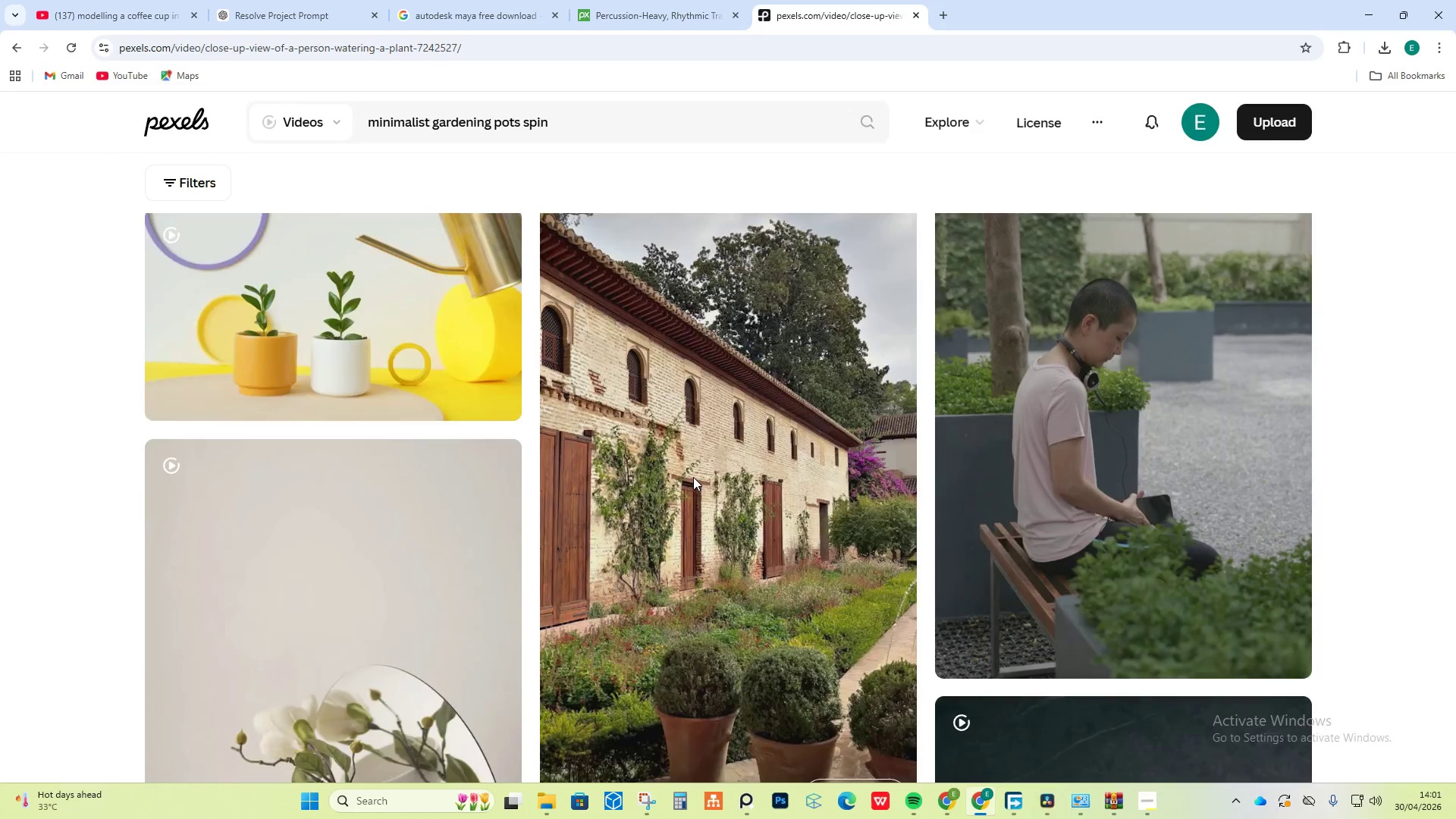 
scroll: coordinate [693, 477], scroll_direction: down, amount: 6.0
 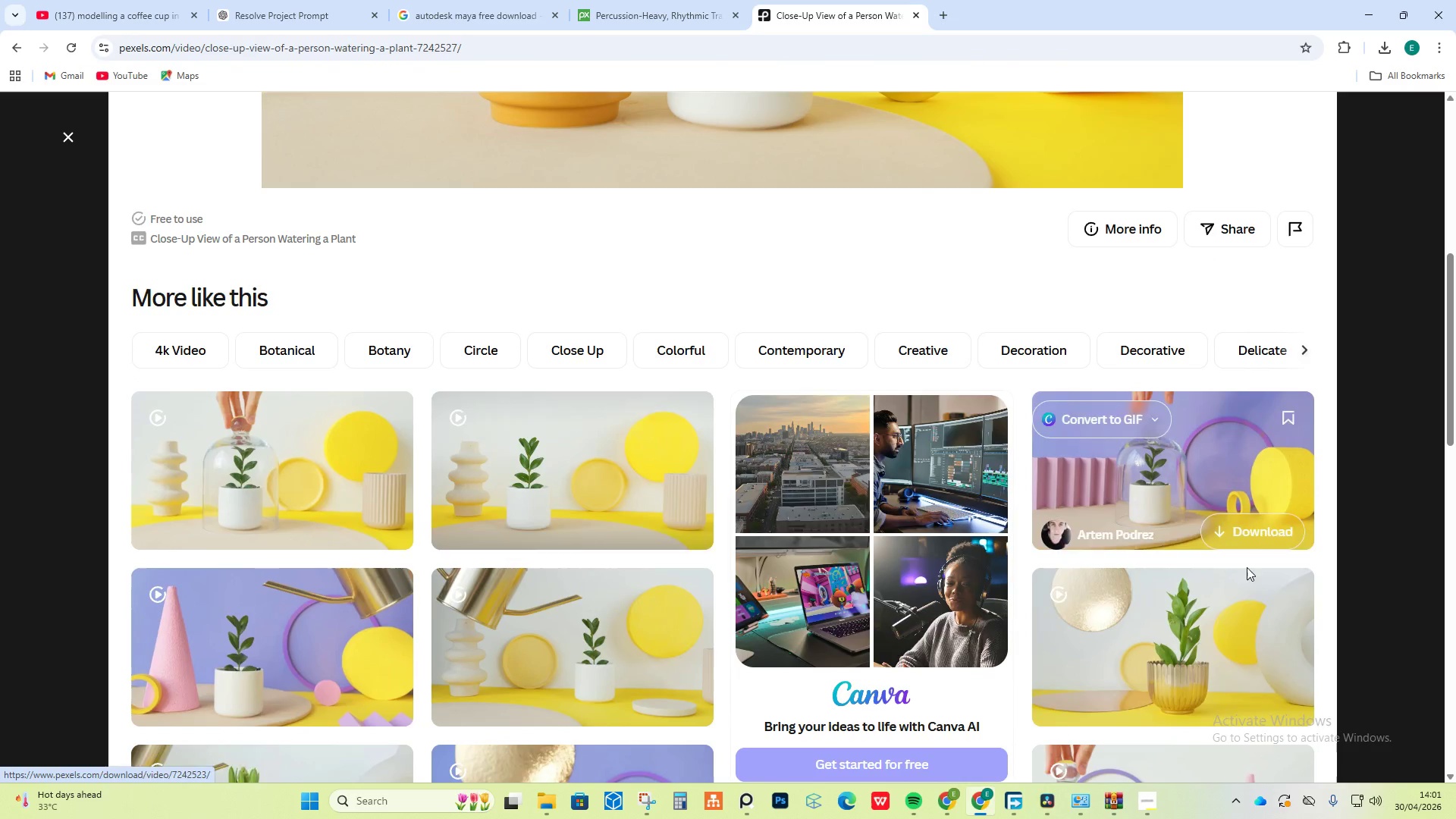 
left_click([1233, 698])
 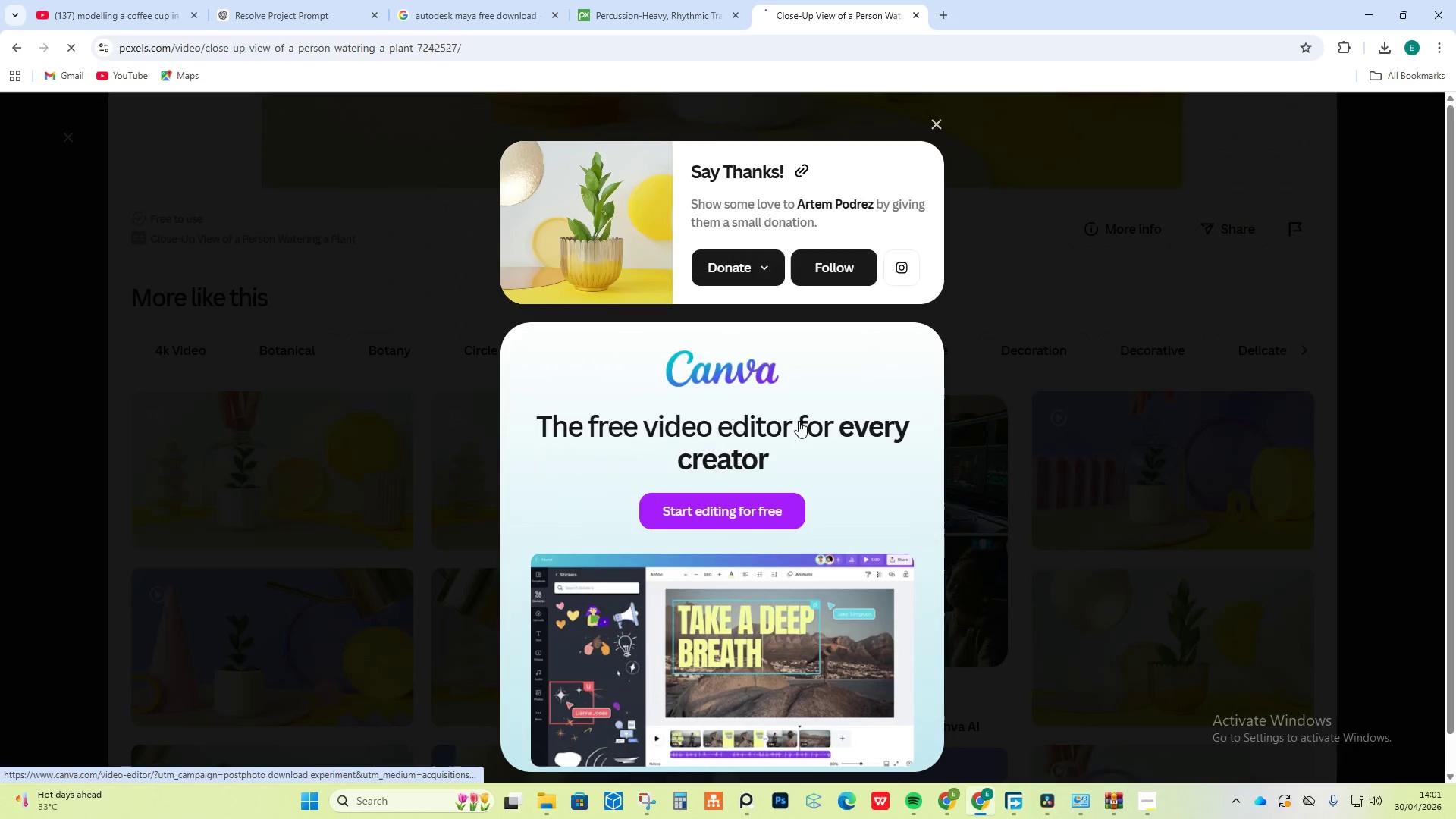 
left_click([1134, 350])
 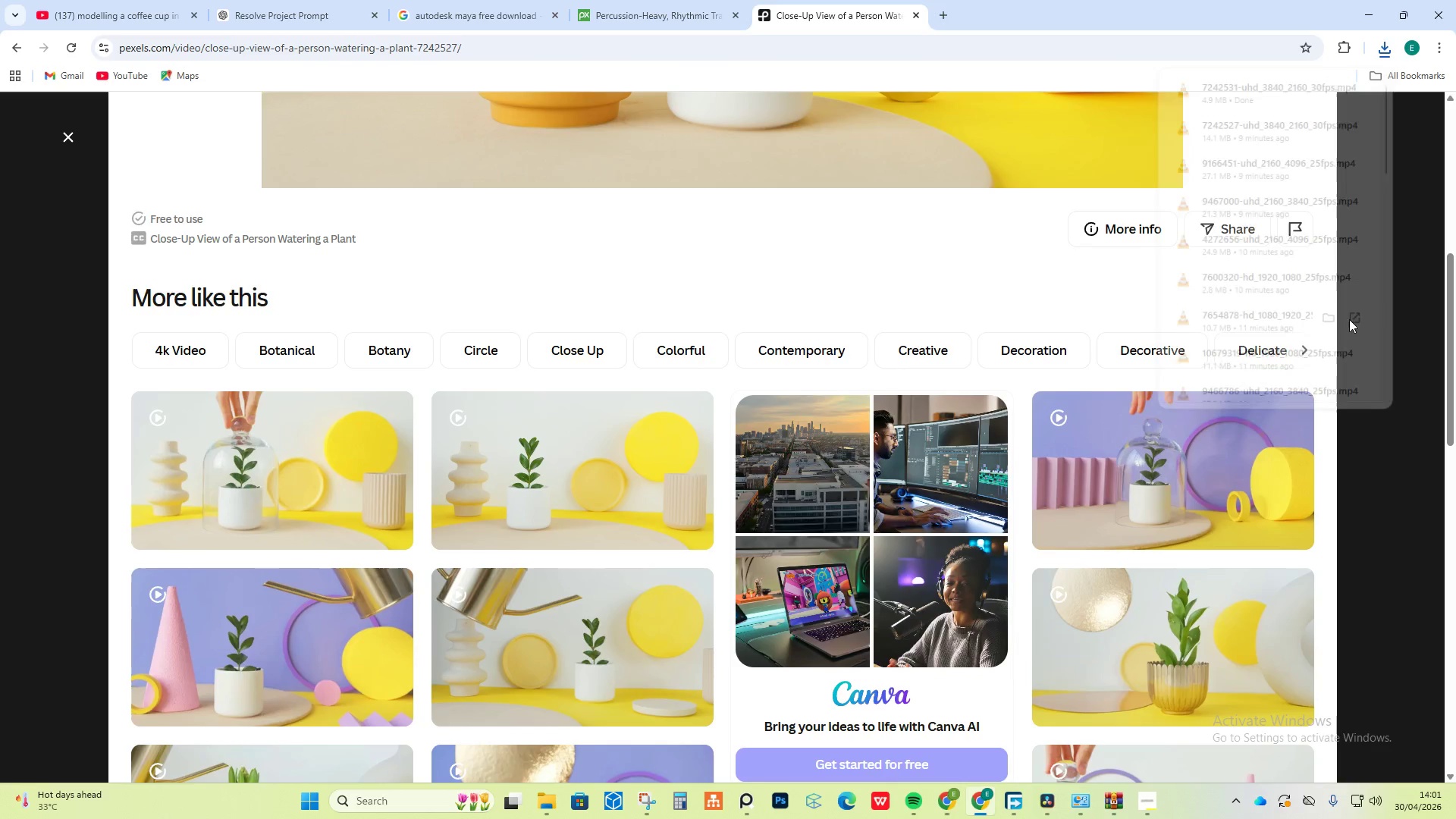 
scroll: coordinate [698, 391], scroll_direction: down, amount: 11.0
 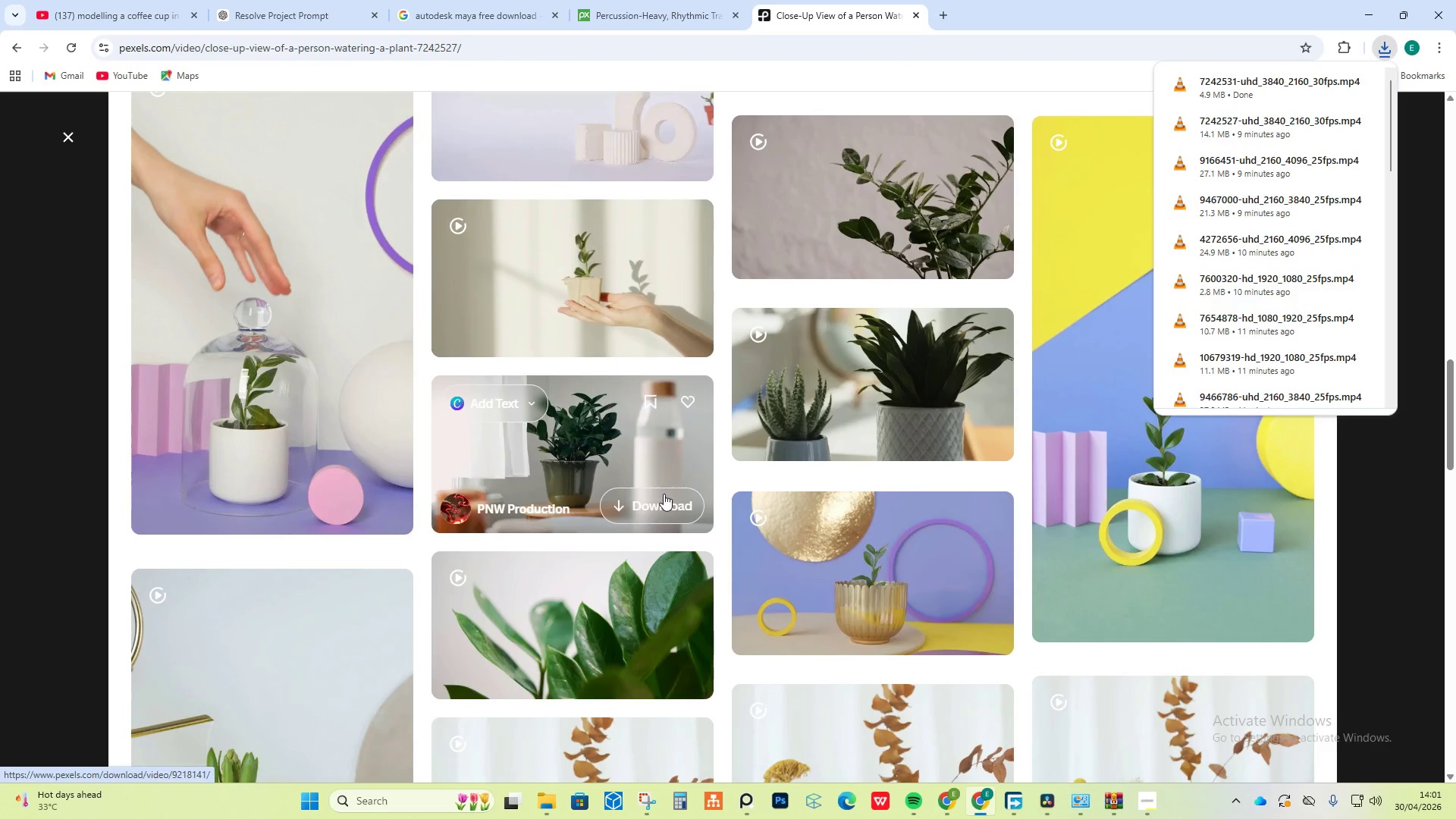 
left_click([667, 503])
 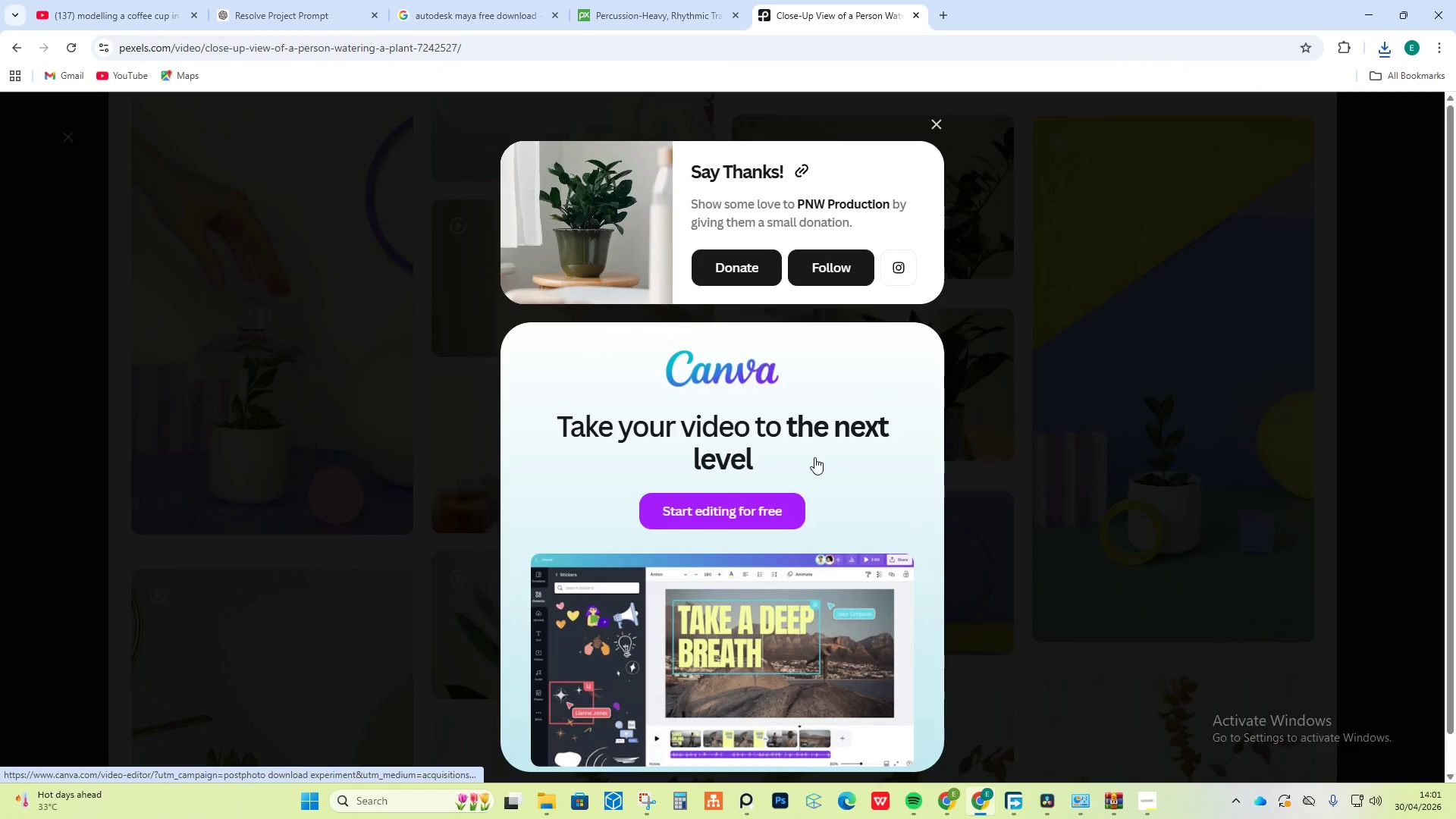 
left_click([1134, 422])
 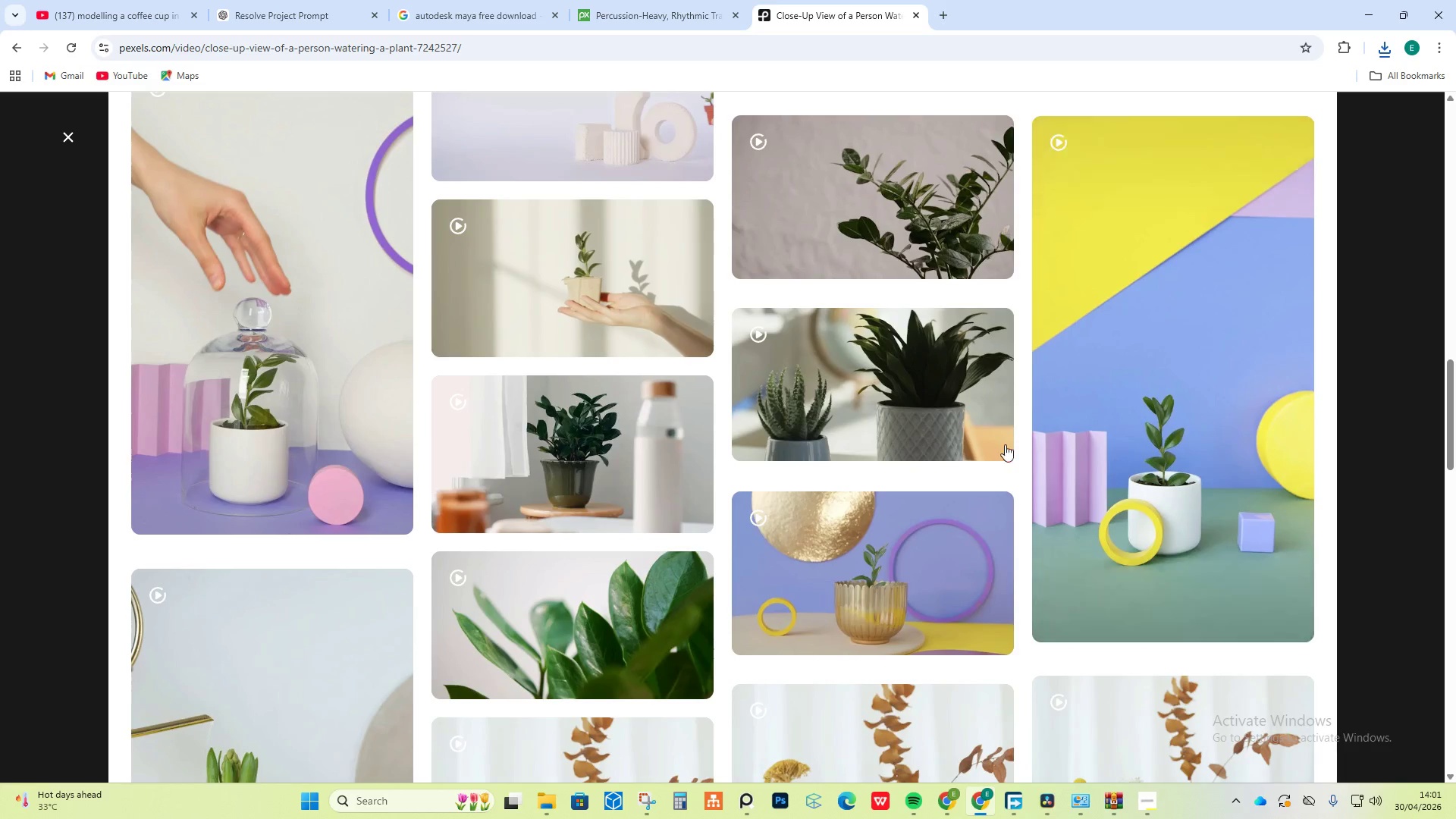 
left_click([977, 436])
 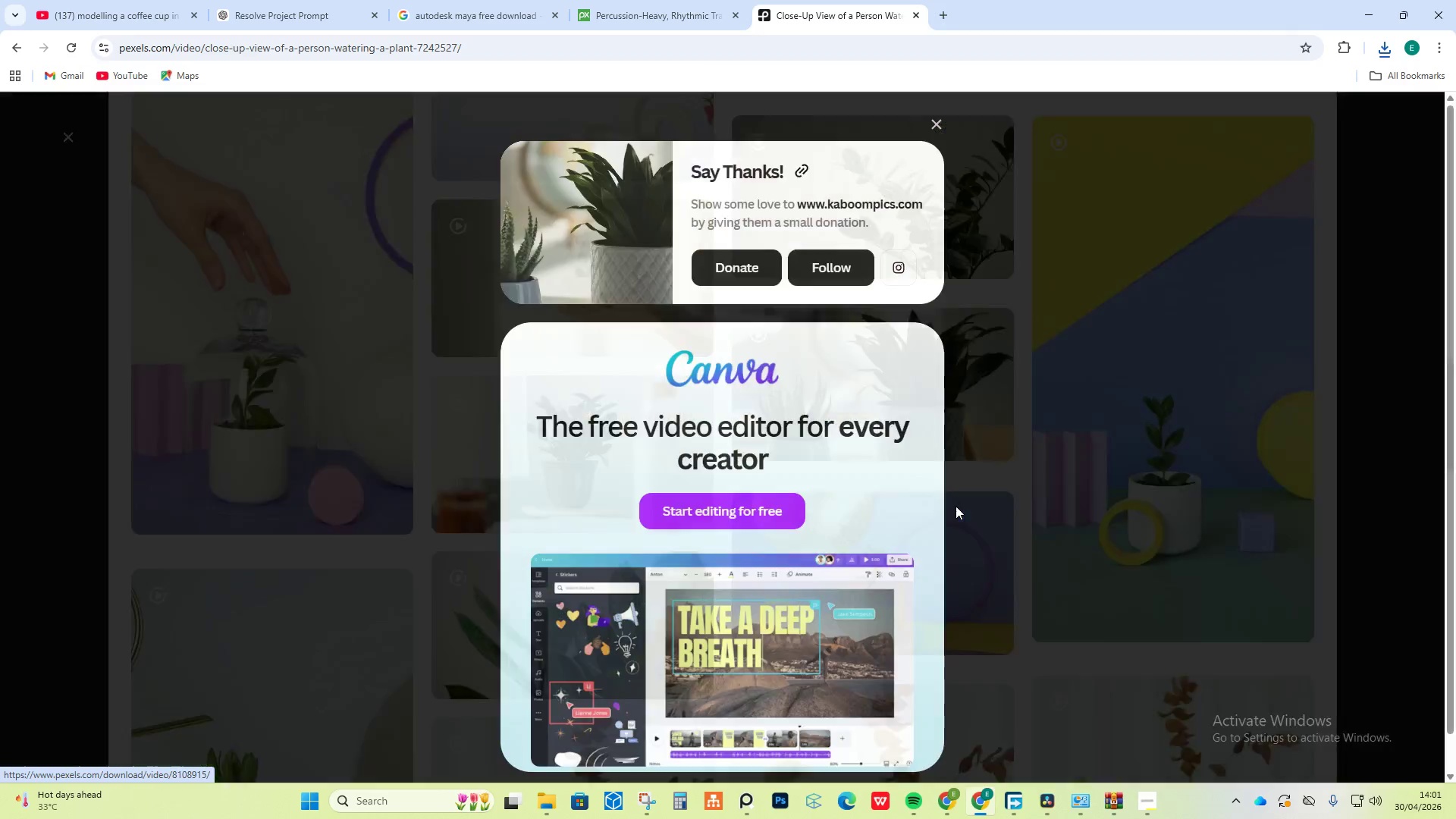 
left_click([1128, 489])
 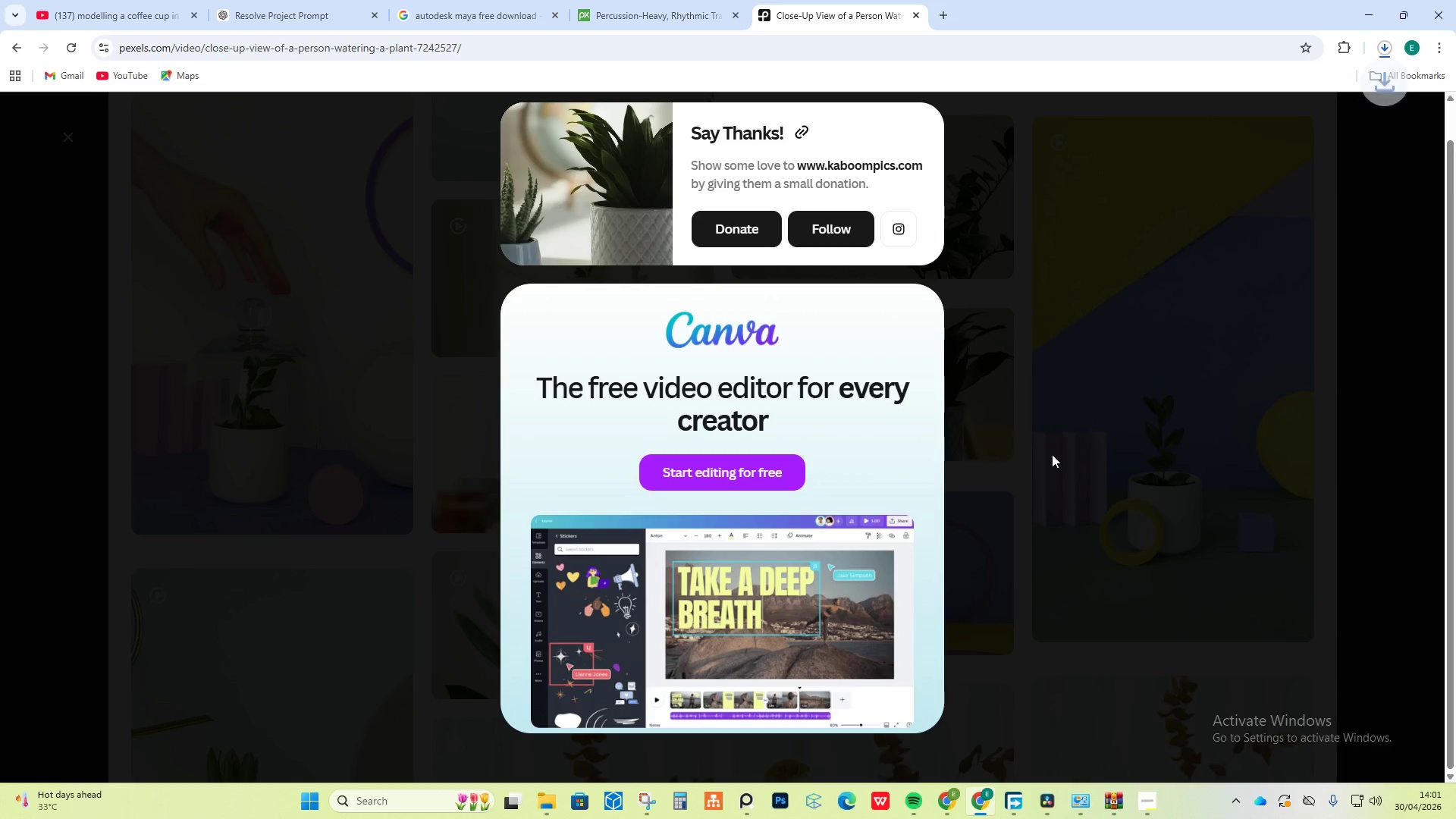 
scroll: coordinate [1052, 454], scroll_direction: down, amount: 9.0
 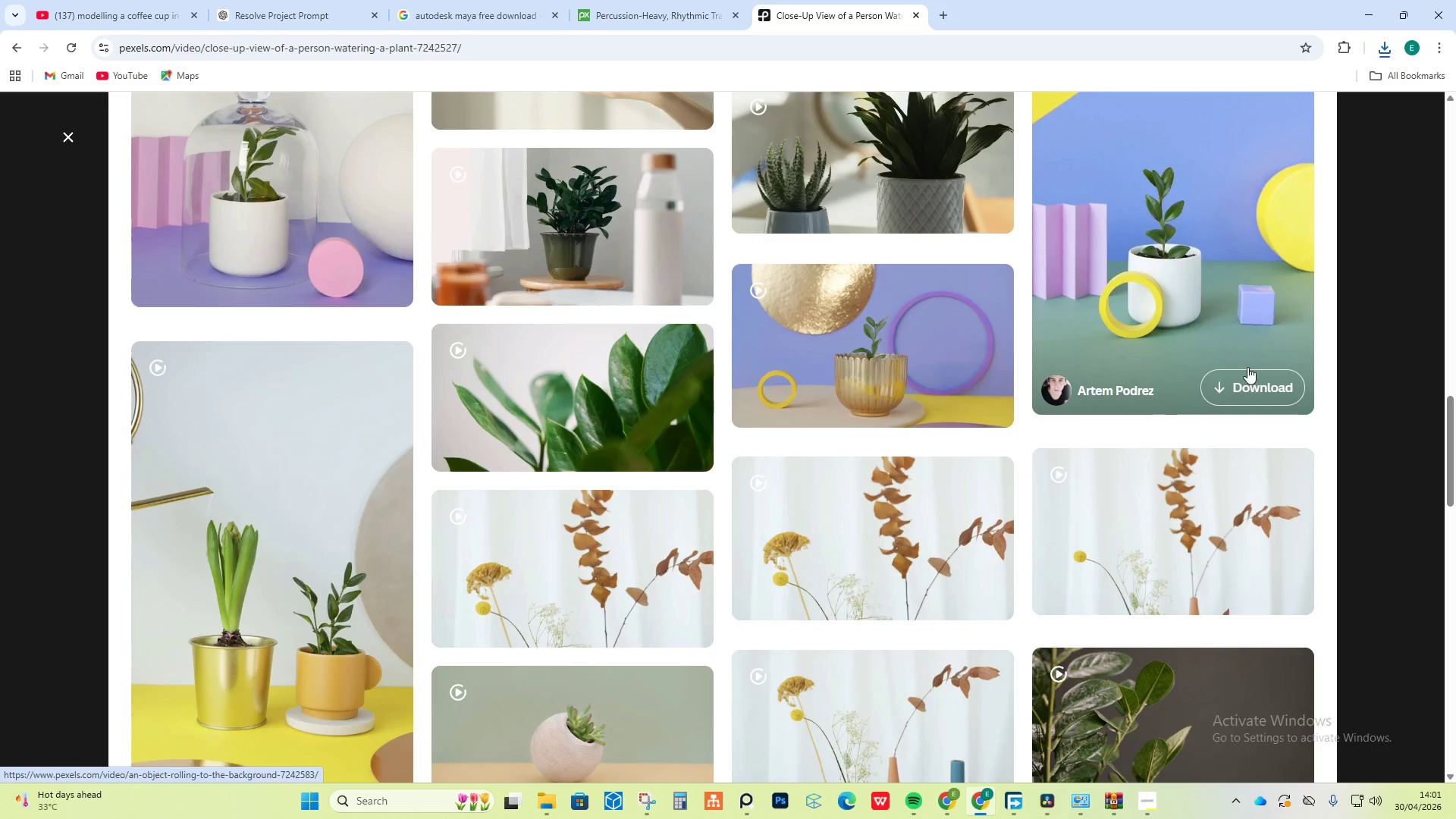 
left_click([1250, 378])
 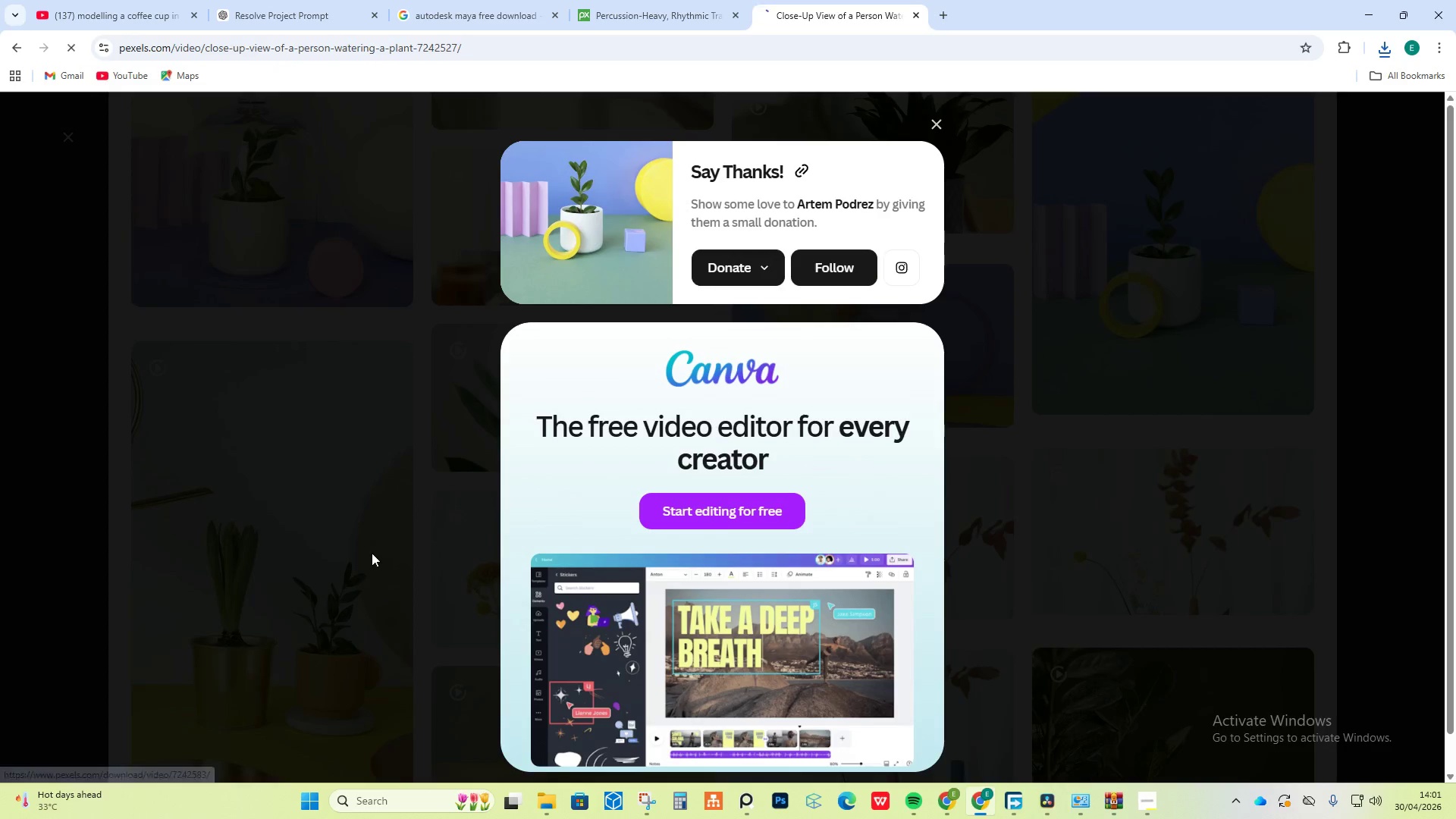 
left_click([395, 558])
 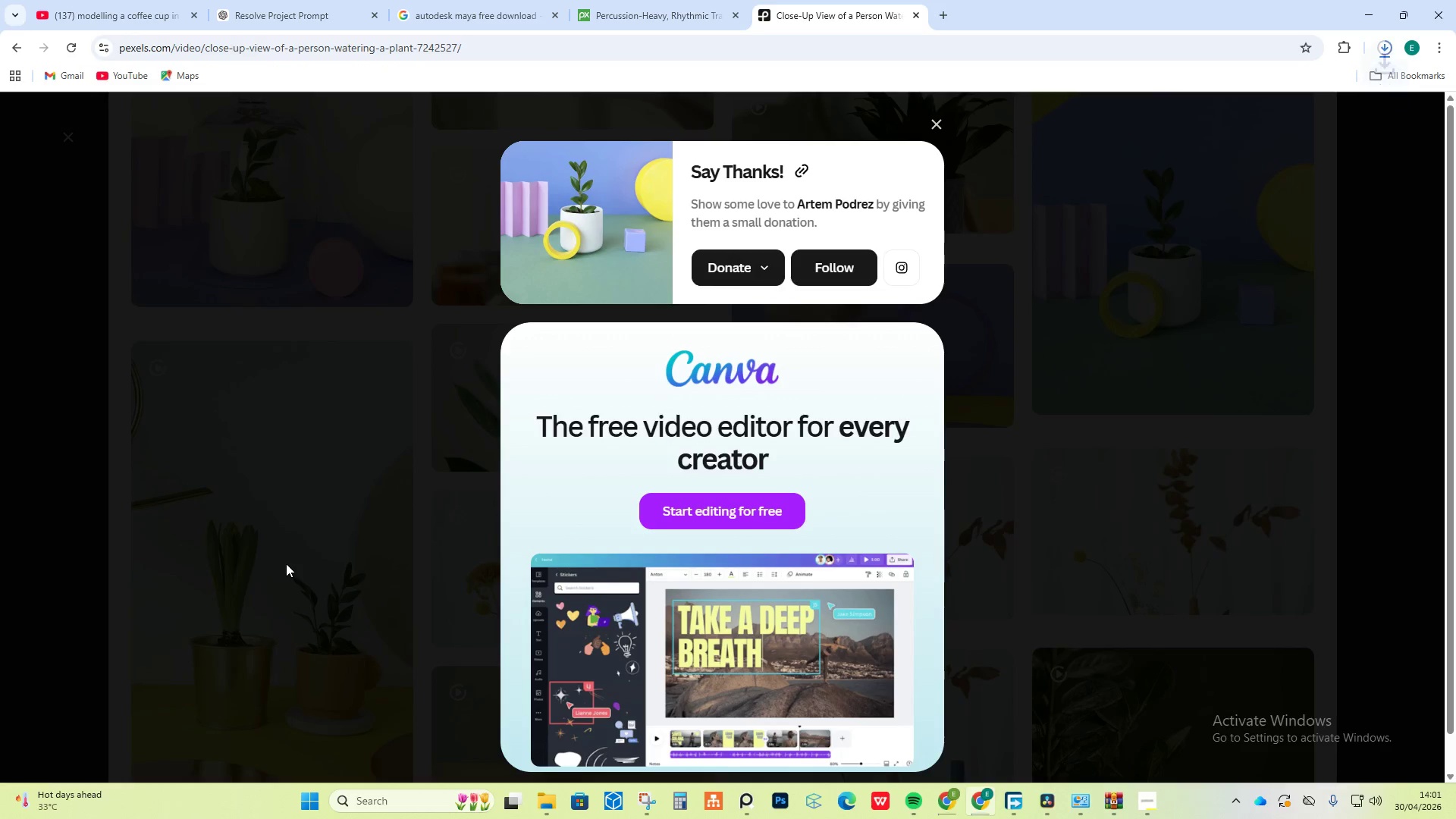 
scroll: coordinate [334, 655], scroll_direction: down, amount: 8.0
 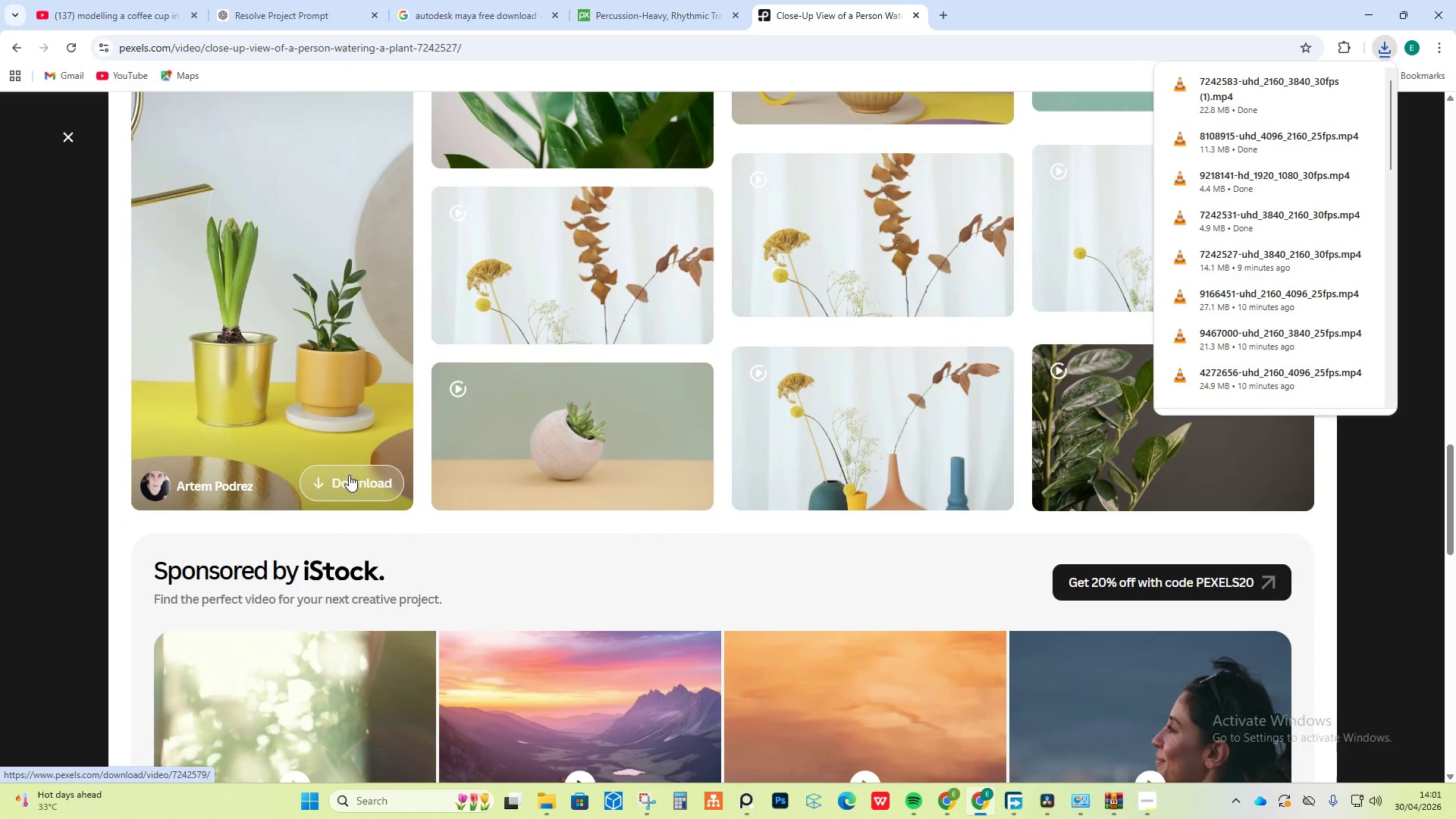 
left_click([350, 482])
 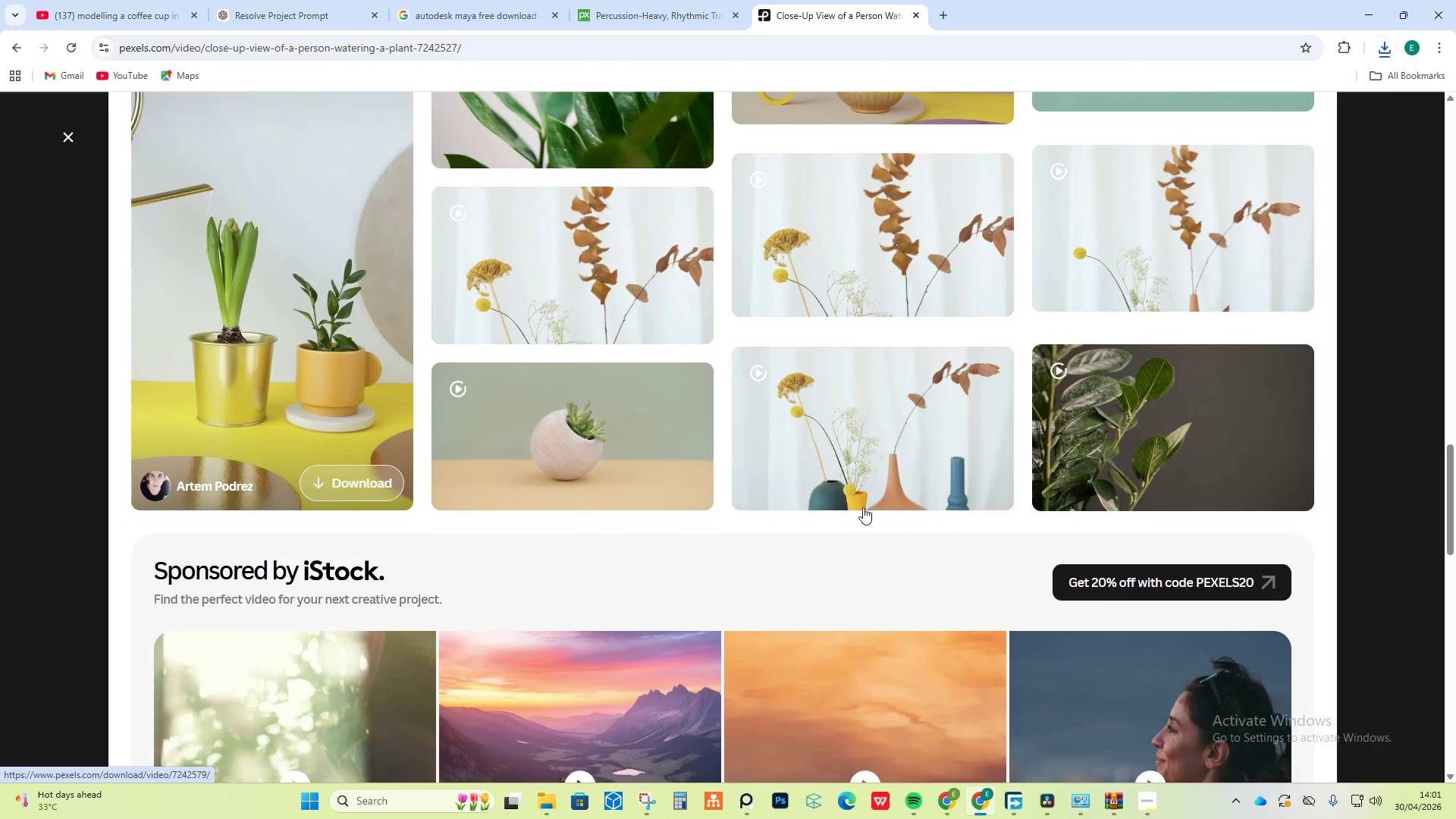 
scroll: coordinate [863, 507], scroll_direction: down, amount: 1.0
 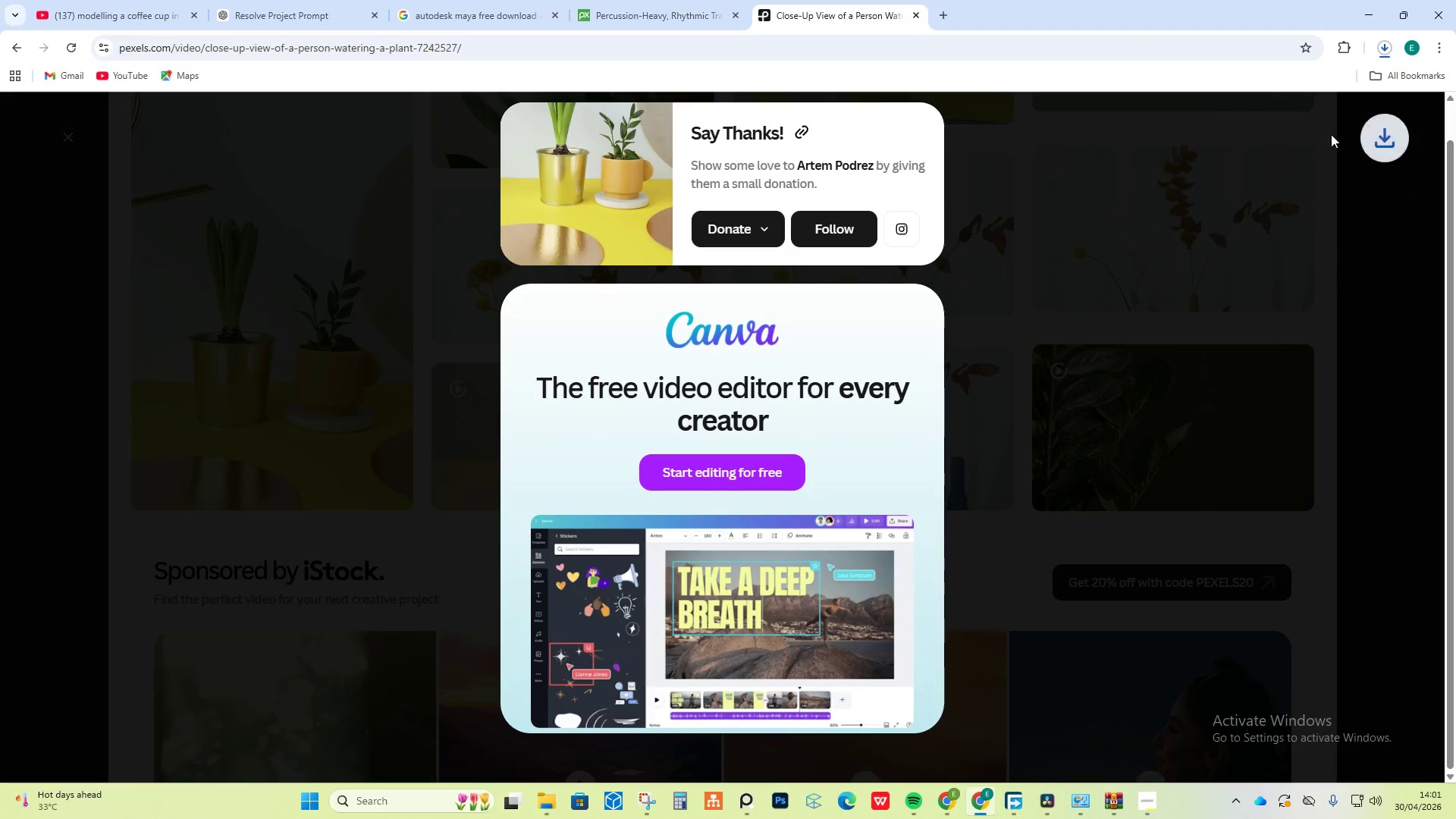 
left_click([1366, 8])
 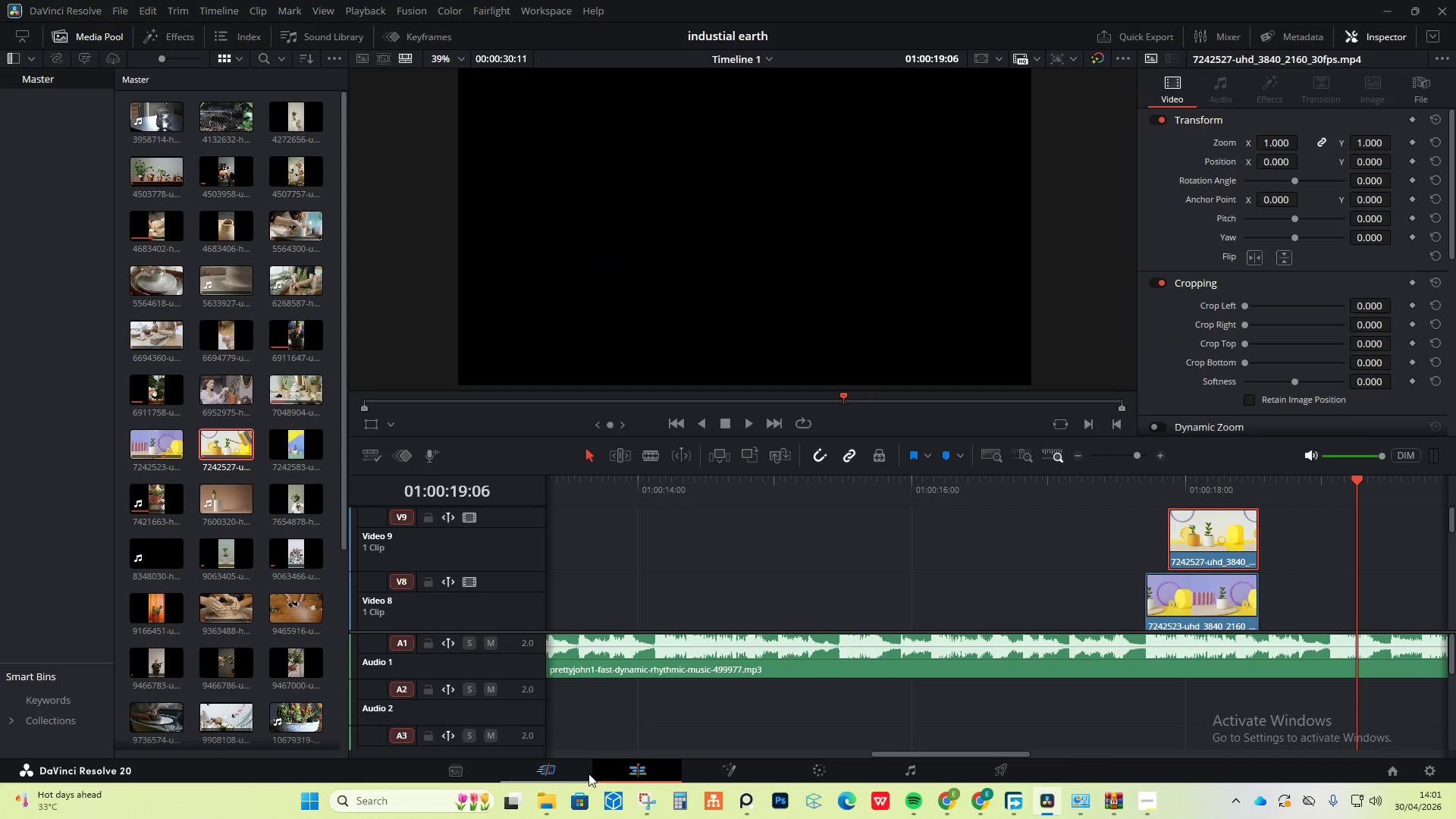 
left_click([544, 794])
 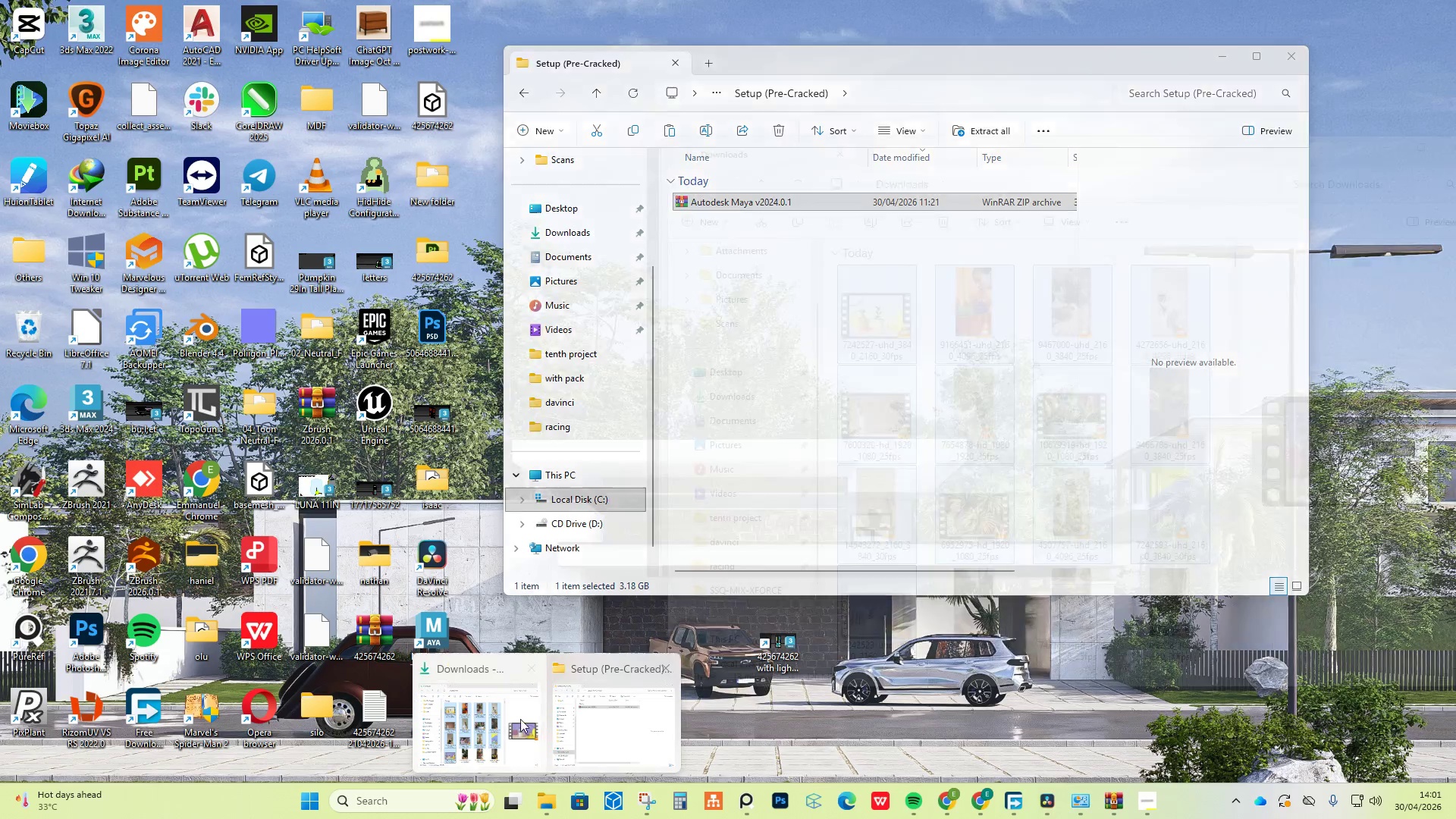 
left_click([505, 719])
 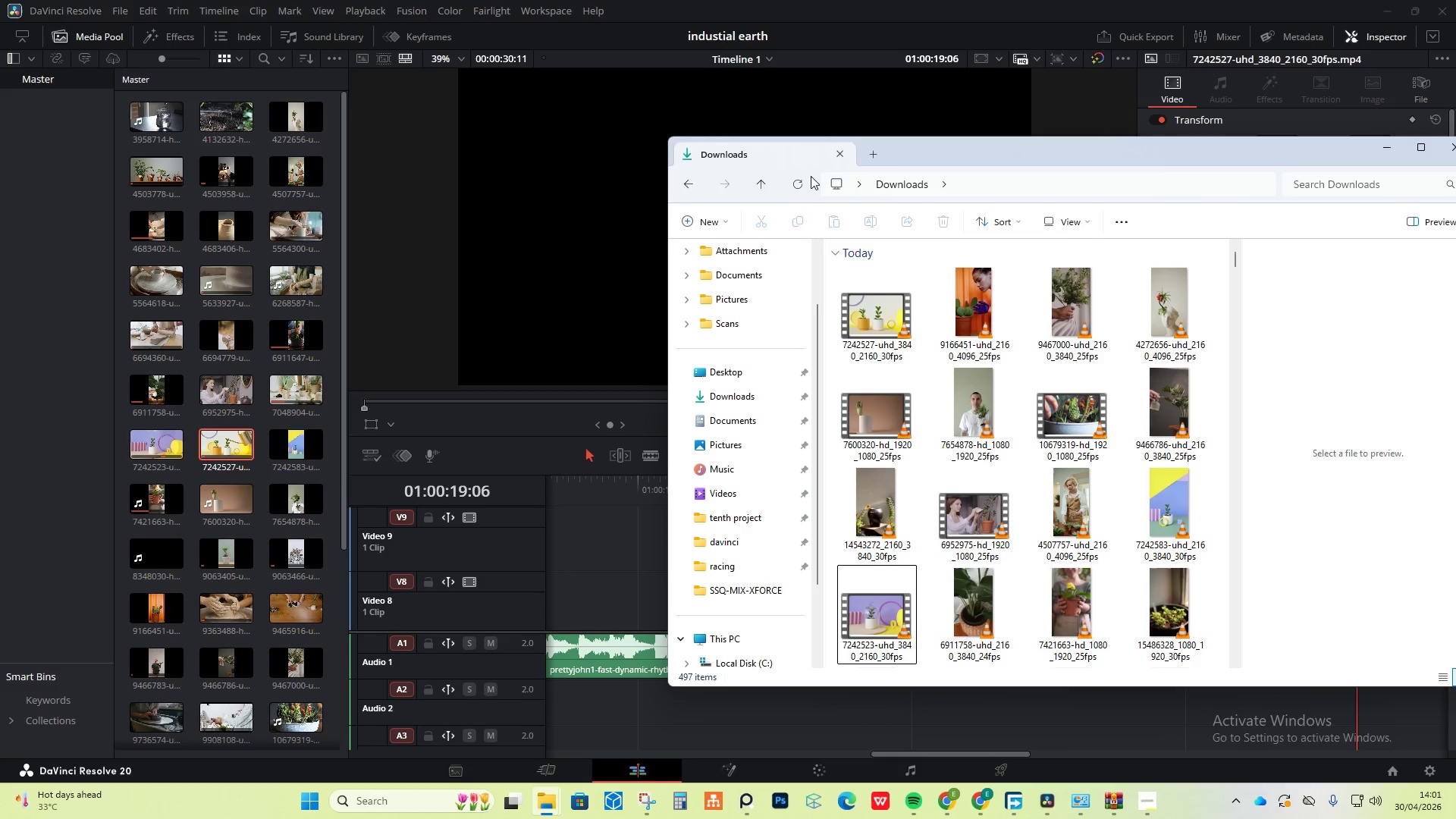 
left_click([786, 182])
 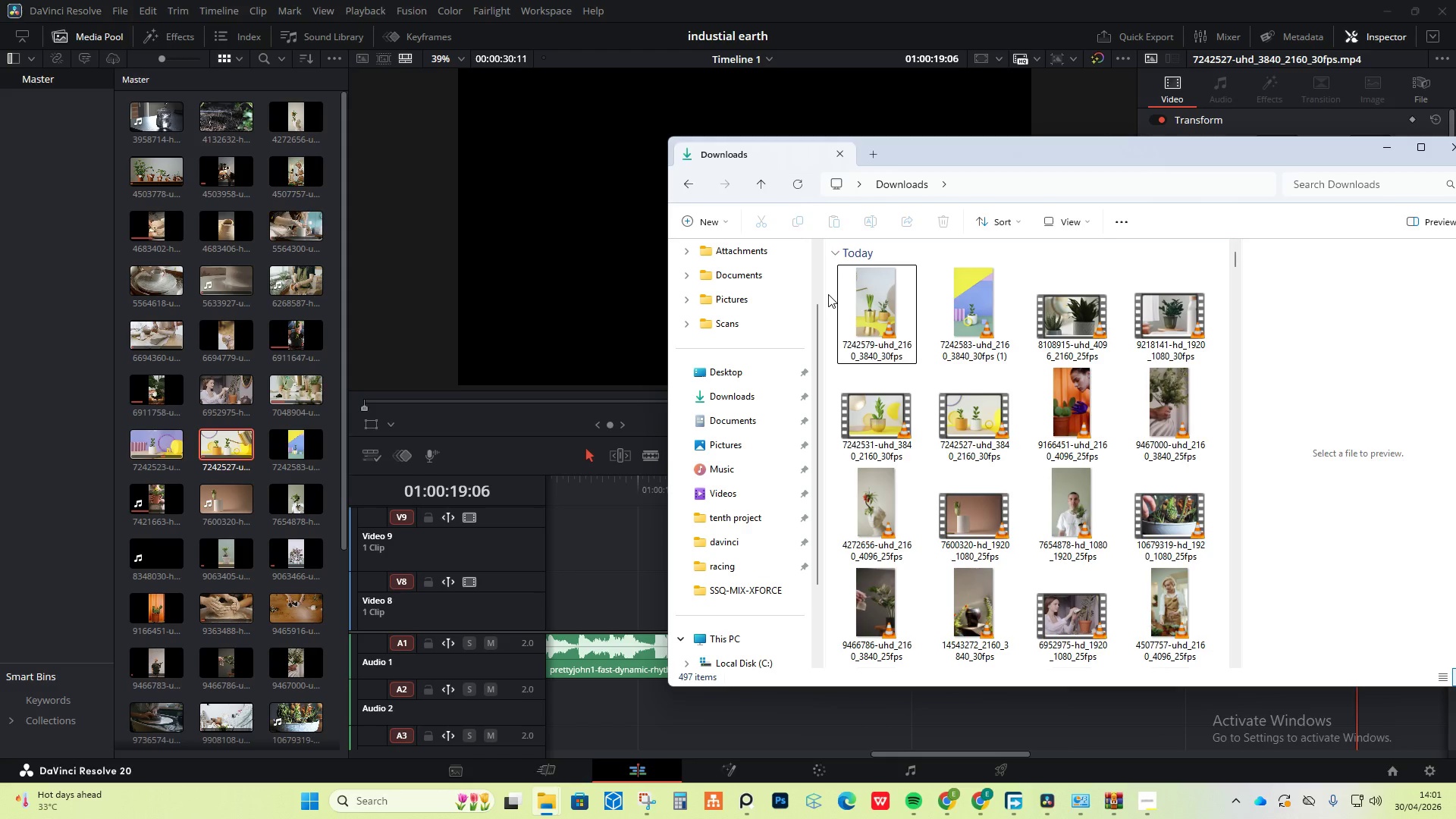 
left_click_drag(start_coordinate=[828, 294], to_coordinate=[1166, 321])
 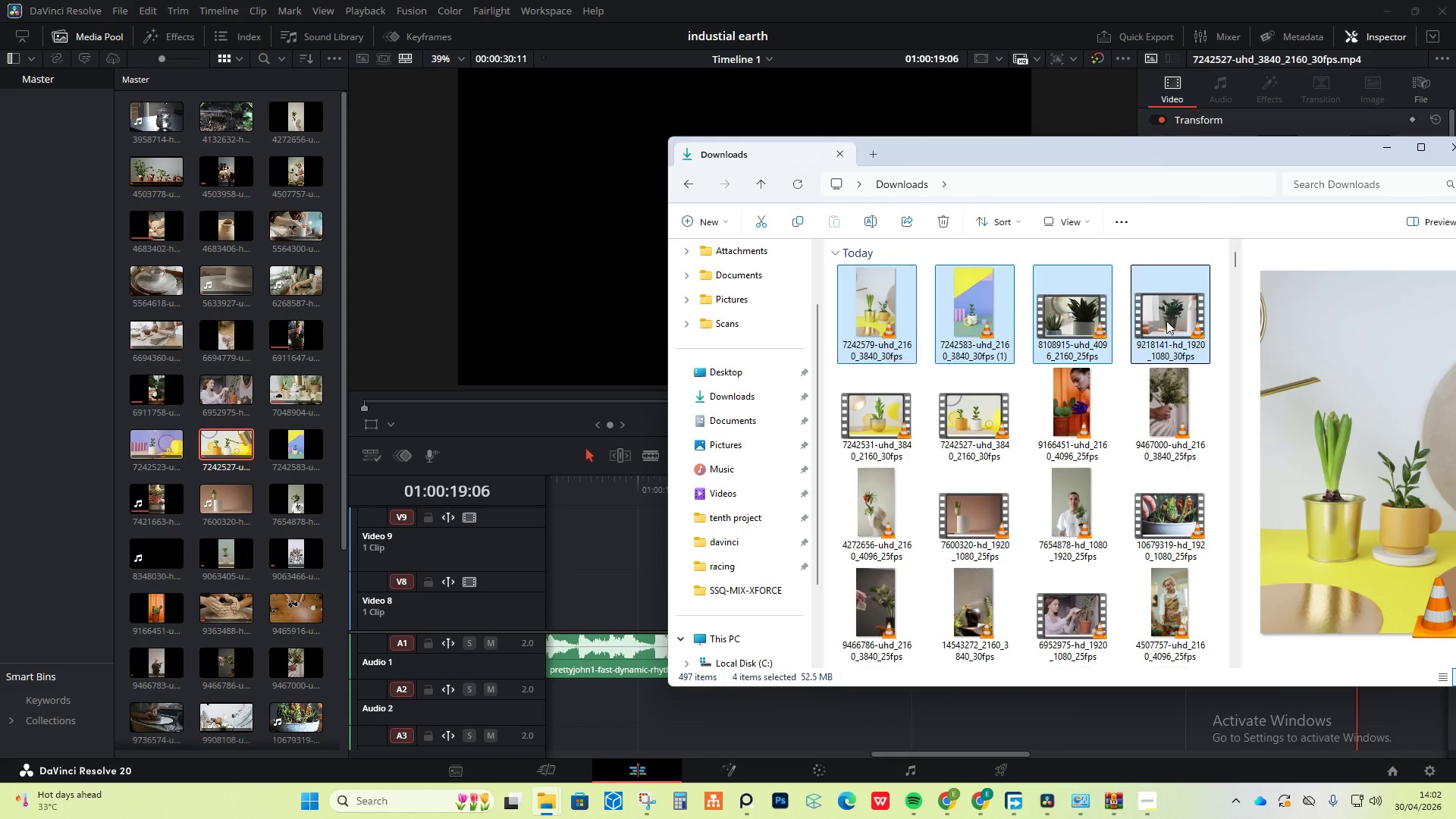 
left_click_drag(start_coordinate=[1166, 321], to_coordinate=[274, 311])
 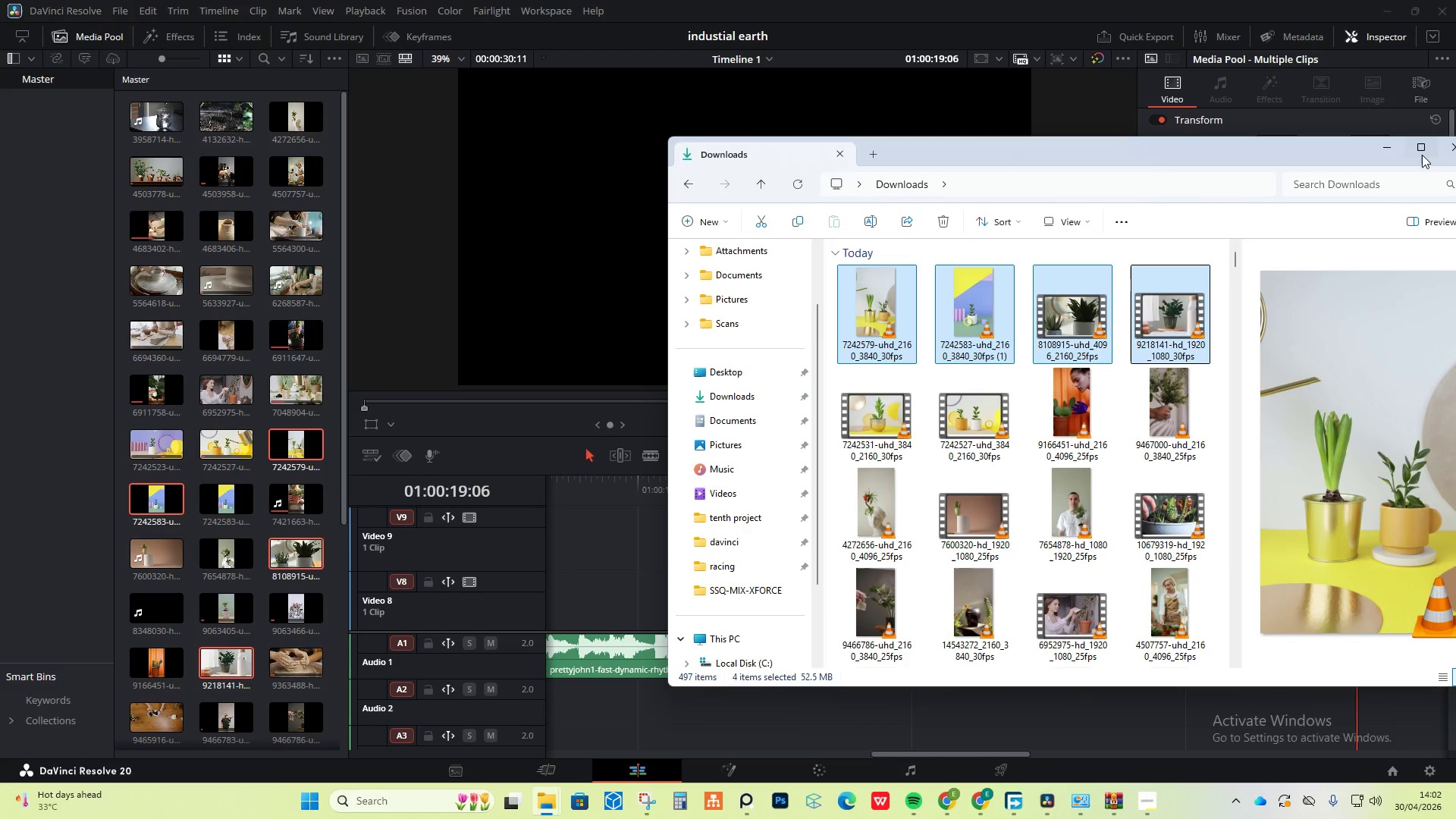 
left_click([1386, 147])
 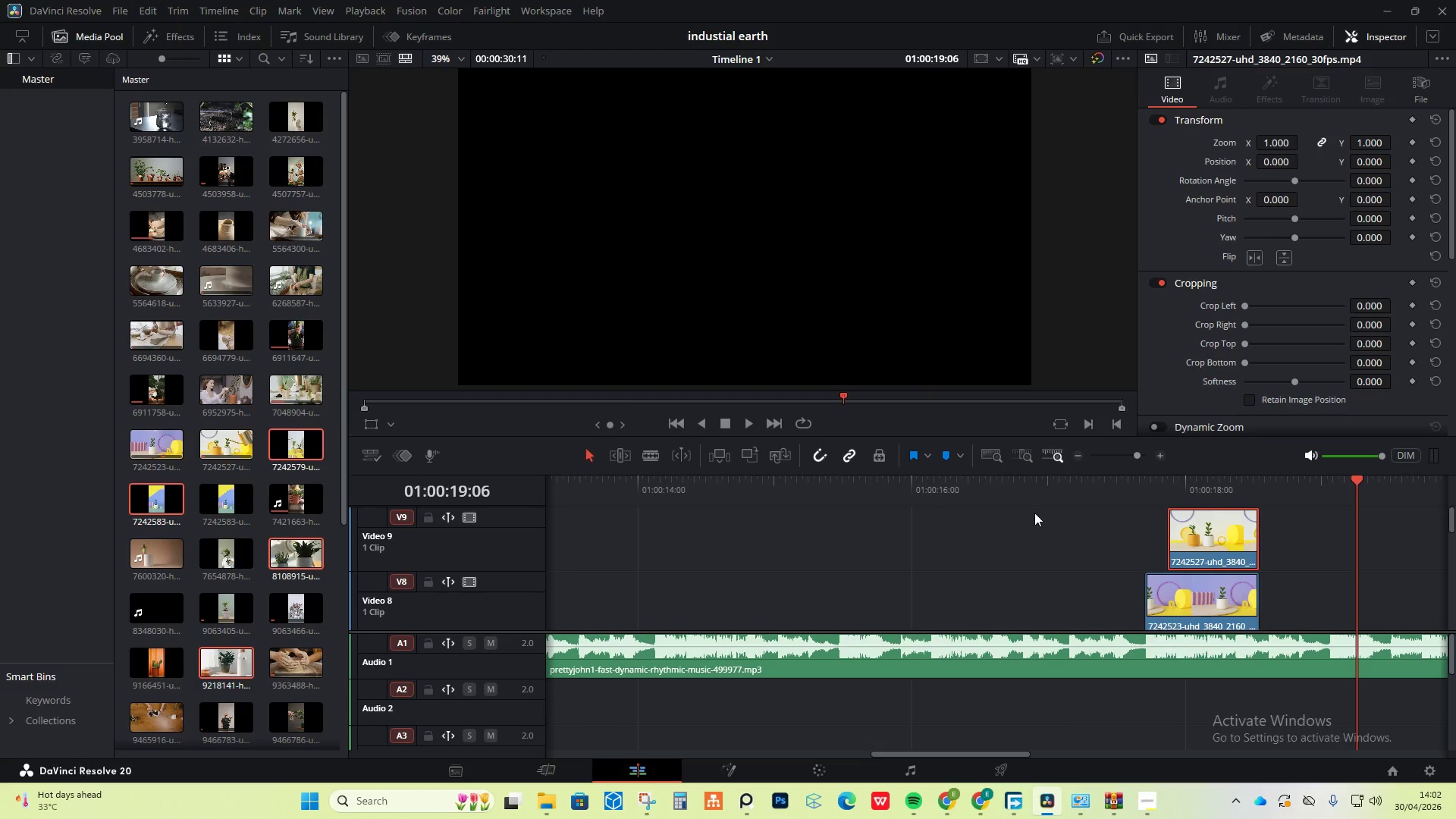 
left_click_drag(start_coordinate=[911, 488], to_coordinate=[741, 475])
 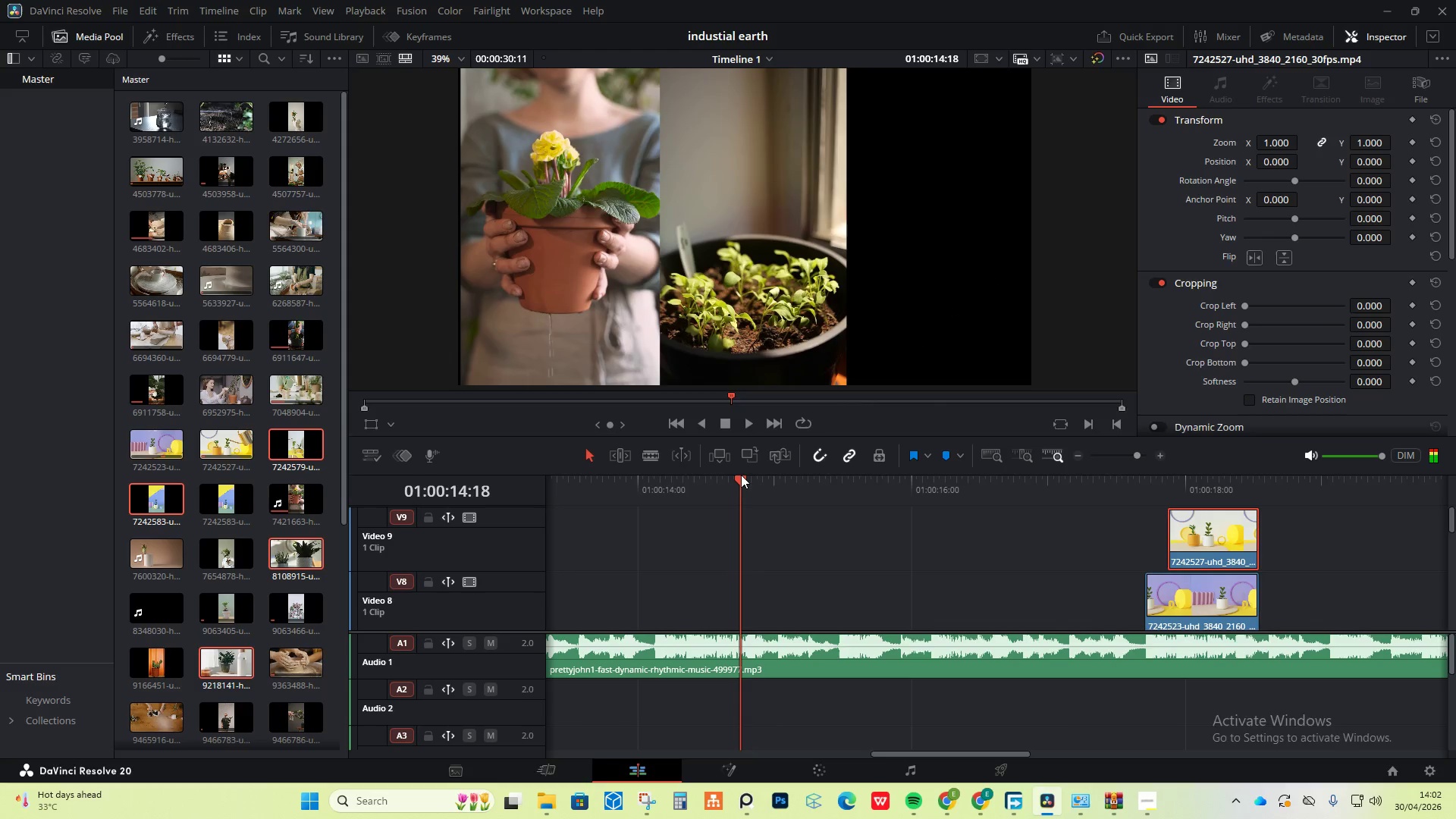 
key(Space)
 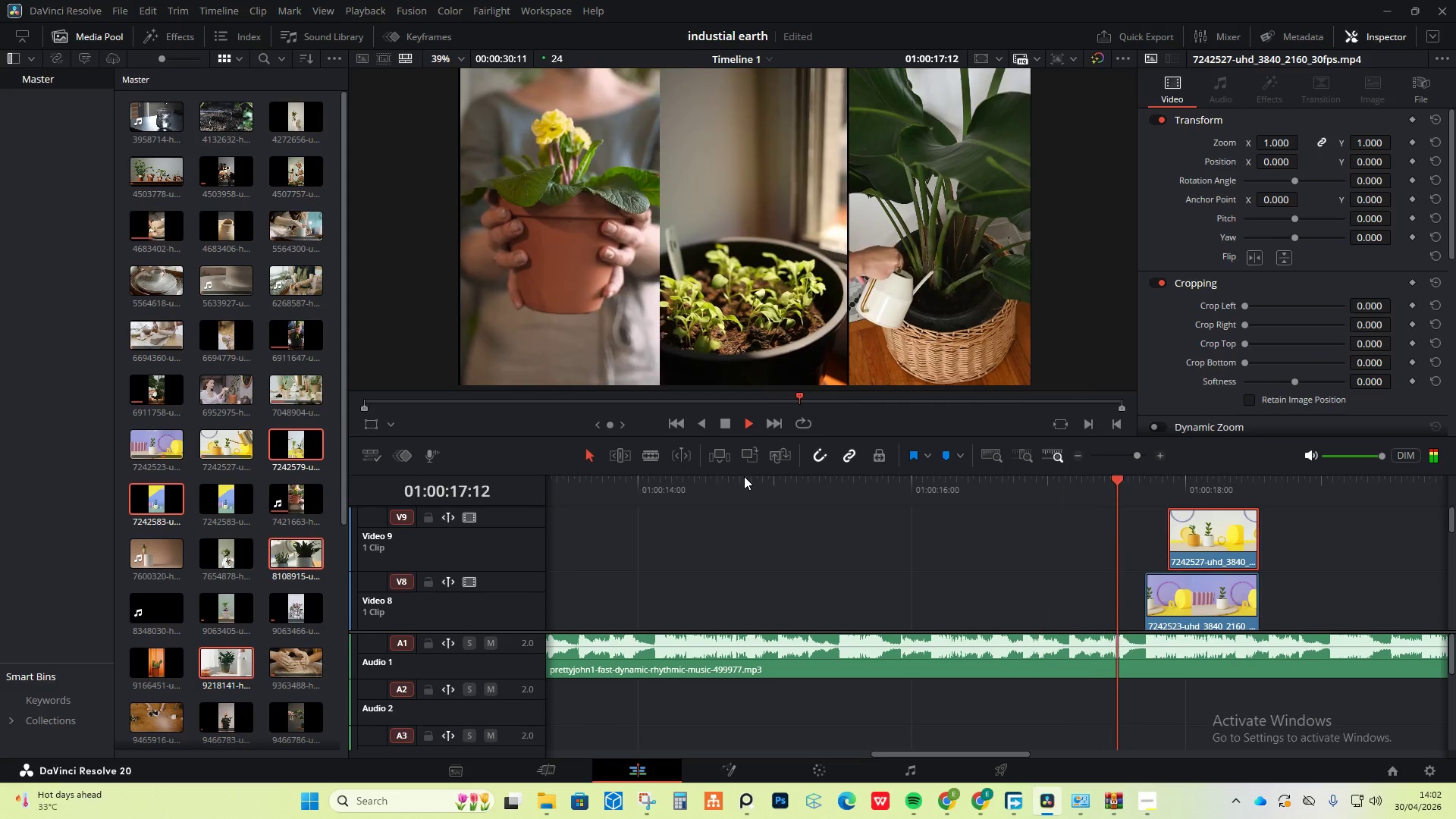 
key(Space)
 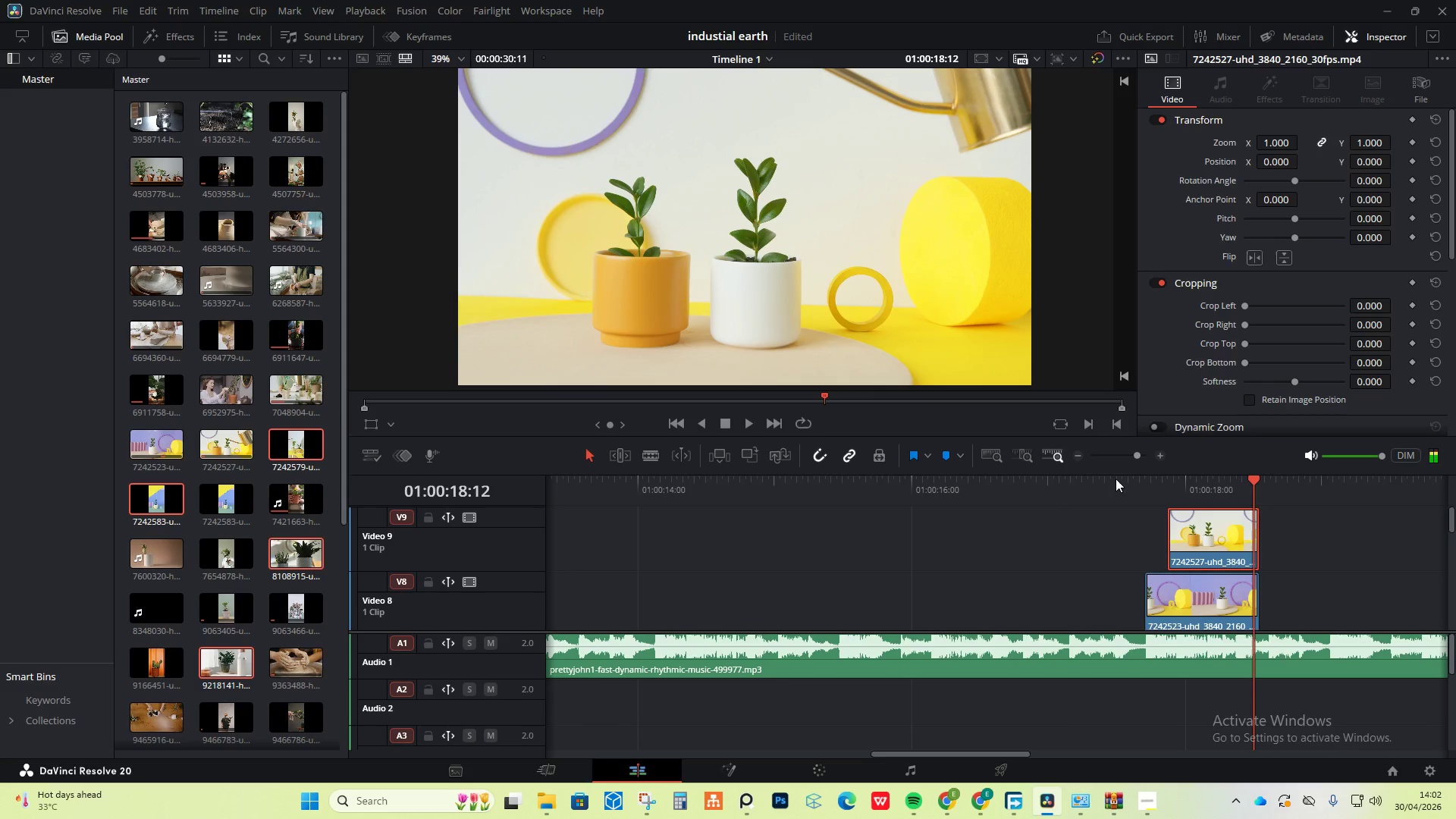 
key(Space)
 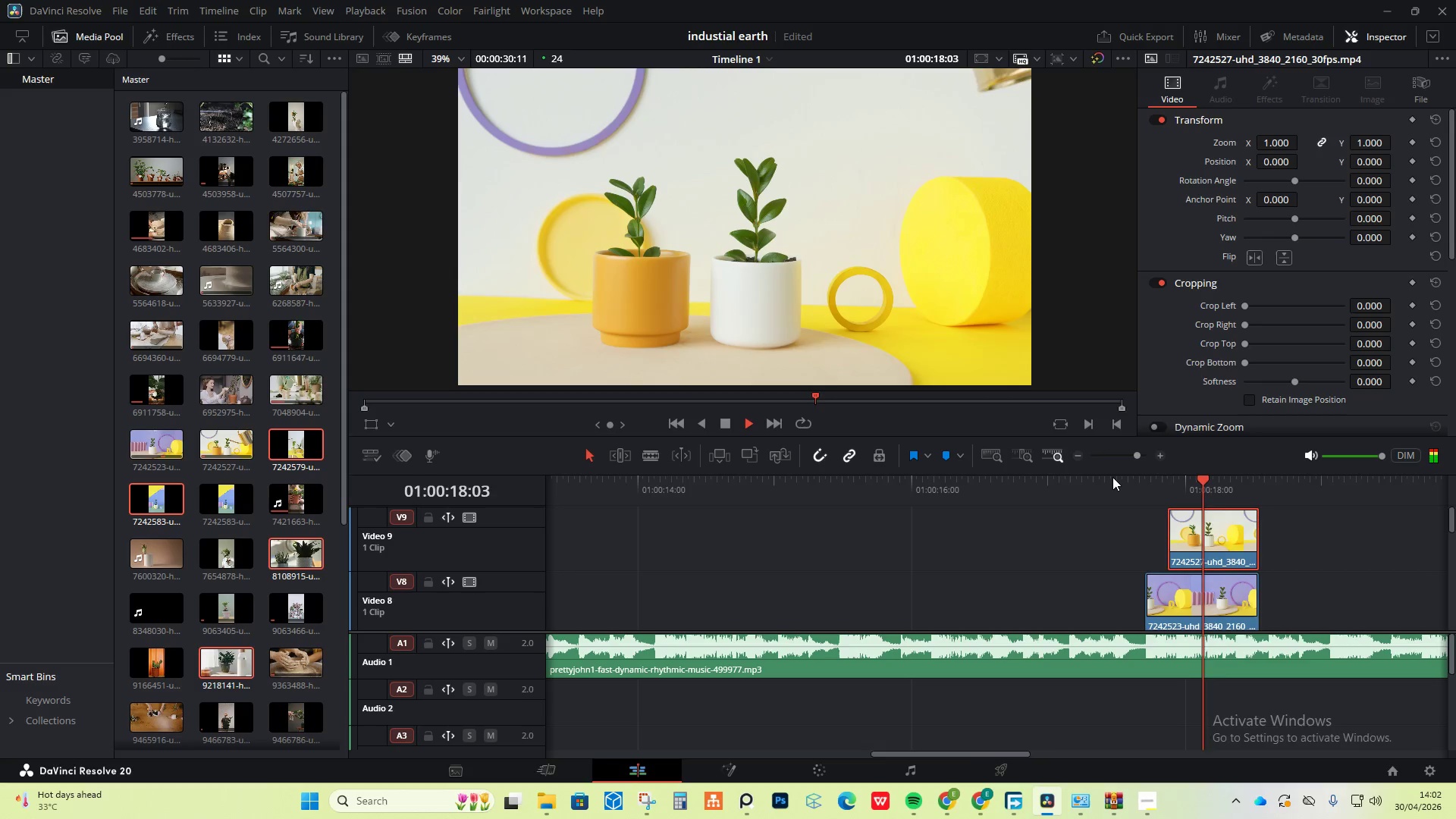 
key(Space)
 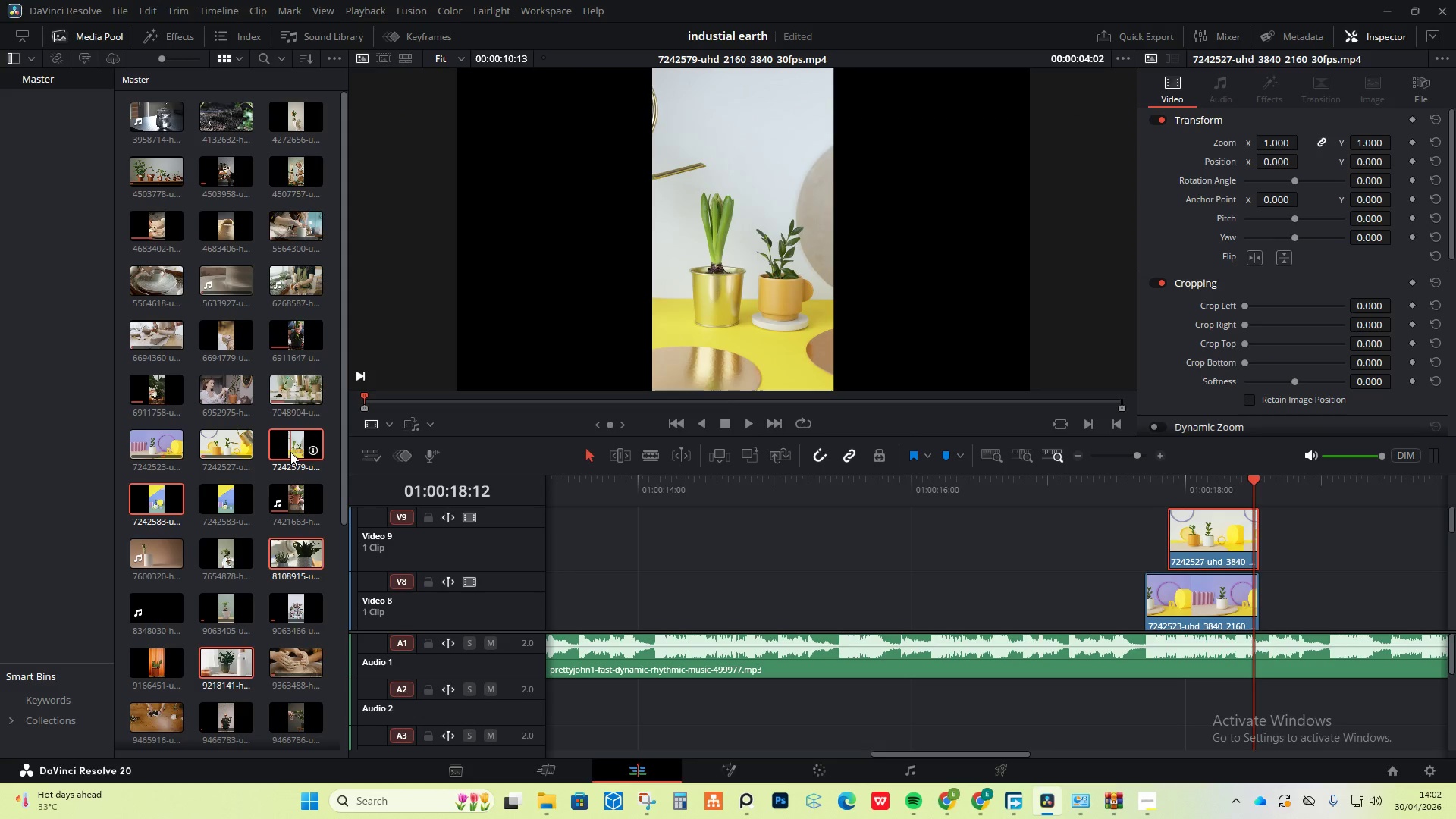 
wait(10.59)
 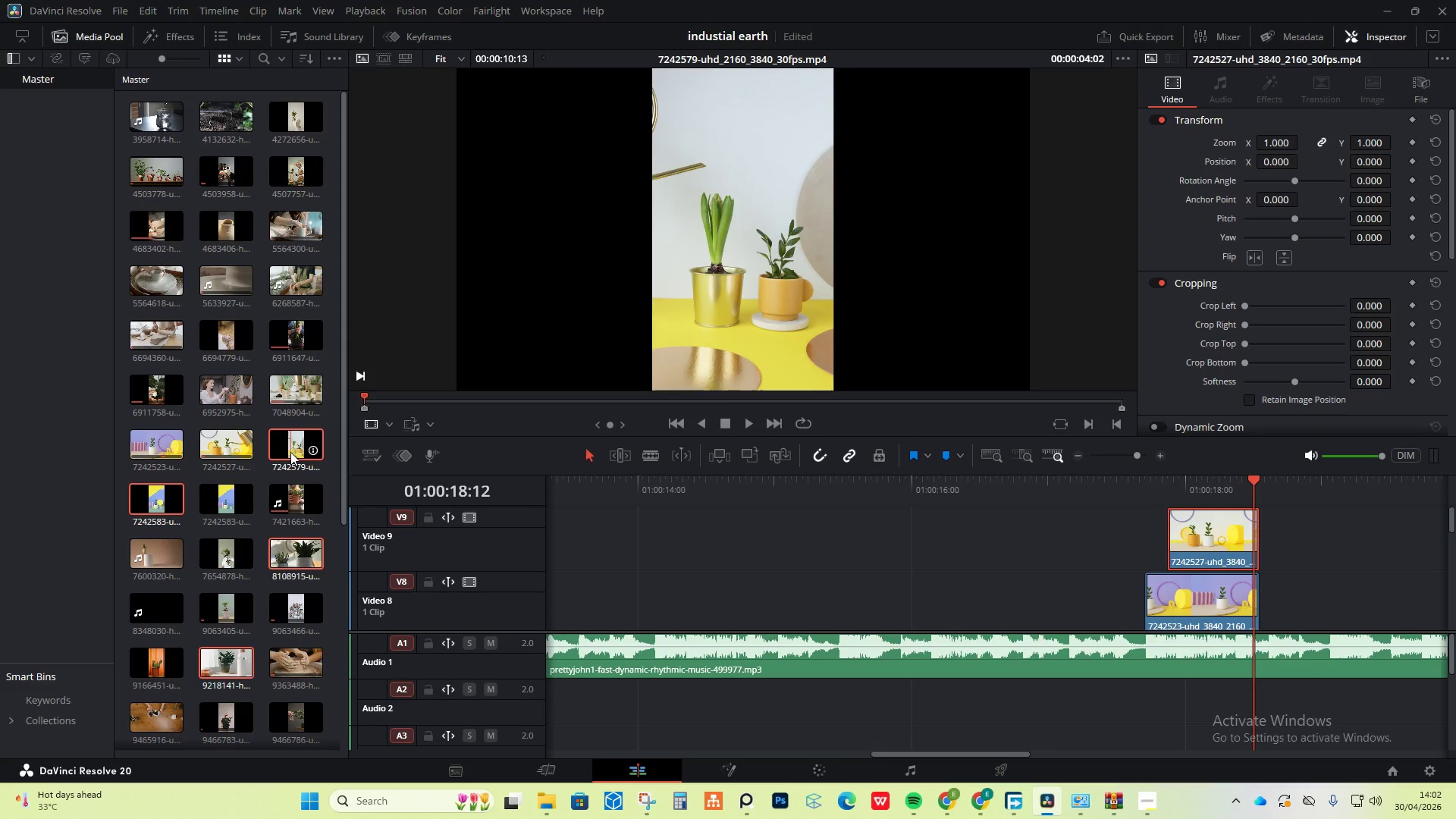 
left_click_drag(start_coordinate=[142, 504], to_coordinate=[153, 512])
 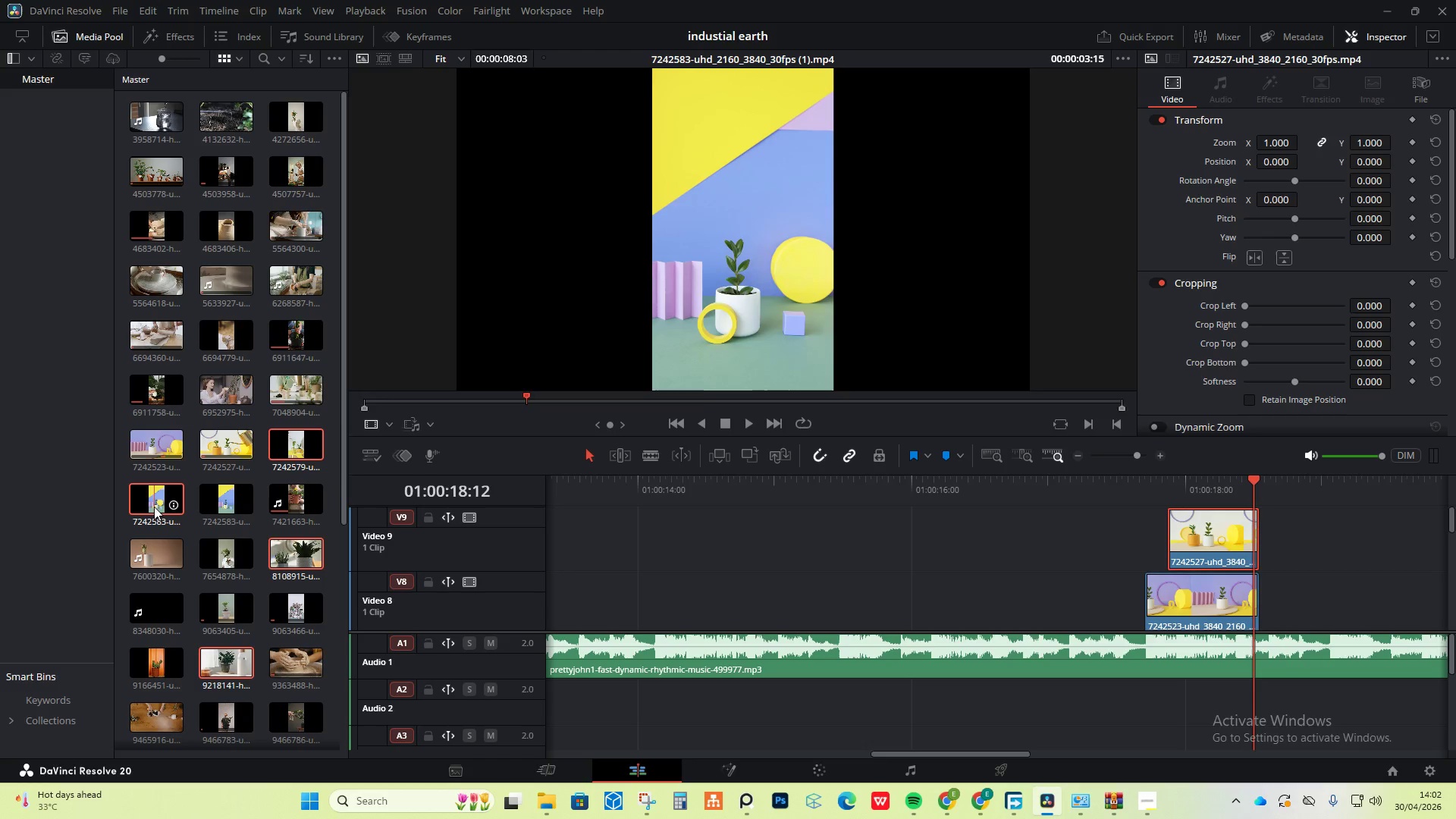 
left_click([154, 506])
 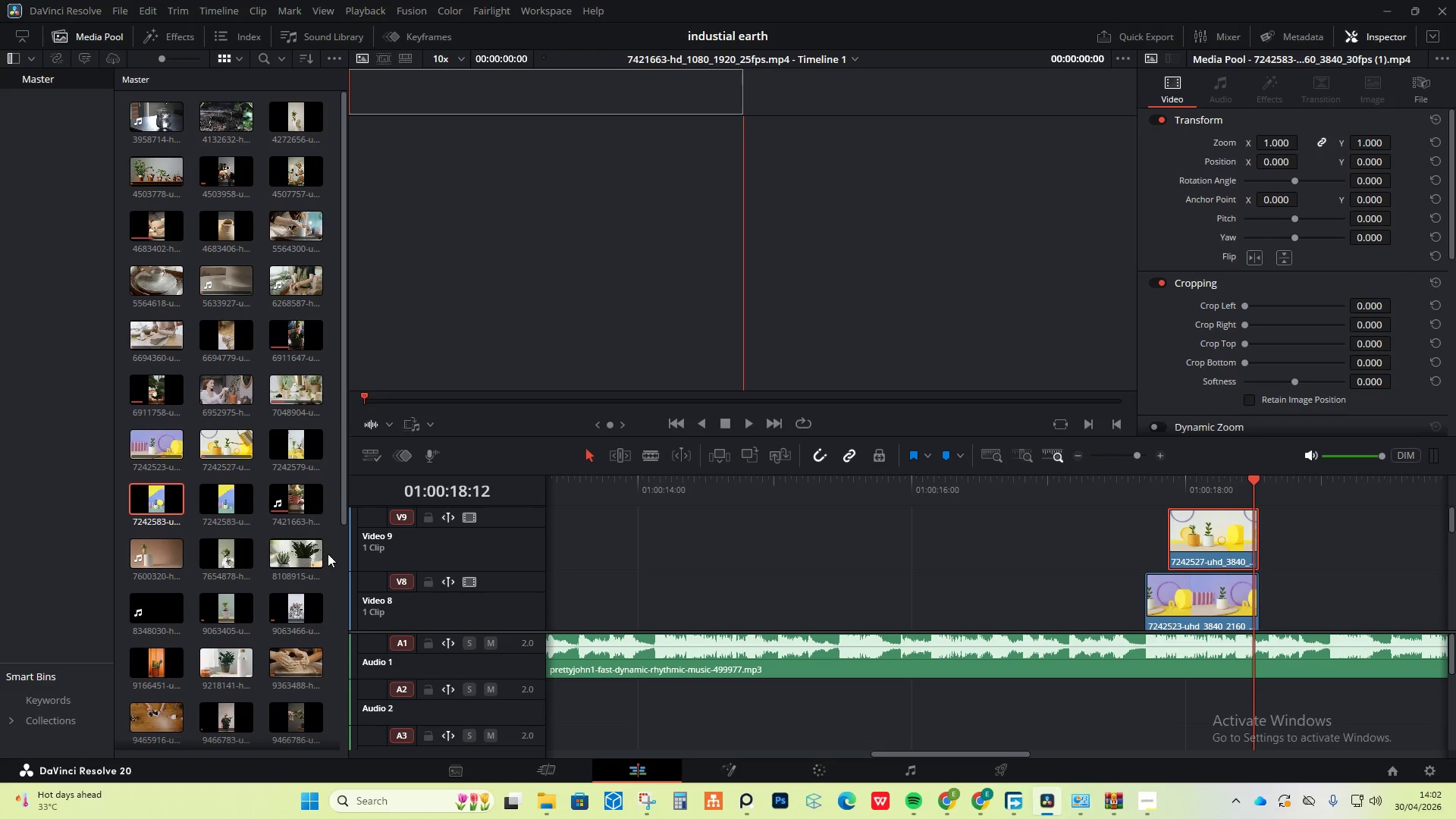 
left_click_drag(start_coordinate=[291, 556], to_coordinate=[1262, 588])
 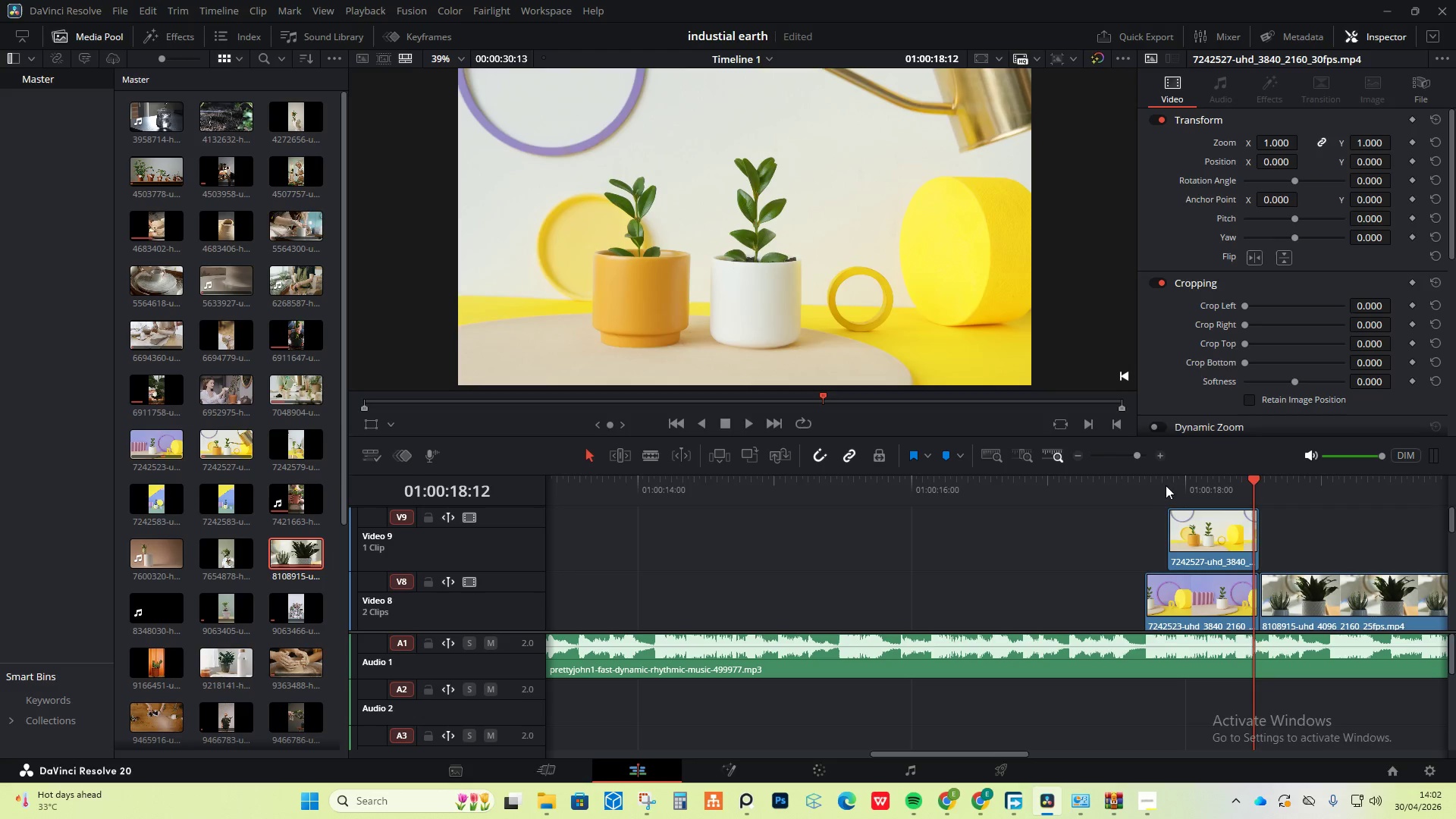 
left_click([1159, 482])
 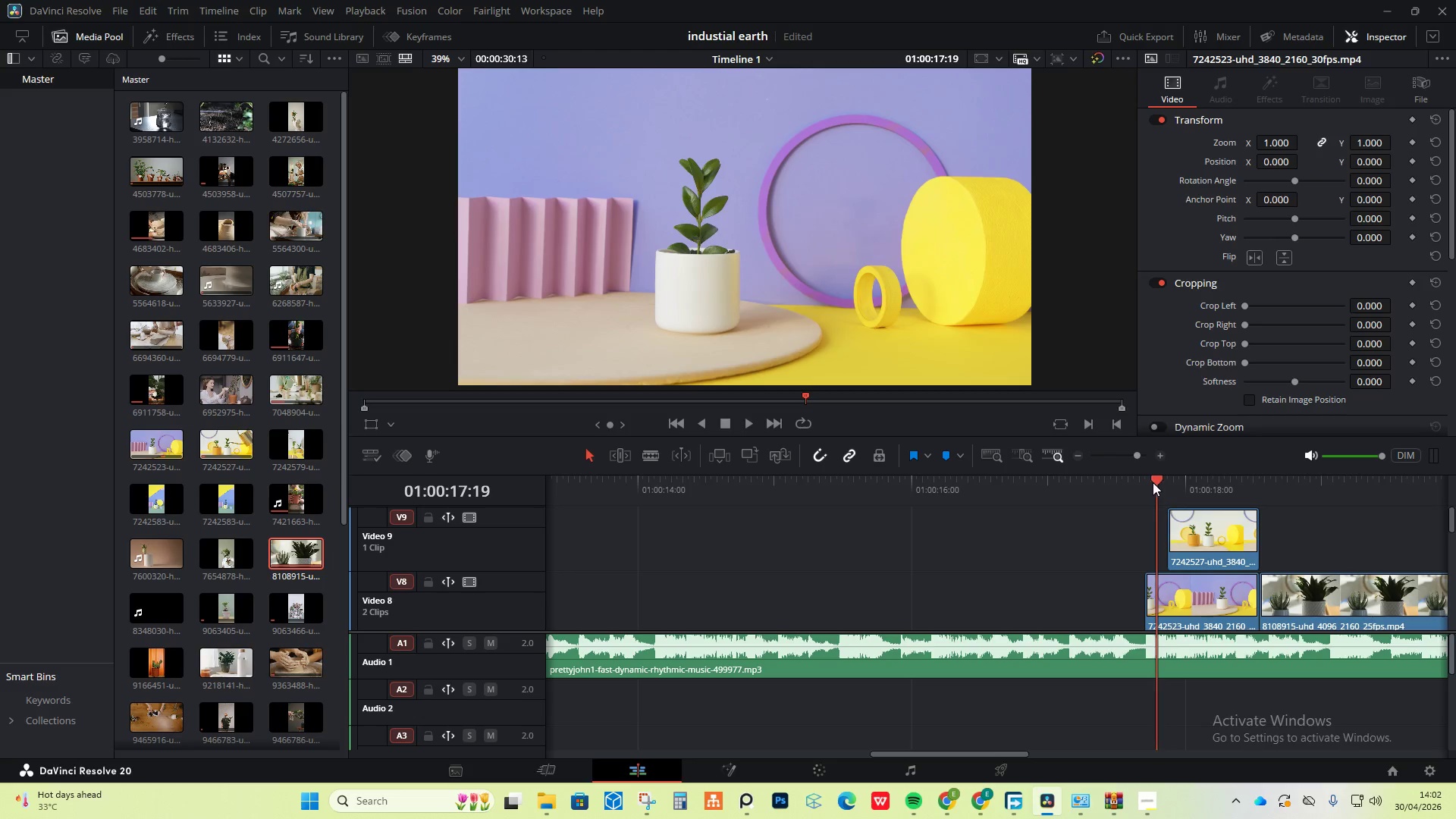 
key(Space)
 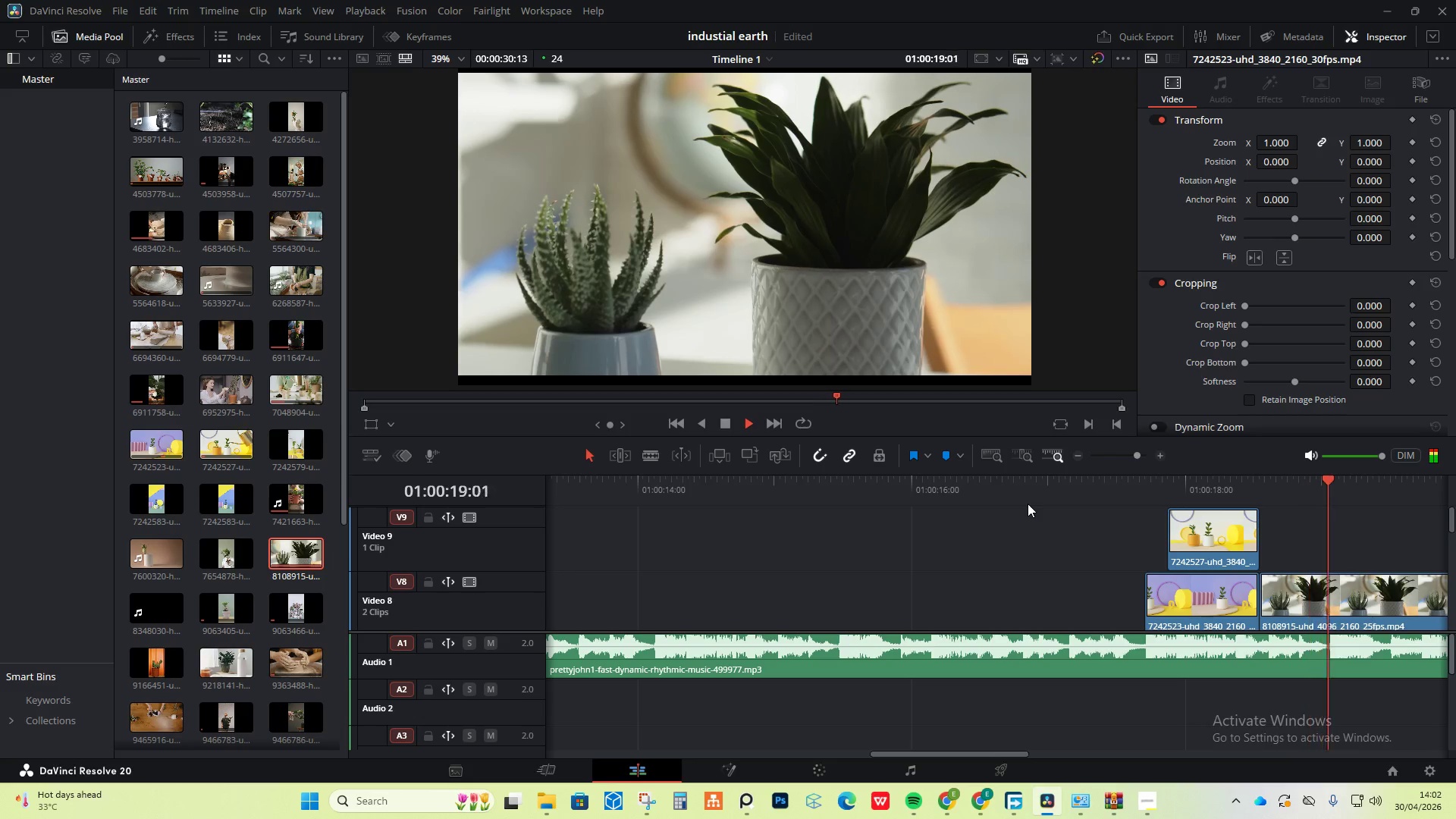 
key(Space)
 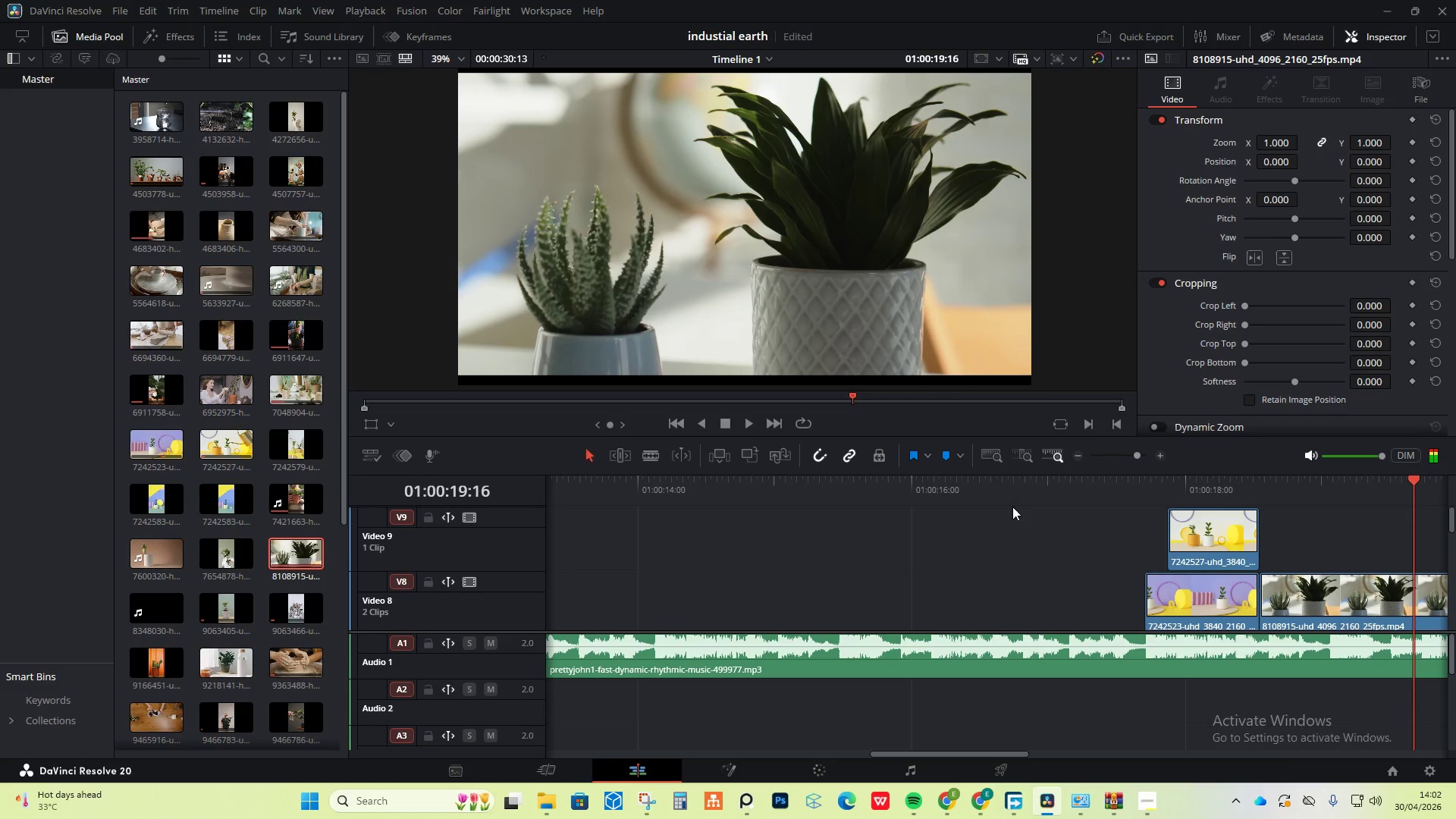 
hold_key(key=AltLeft, duration=1.64)
scroll: coordinate [912, 545], scroll_direction: down, amount: 10.0
 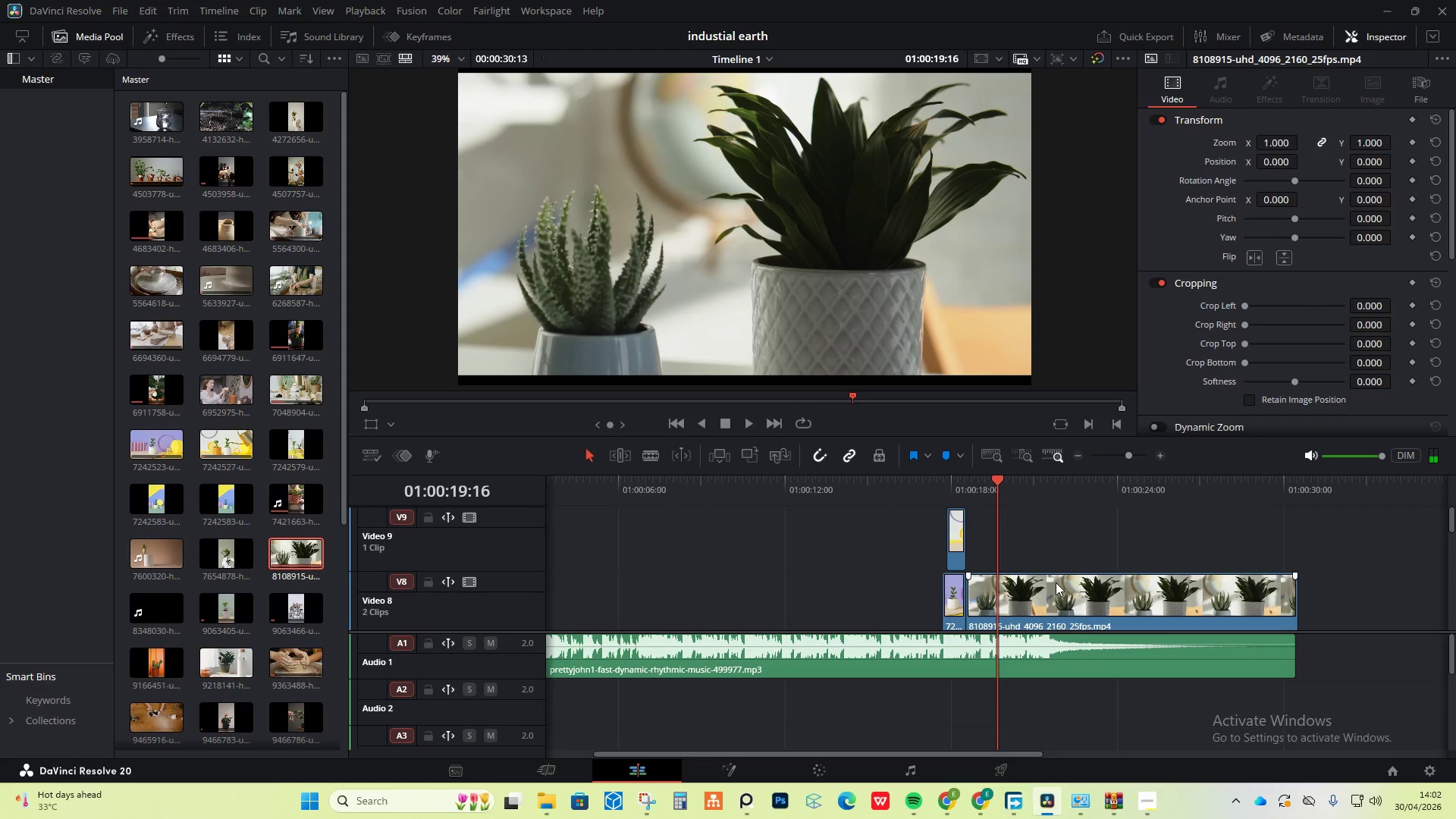 
left_click_drag(start_coordinate=[1022, 604], to_coordinate=[1216, 613])
 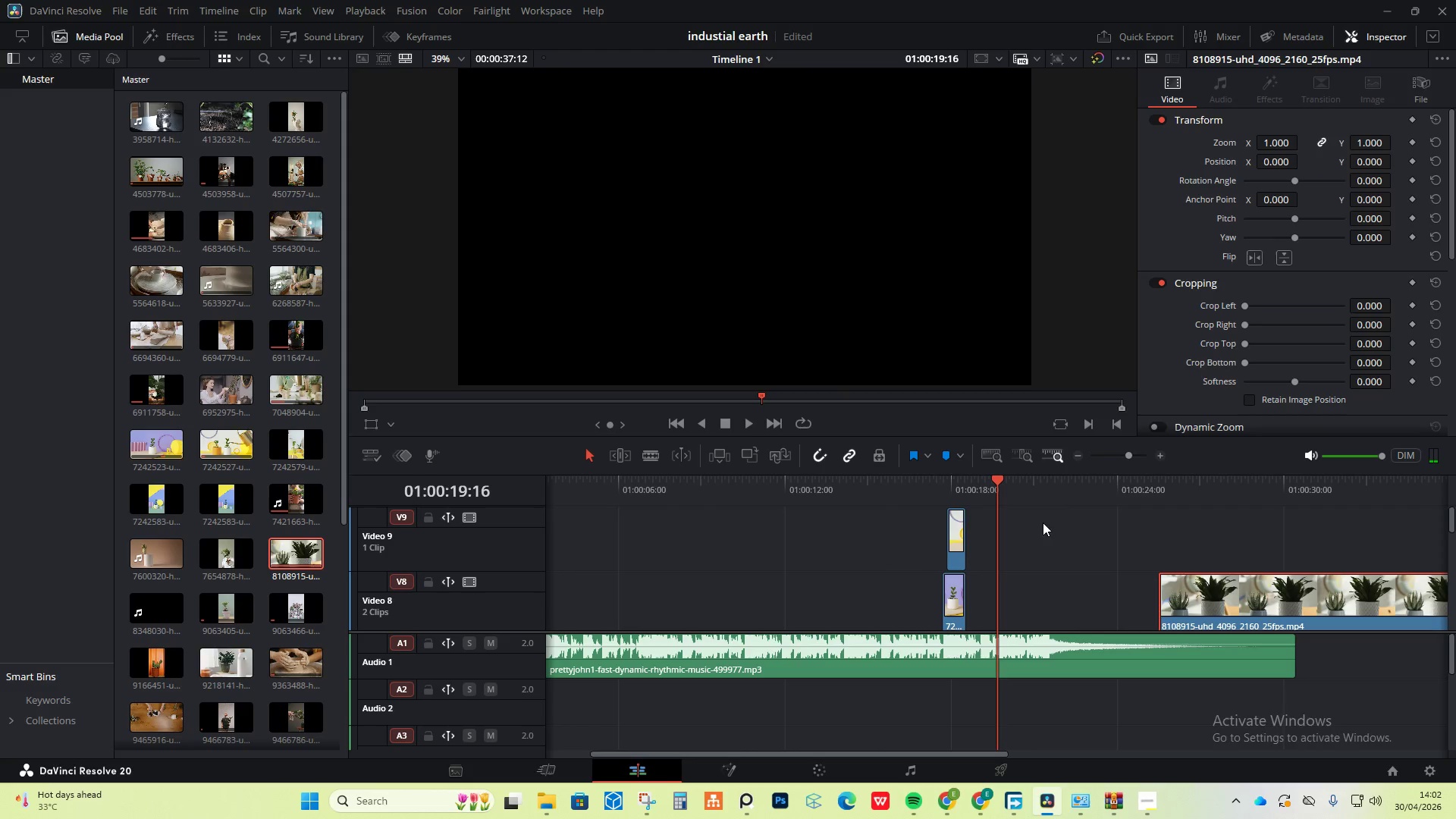 
left_click([1085, 494])
 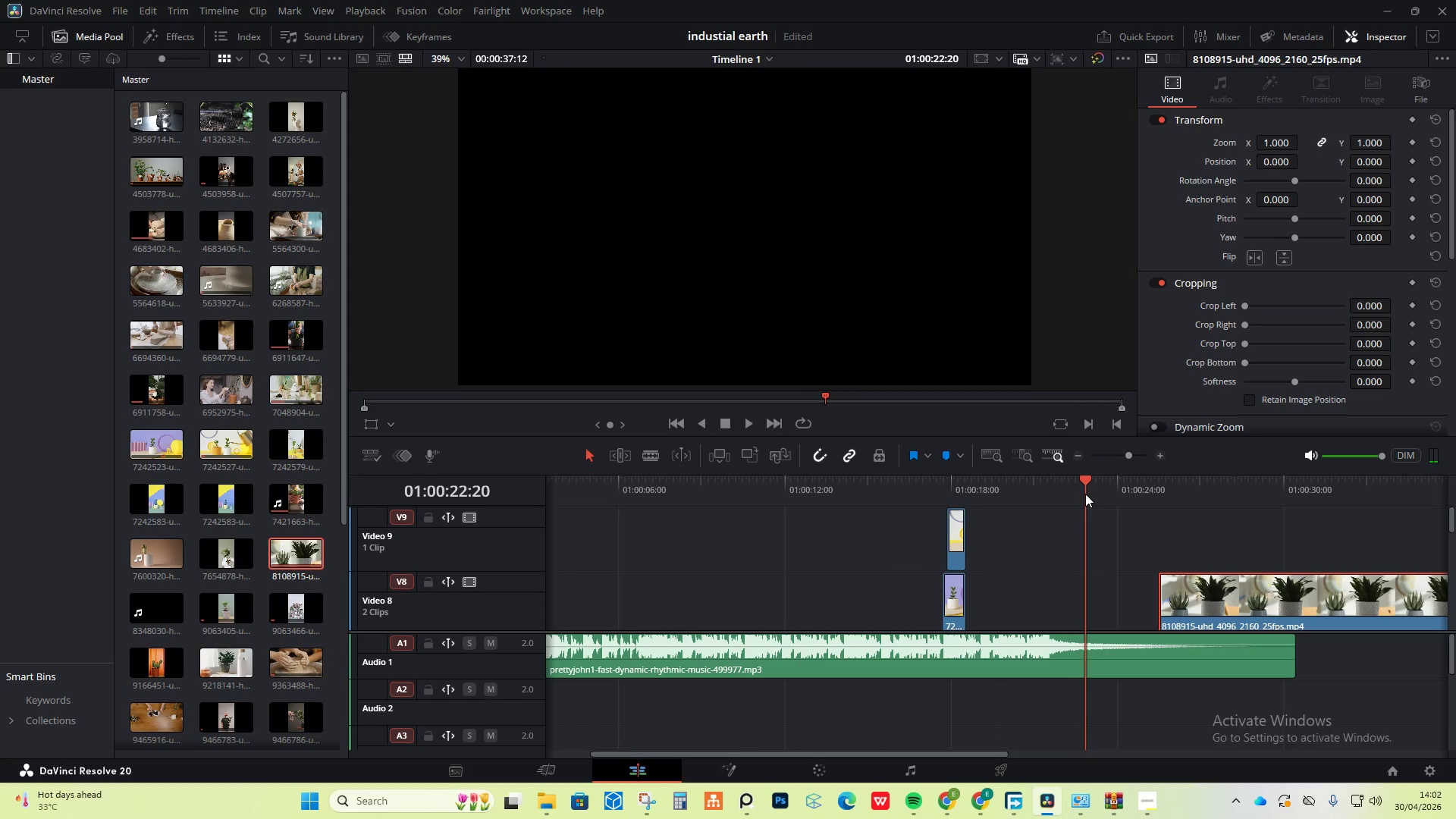 
key(Space)
 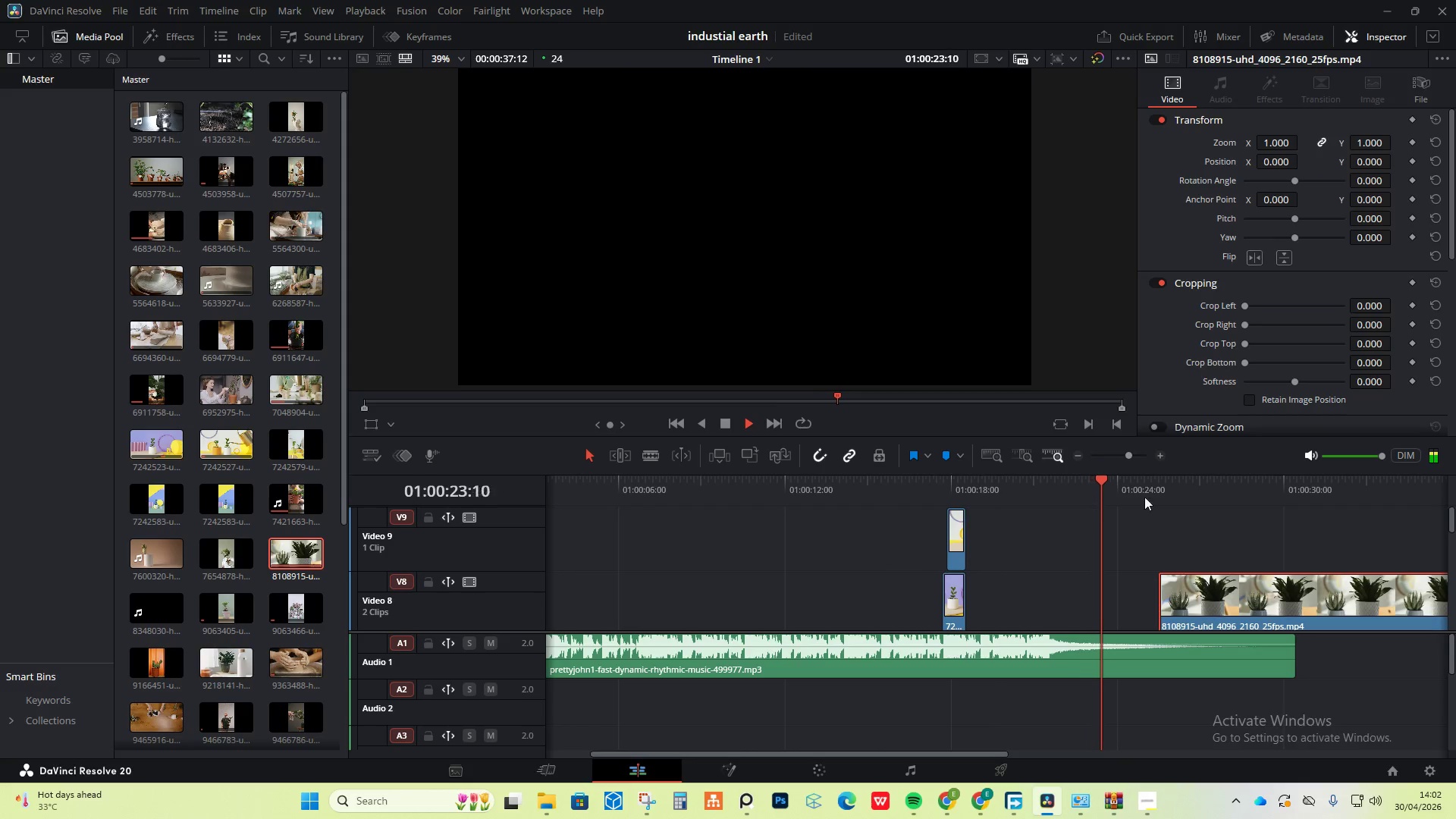 
key(Space)
 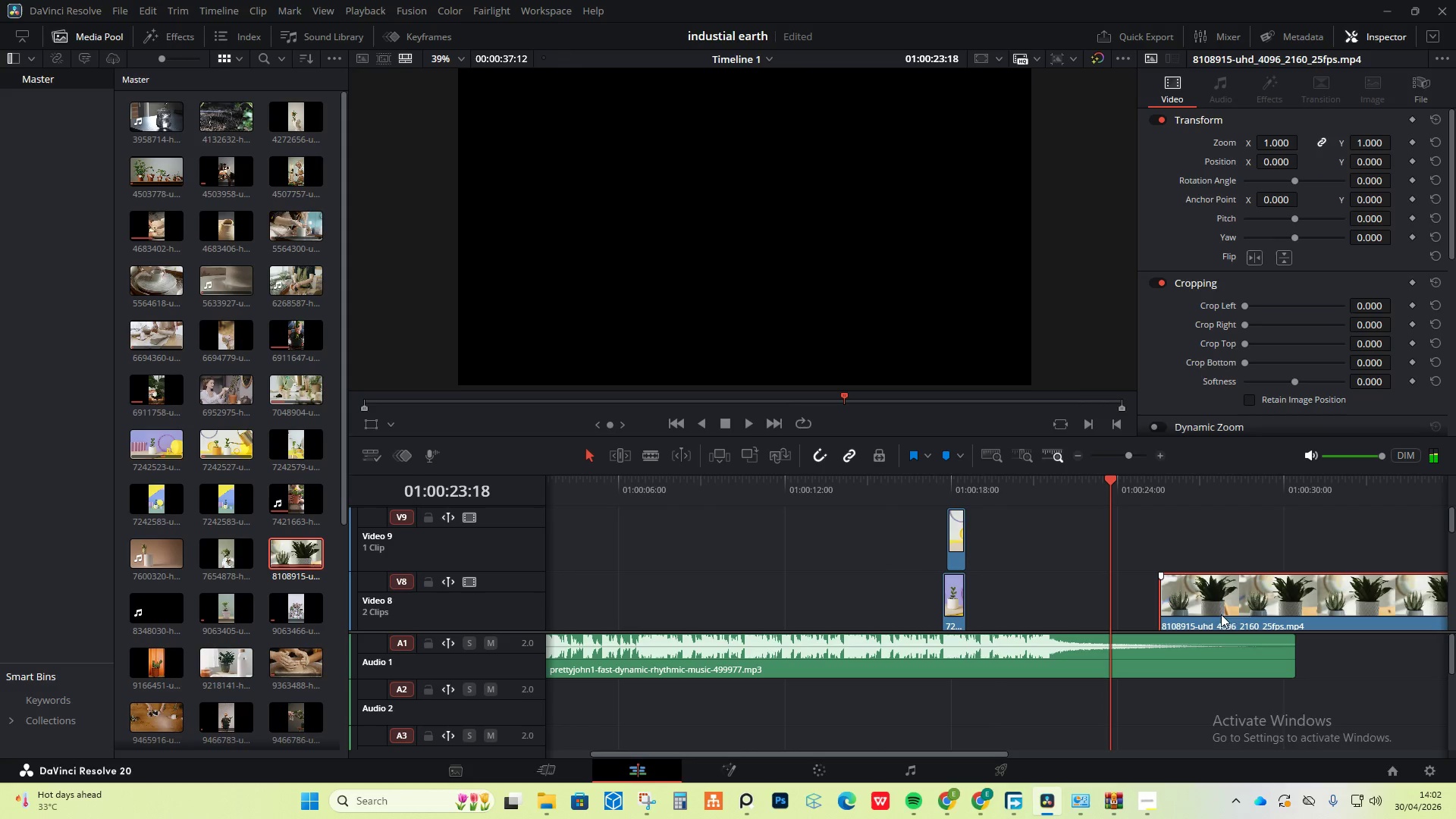 
left_click_drag(start_coordinate=[1205, 607], to_coordinate=[1157, 599])
 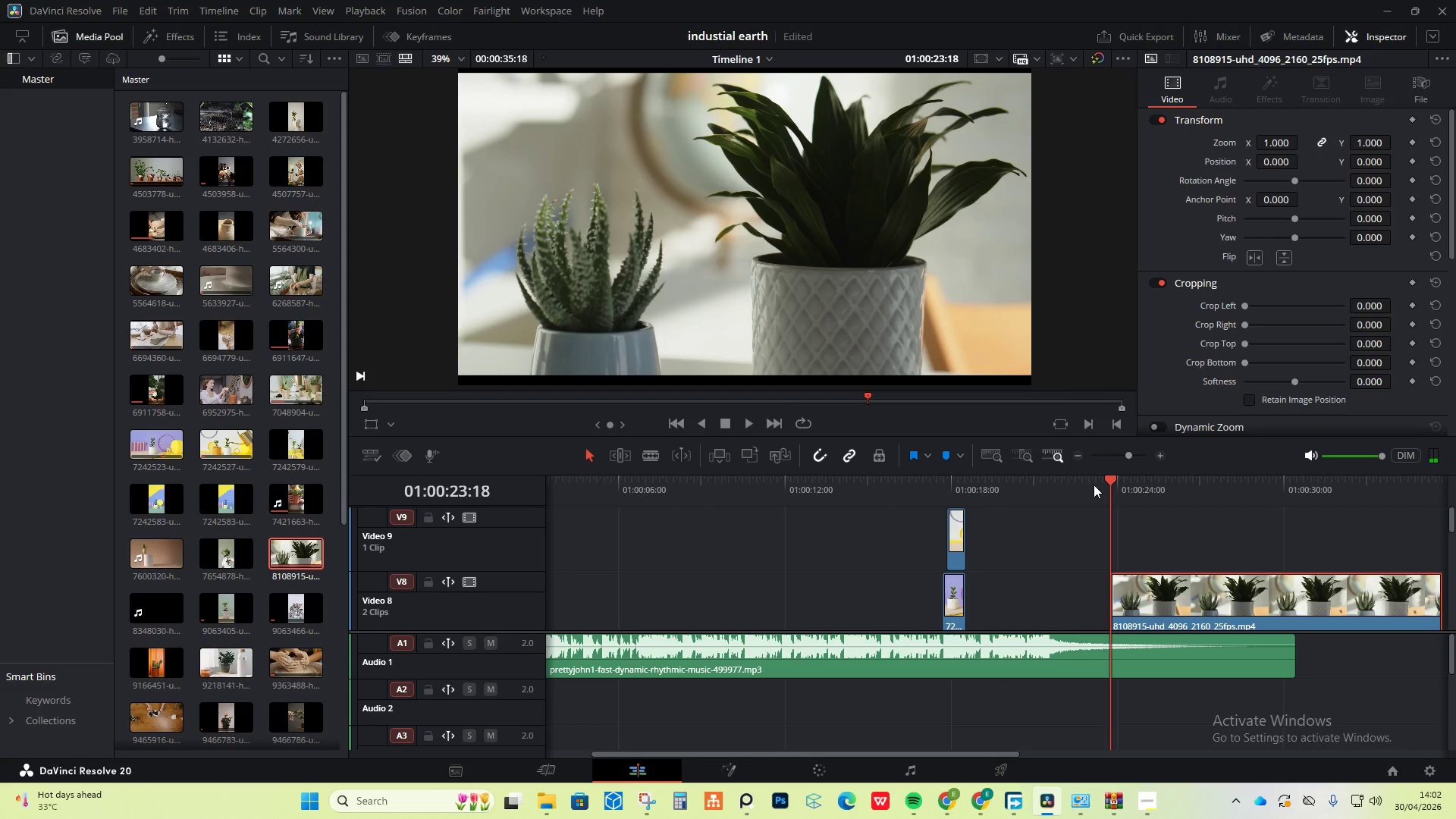 
key(Space)
 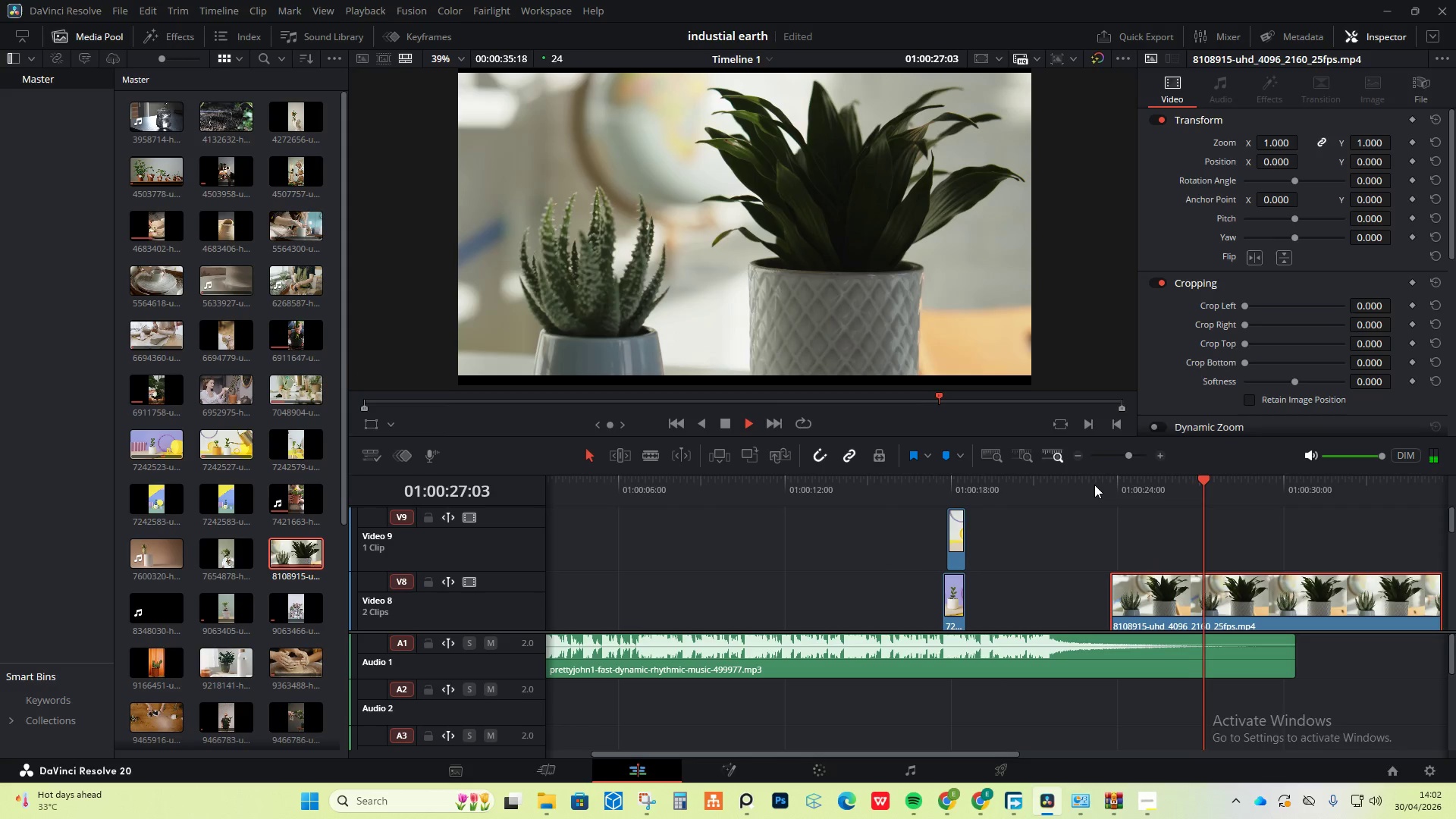 
key(Space)
 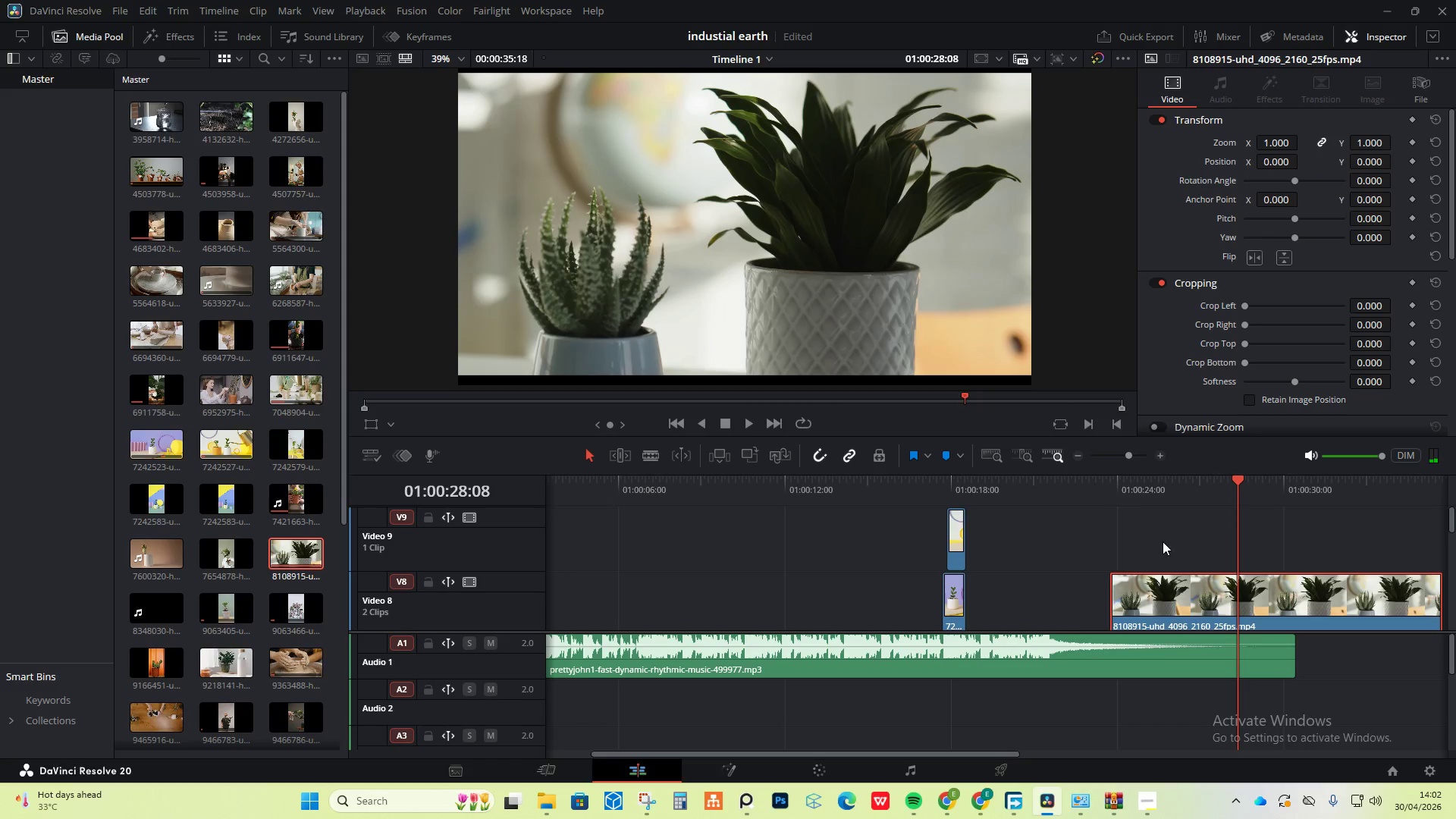 
hold_key(key=AltLeft, duration=0.77)
scroll: coordinate [1141, 544], scroll_direction: down, amount: 2.0
 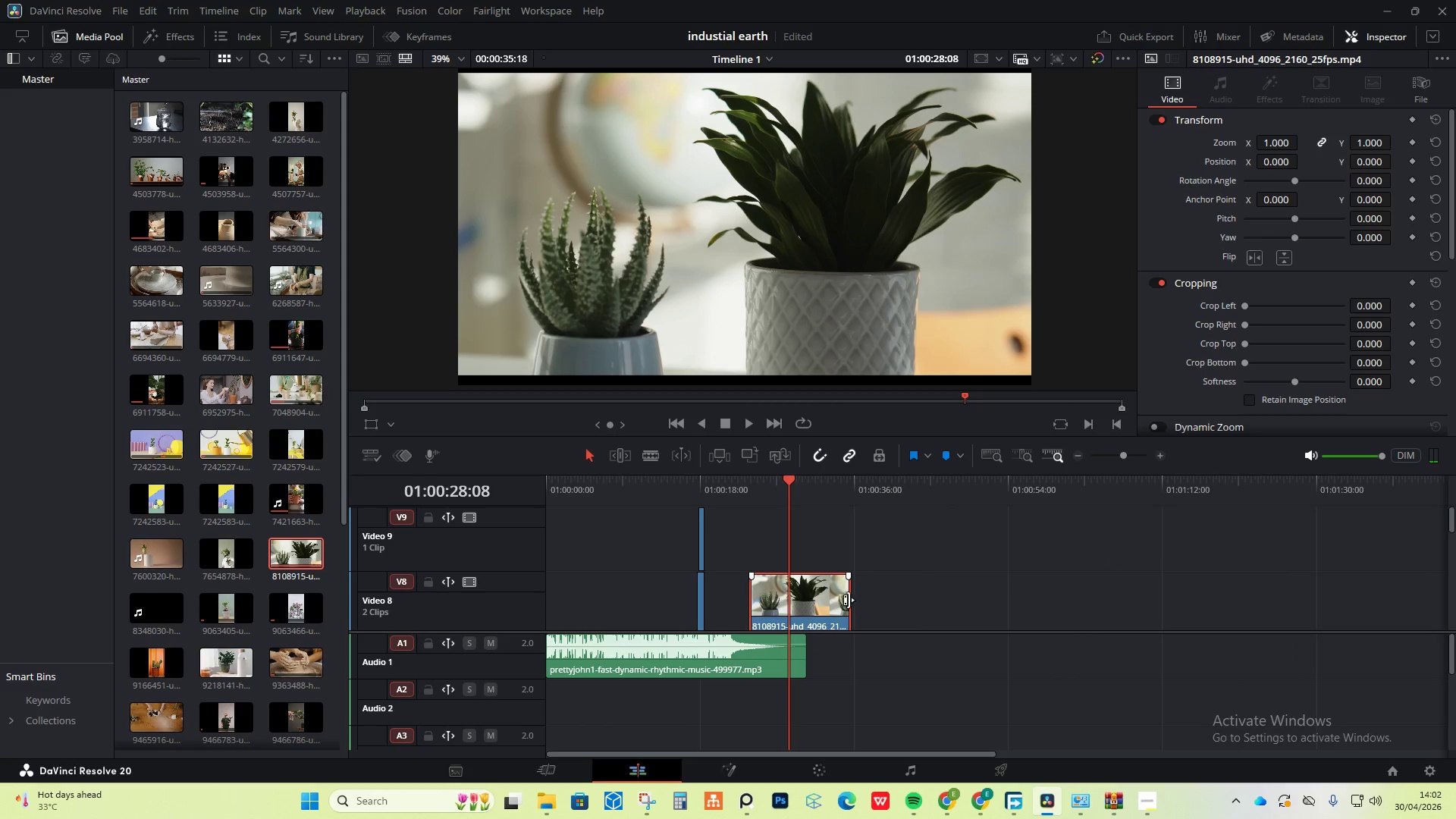 
left_click_drag(start_coordinate=[847, 600], to_coordinate=[804, 599])
 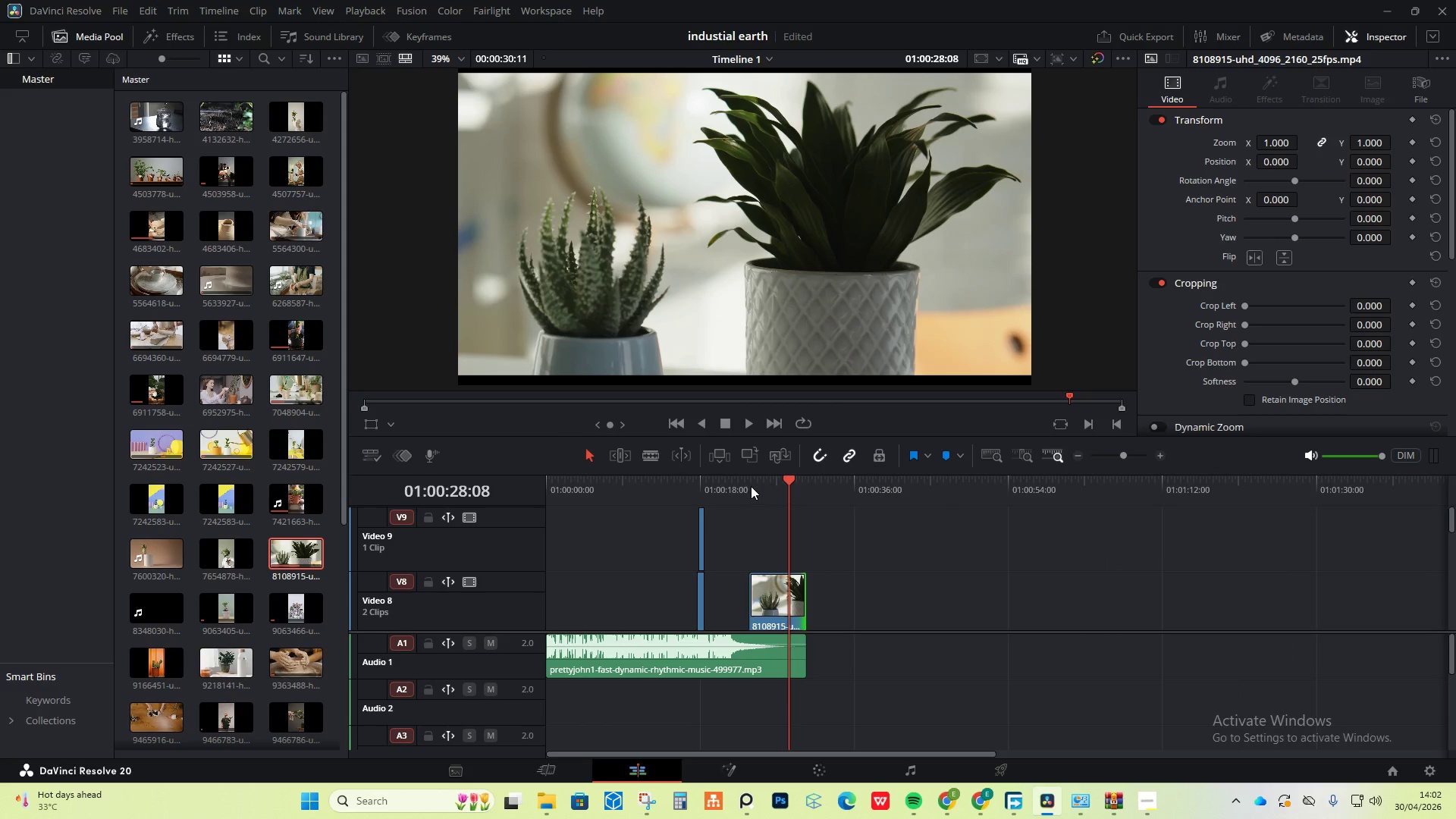 
left_click([735, 479])
 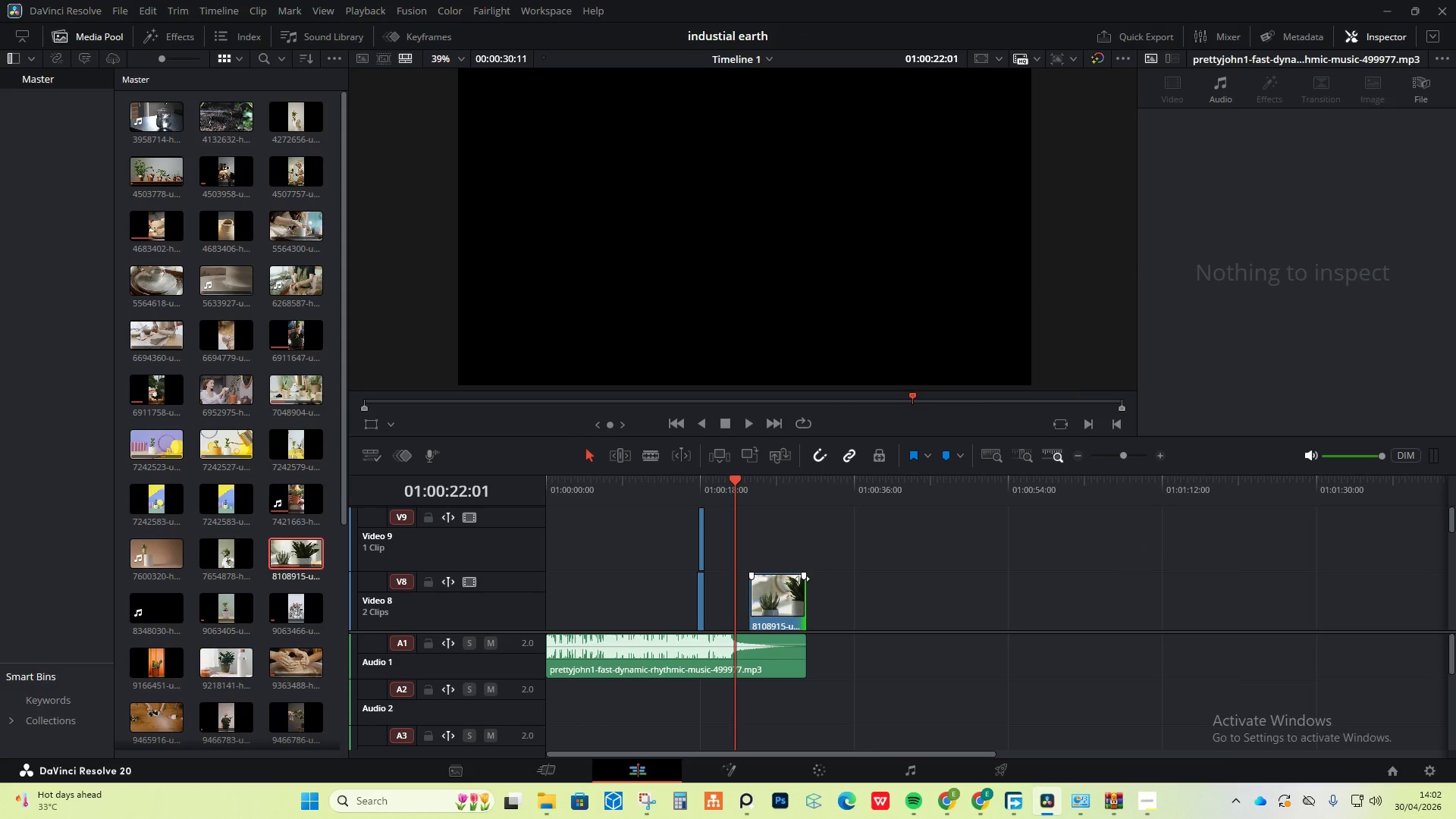 
left_click_drag(start_coordinate=[803, 579], to_coordinate=[795, 576])
 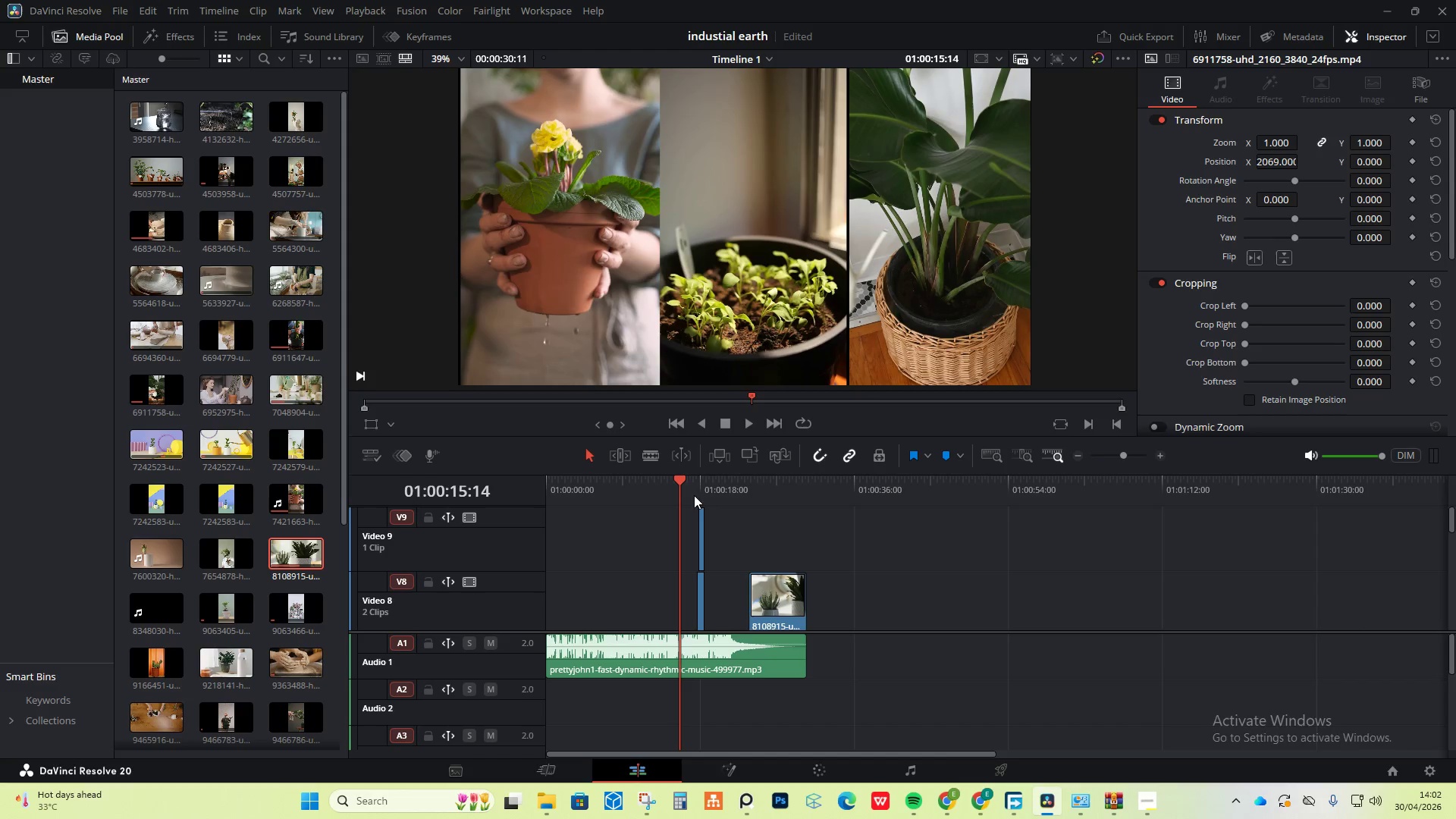 
left_click([726, 482])
 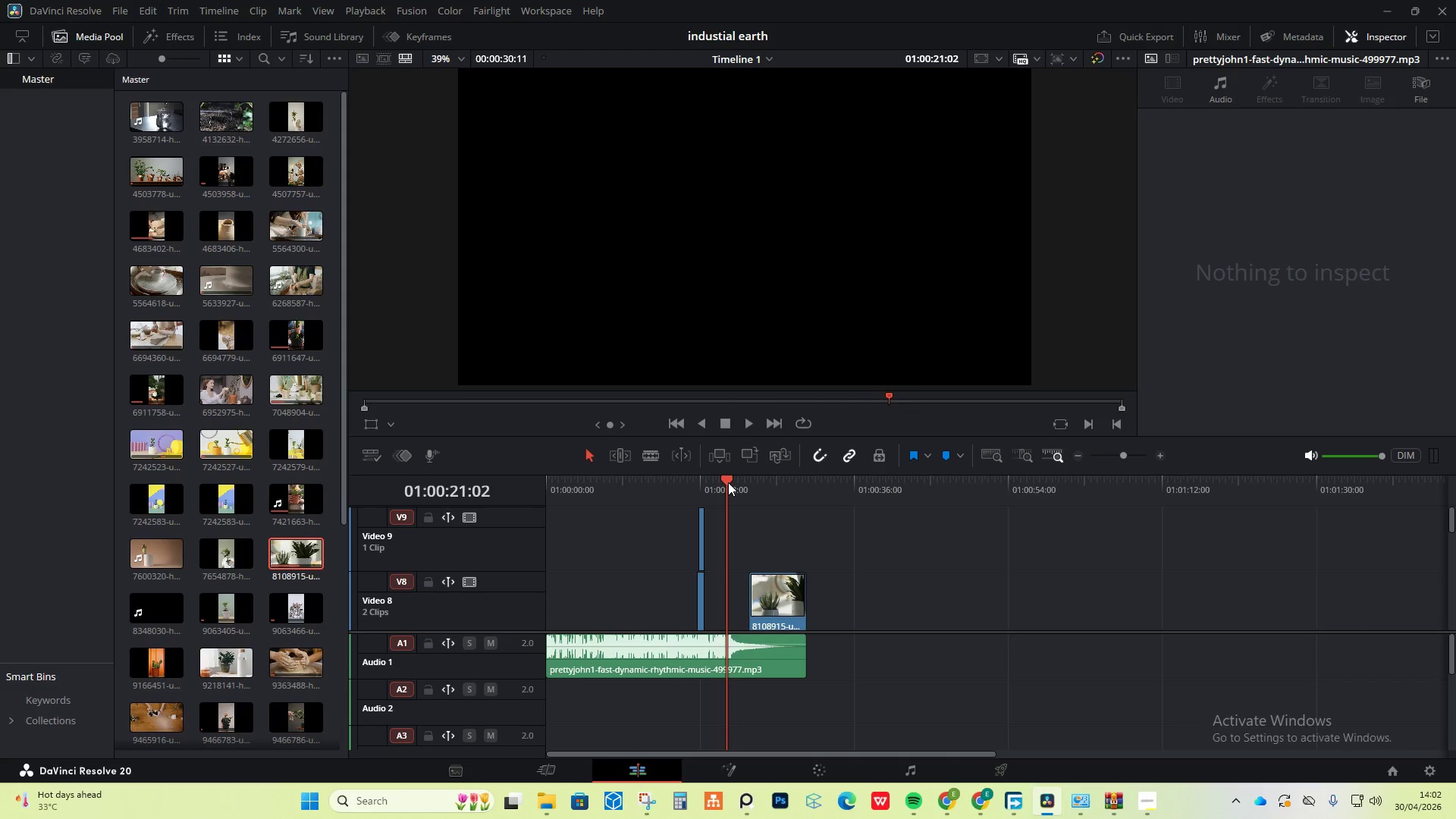 
left_click_drag(start_coordinate=[730, 481], to_coordinate=[739, 480])
 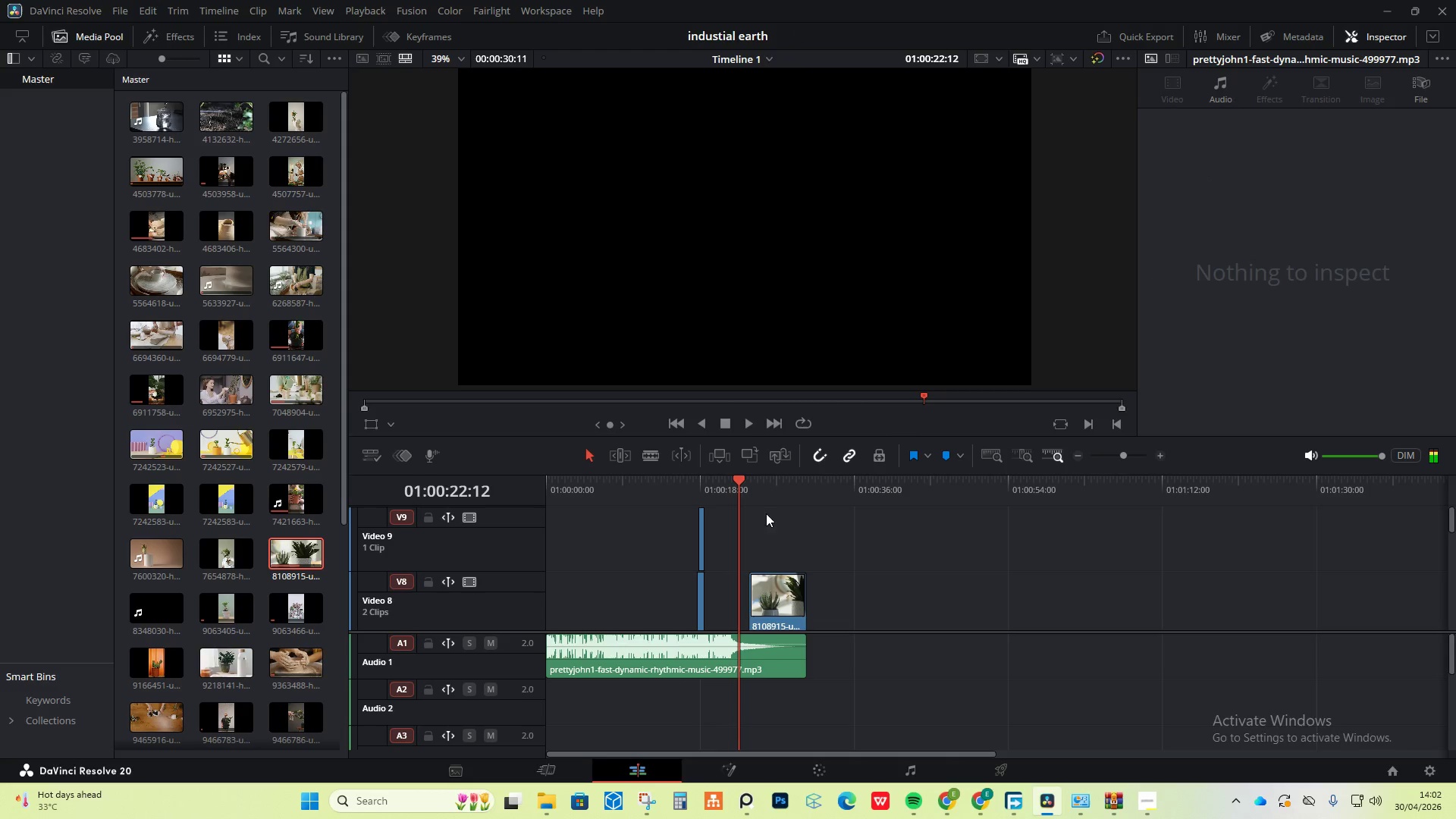 
key(Space)
 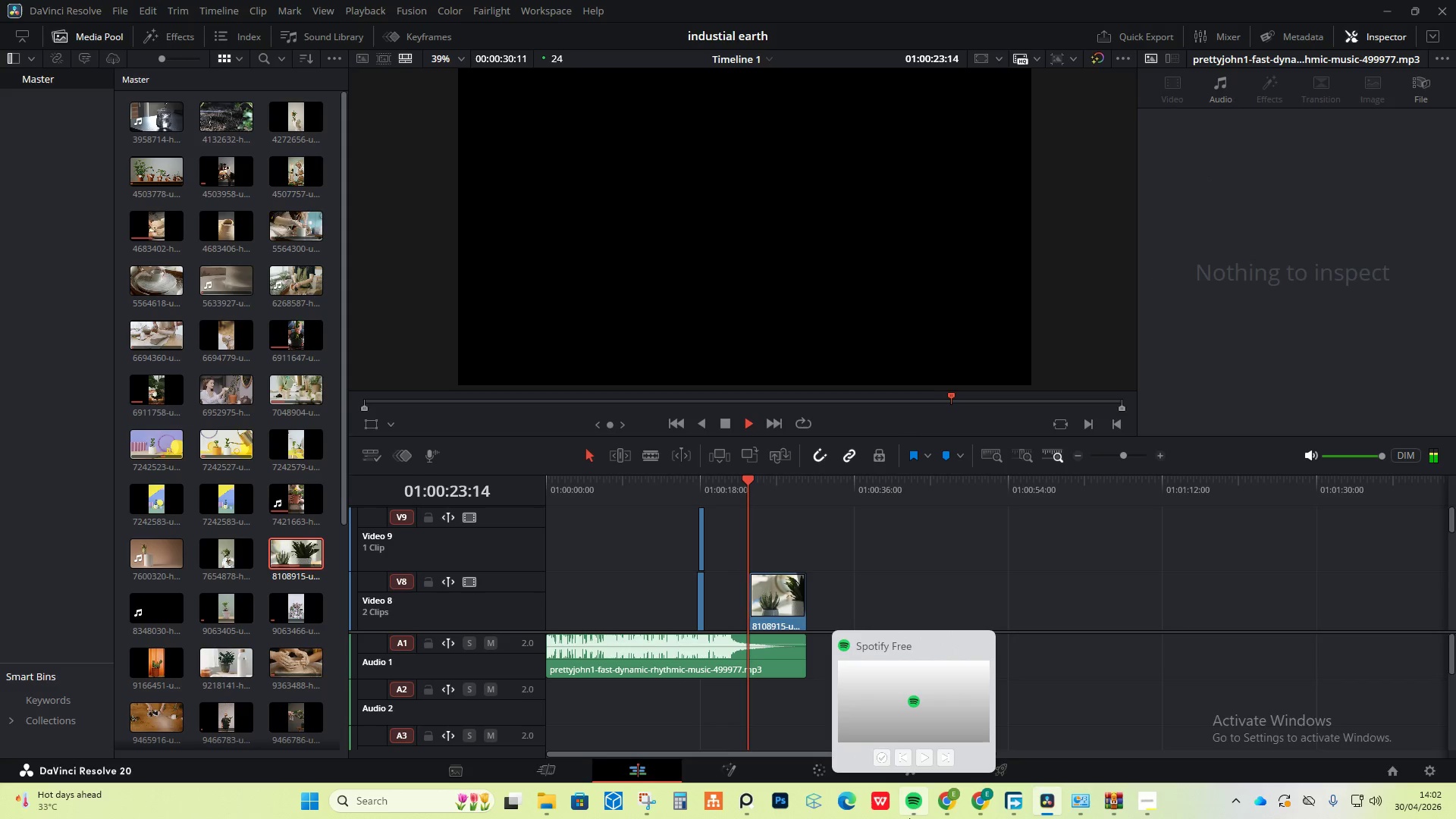 
key(Space)
 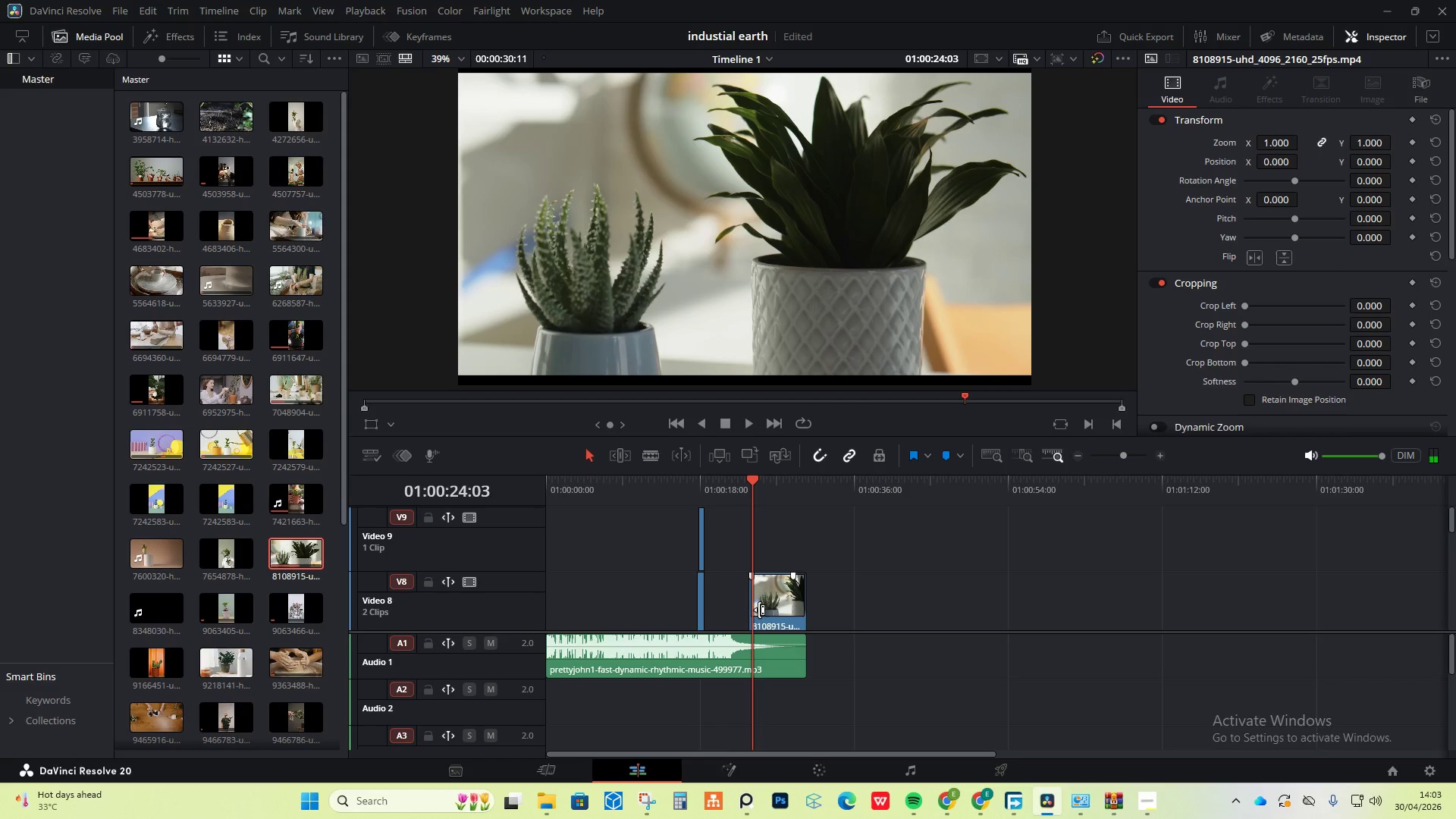 
left_click_drag(start_coordinate=[753, 607], to_coordinate=[744, 606])
 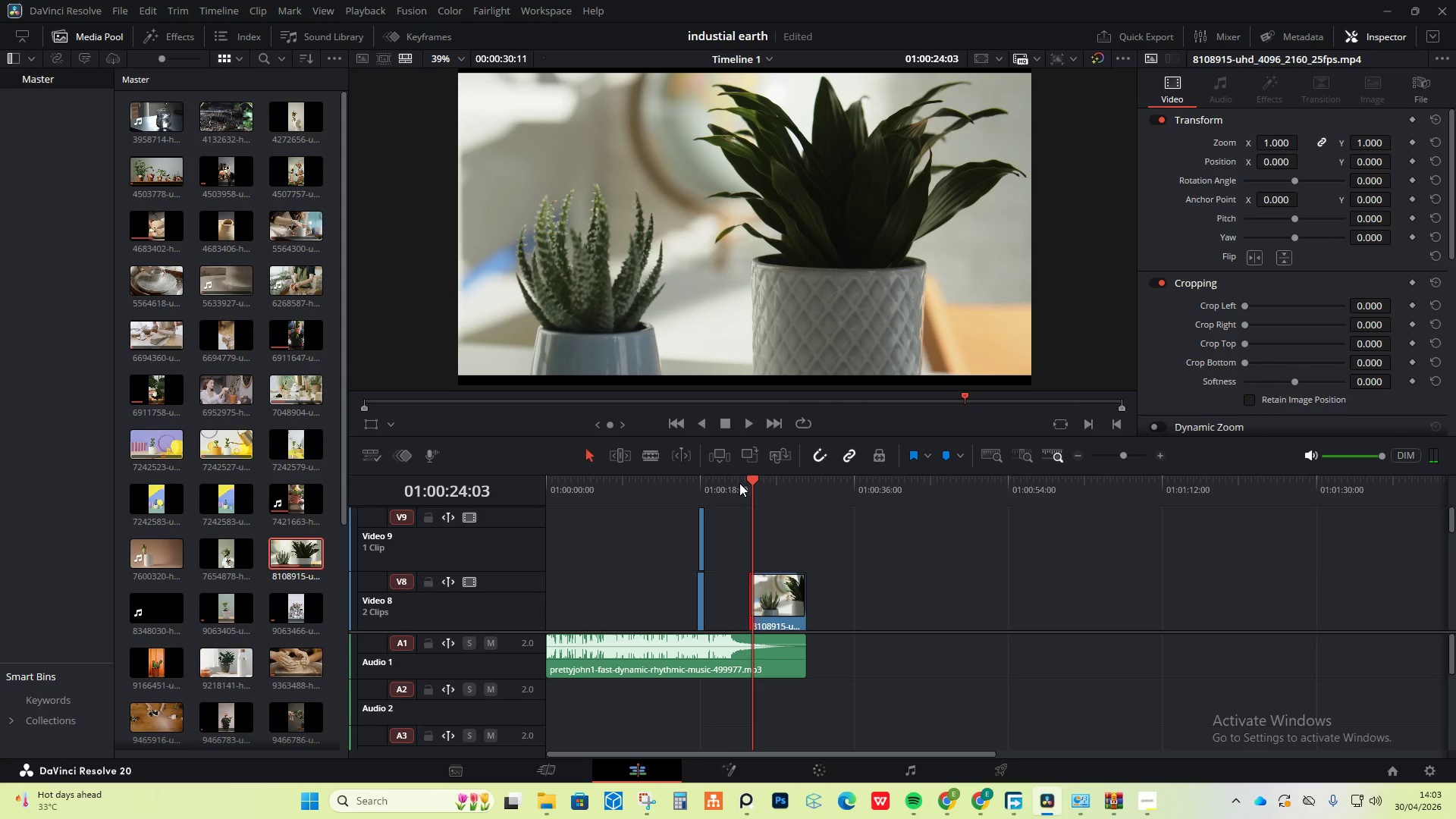 
left_click([742, 482])
 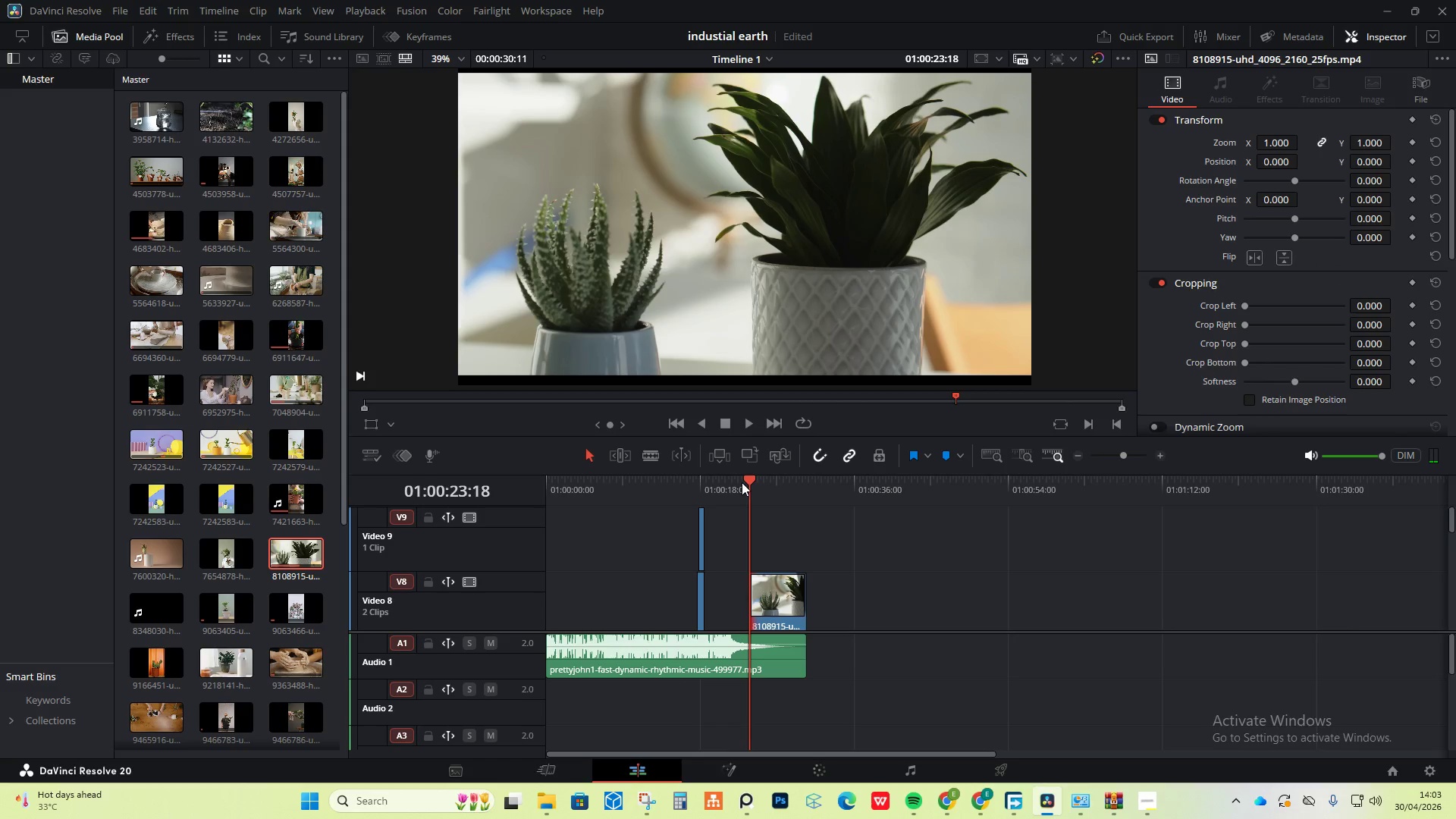 
key(Space)
 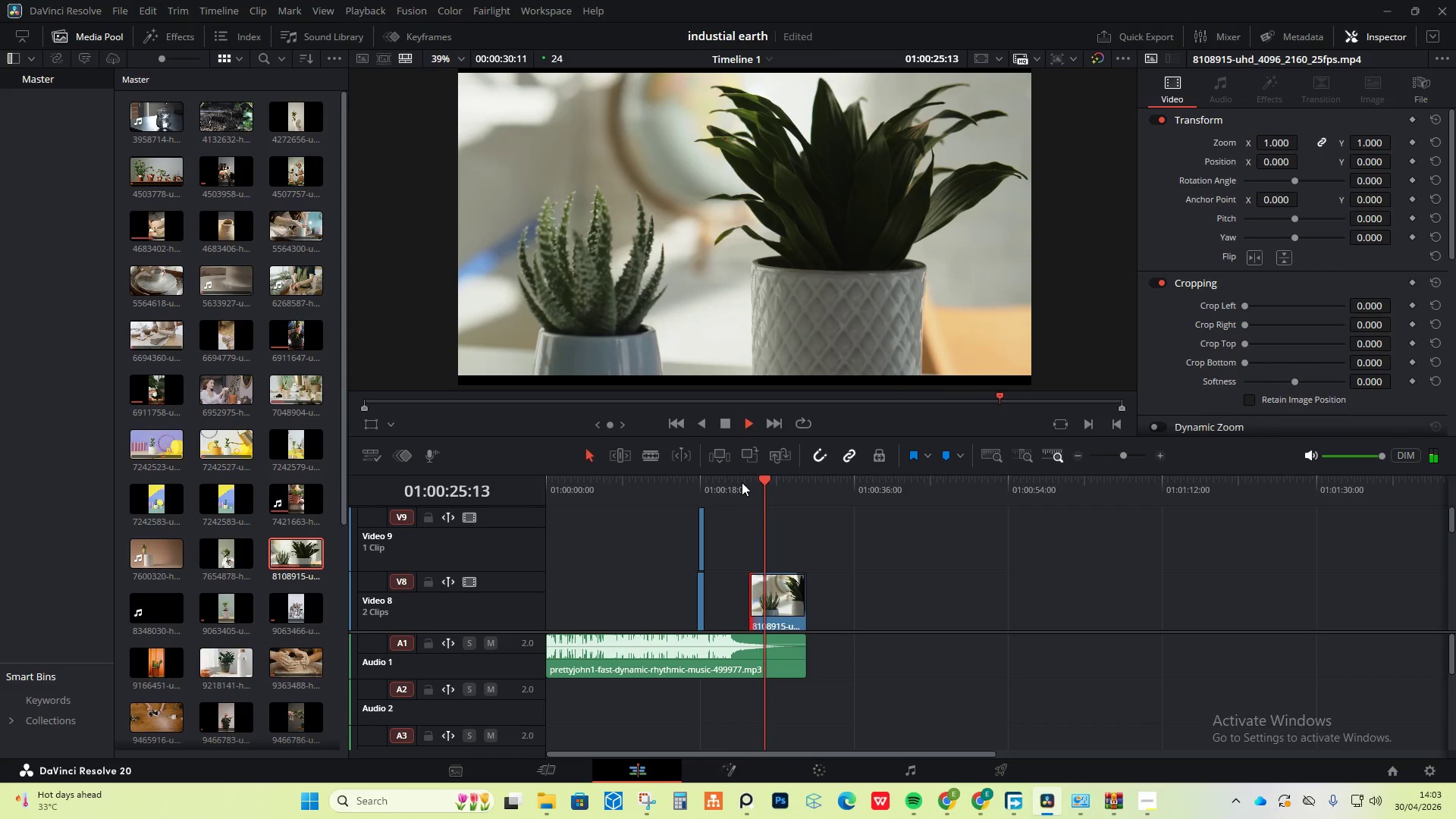 
key(Space)
 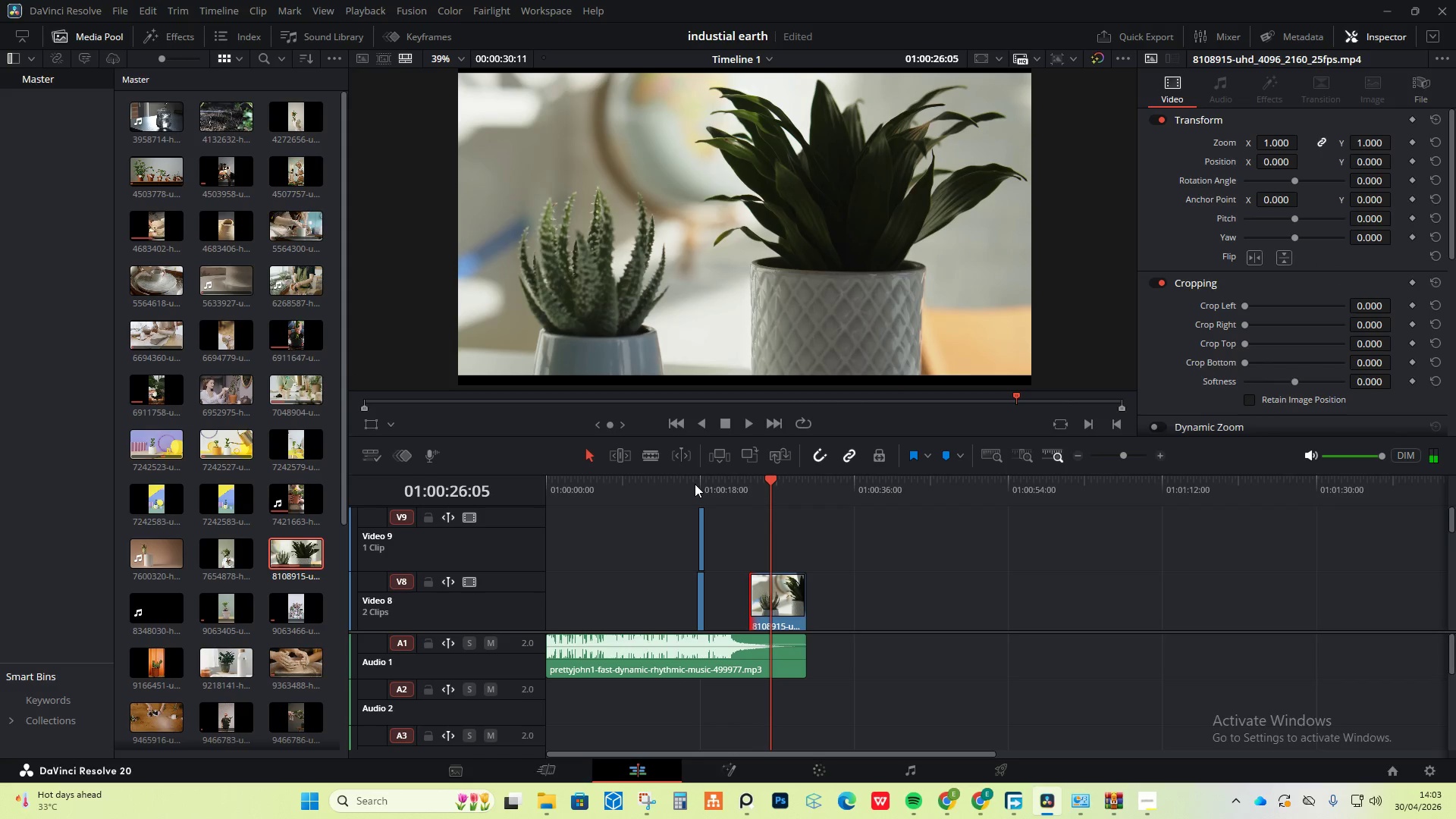 
left_click([695, 484])
 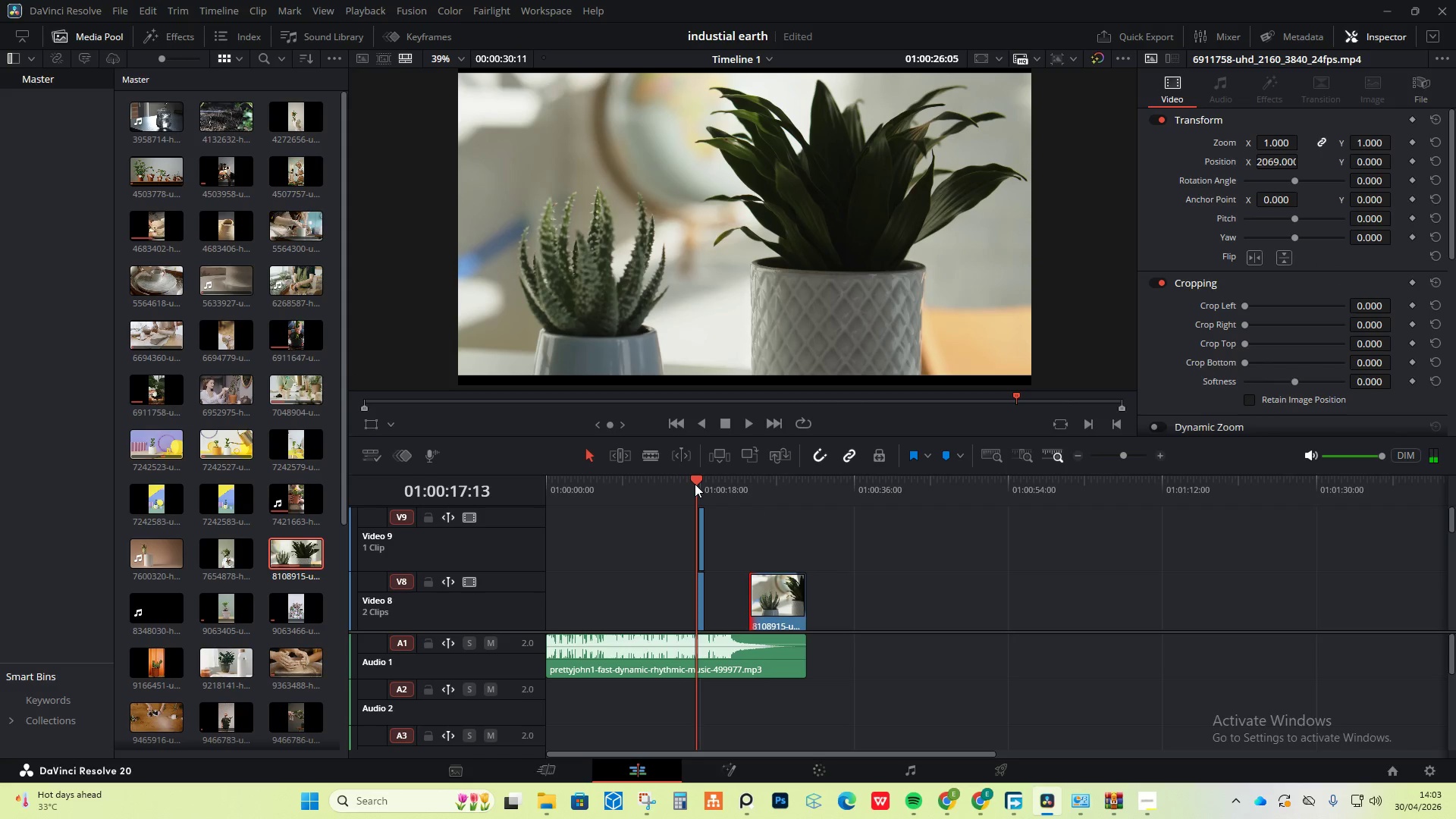 
key(Space)
 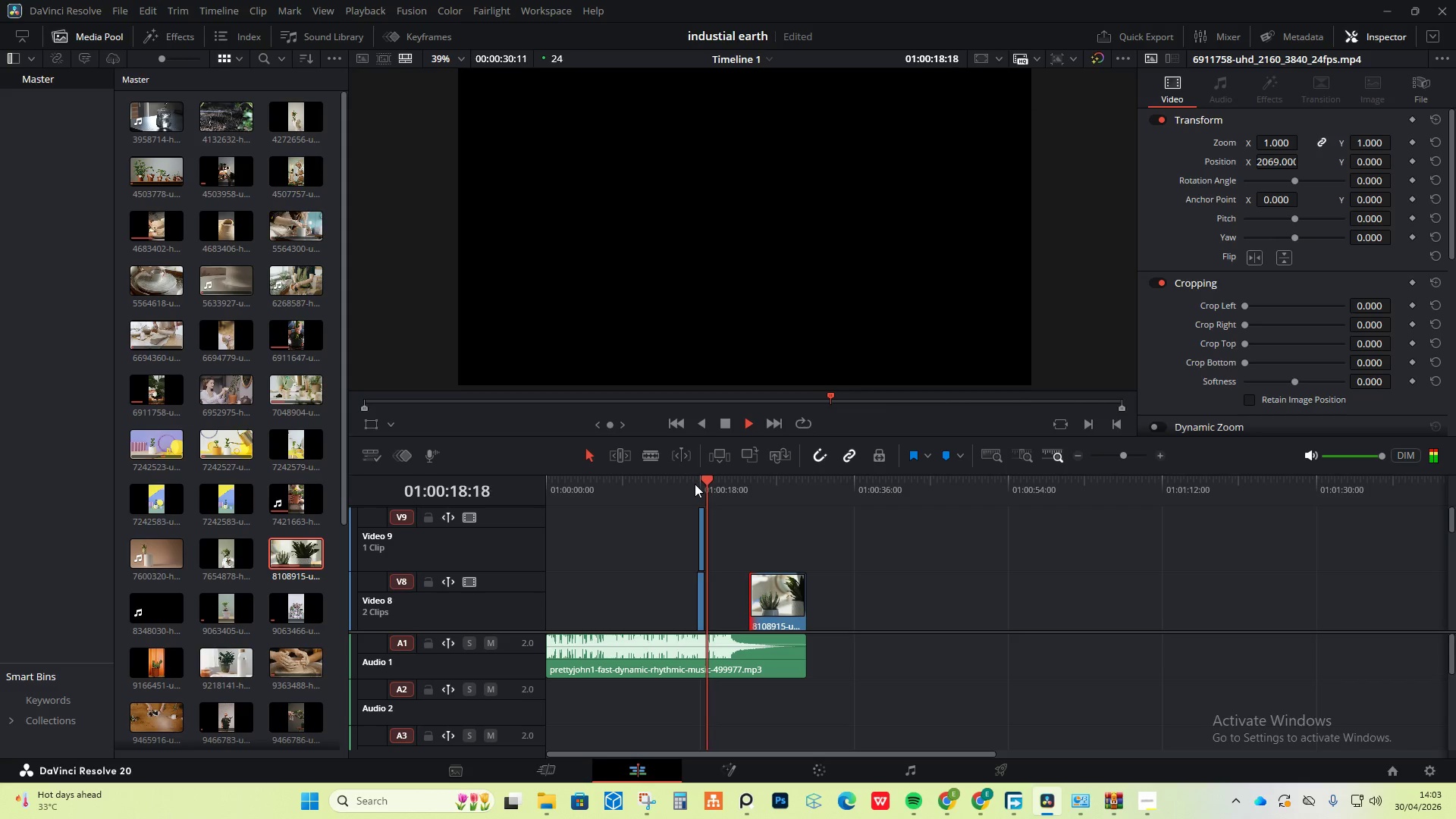 
key(Space)
 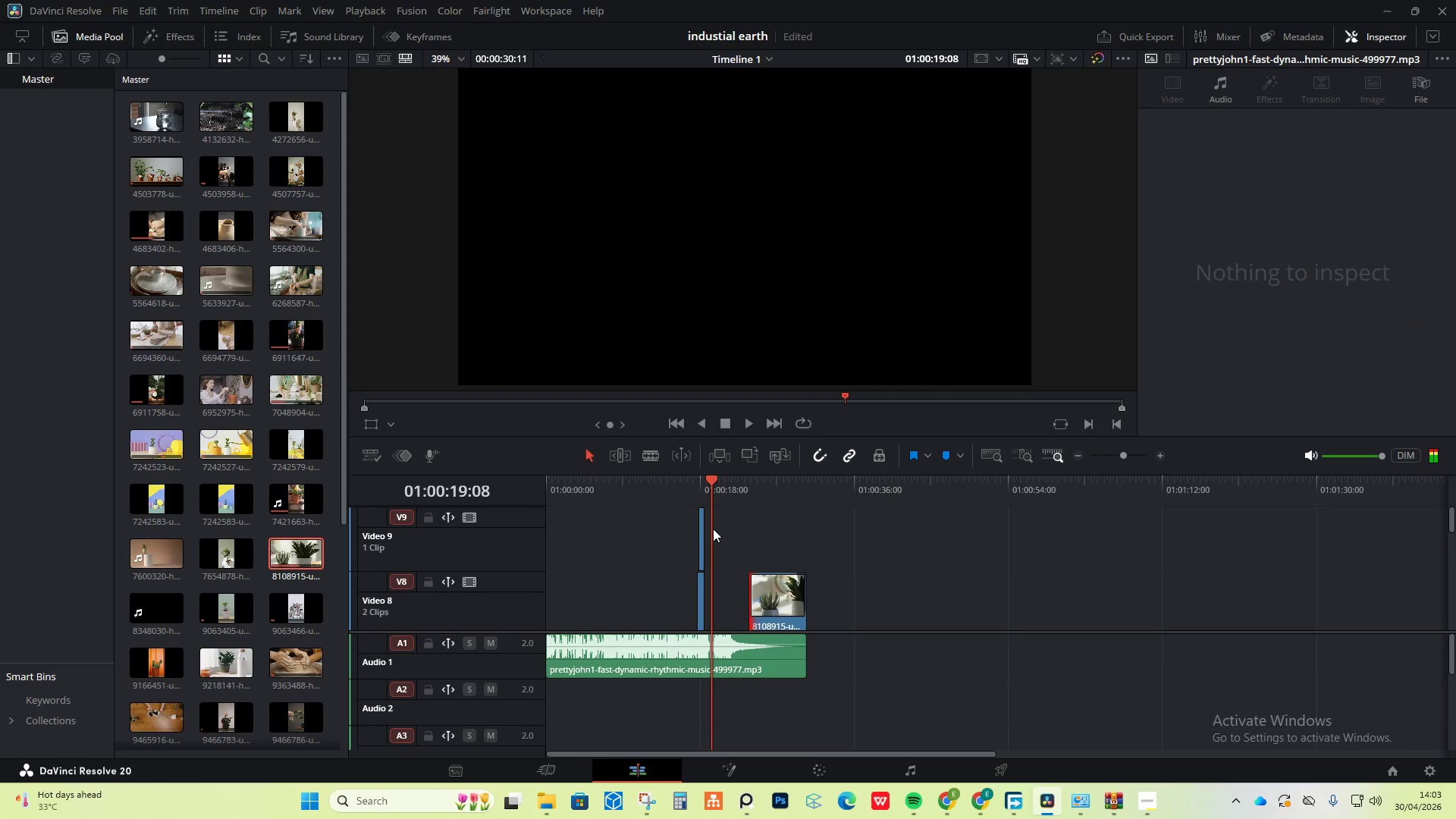 
hold_key(key=AltLeft, duration=1.74)
scroll: coordinate [1044, 596], scroll_direction: up, amount: 9.0
 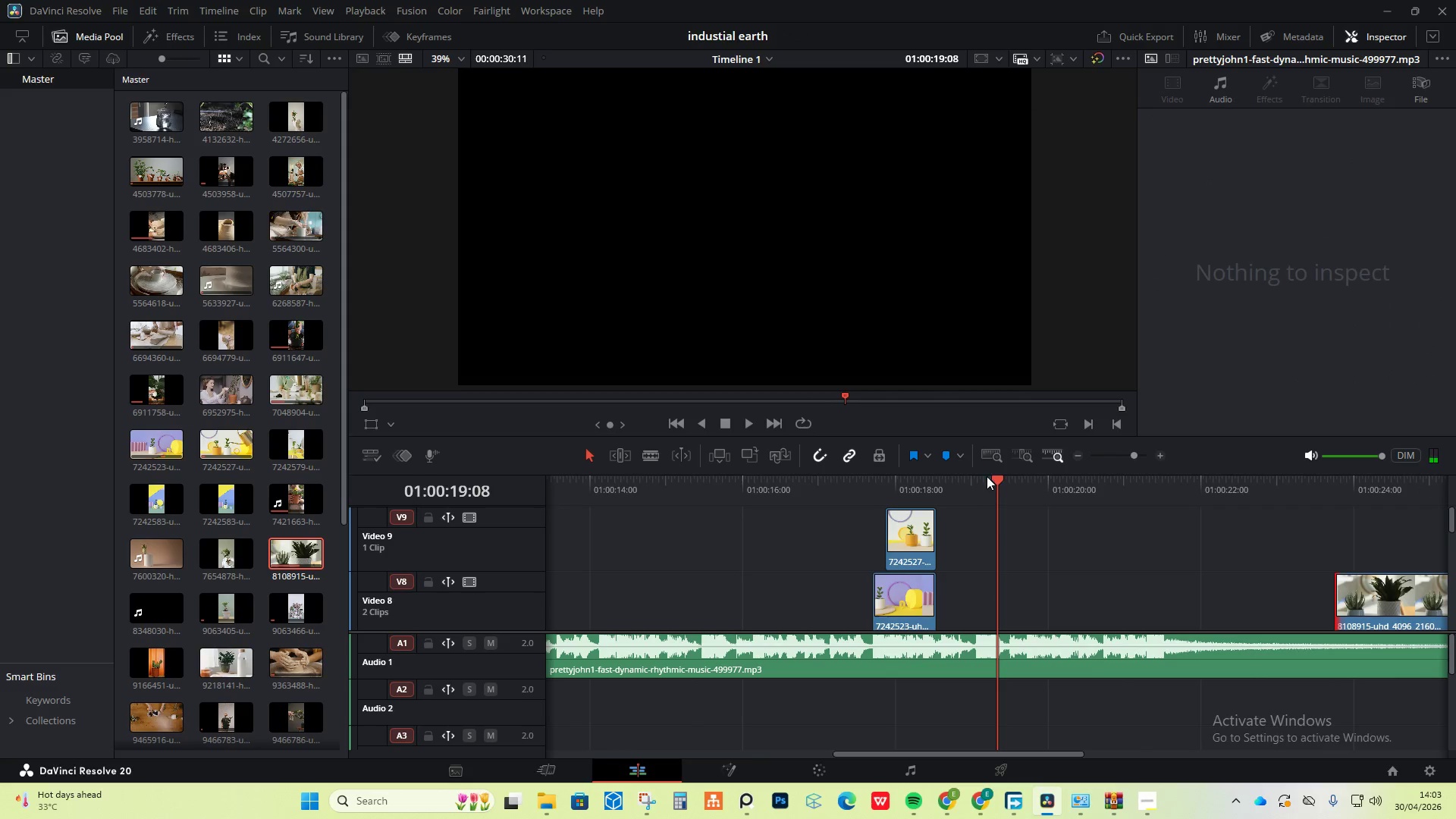 
left_click_drag(start_coordinate=[993, 476], to_coordinate=[299, 524])
 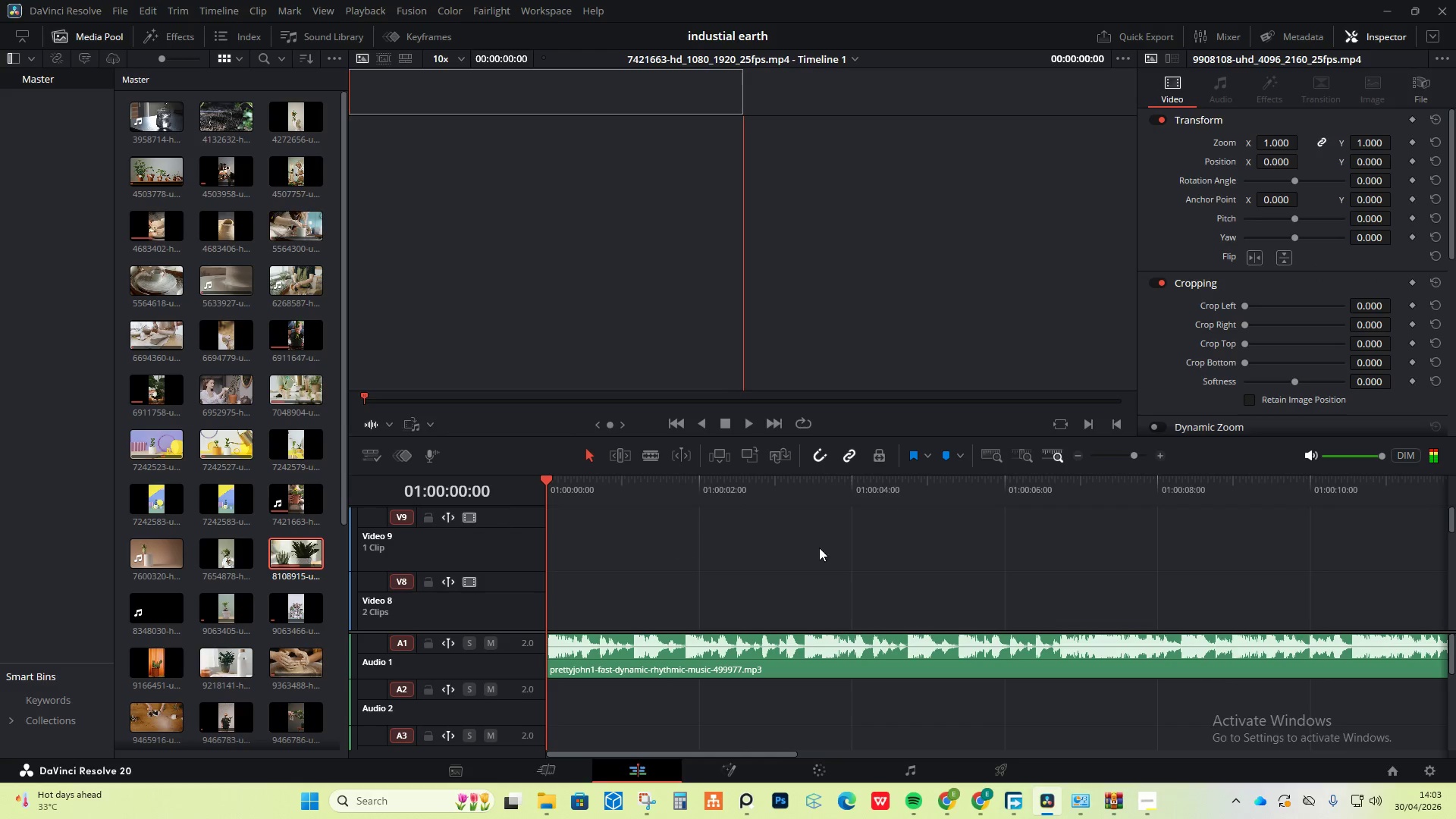 
key(Space)
 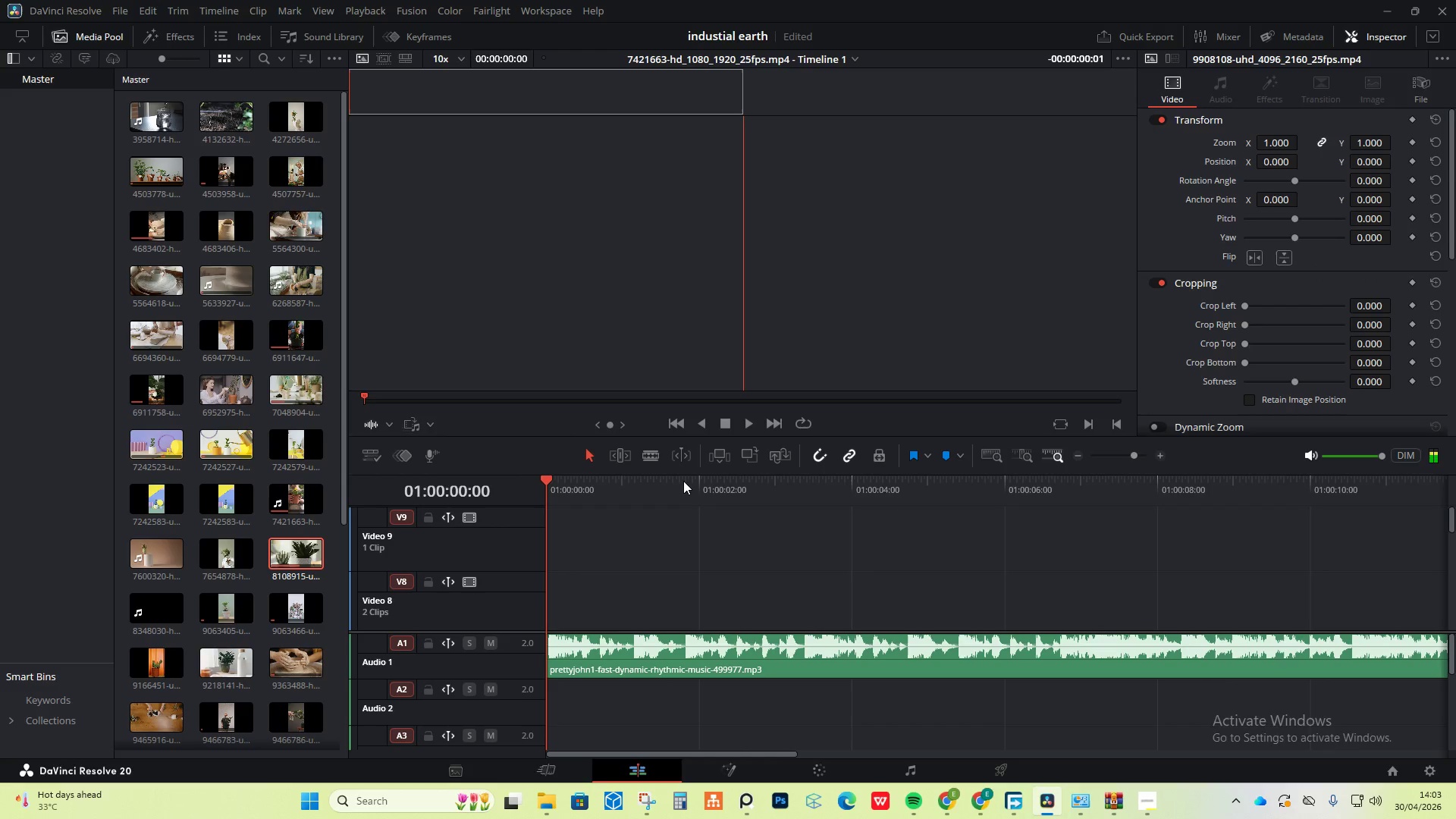 
key(Space)
 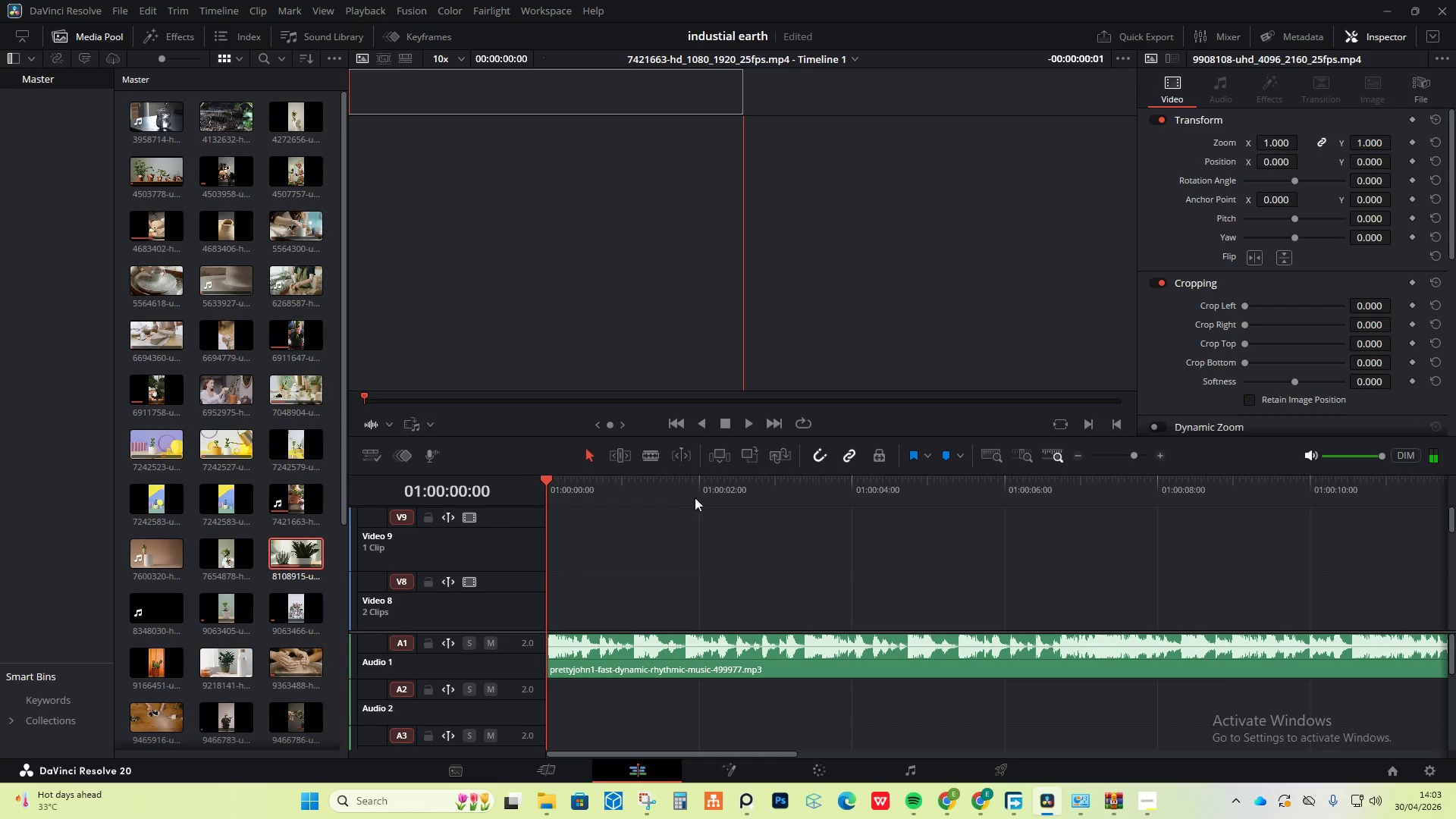 
left_click([698, 495])
 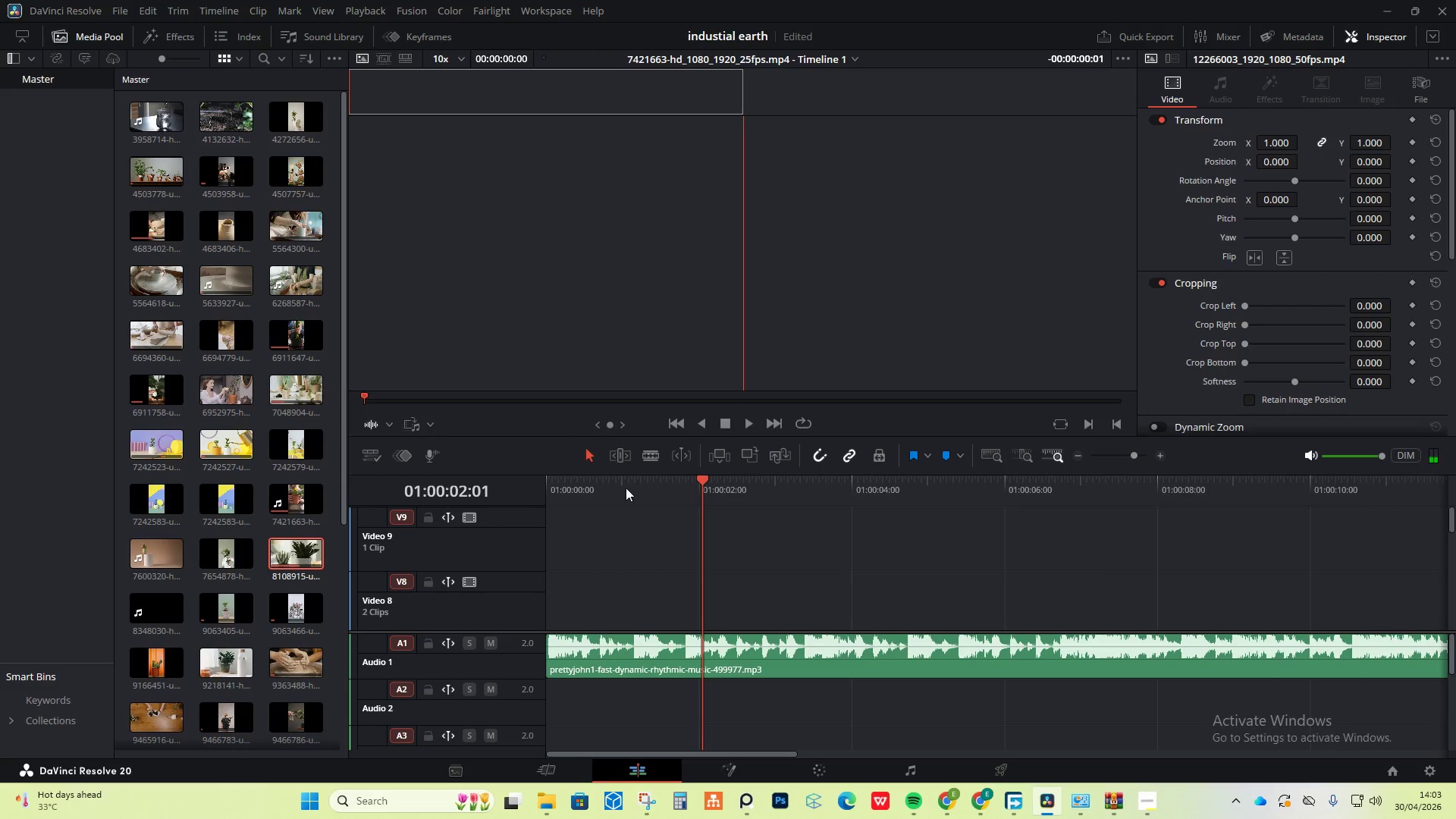 
left_click_drag(start_coordinate=[623, 486], to_coordinate=[476, 479])
 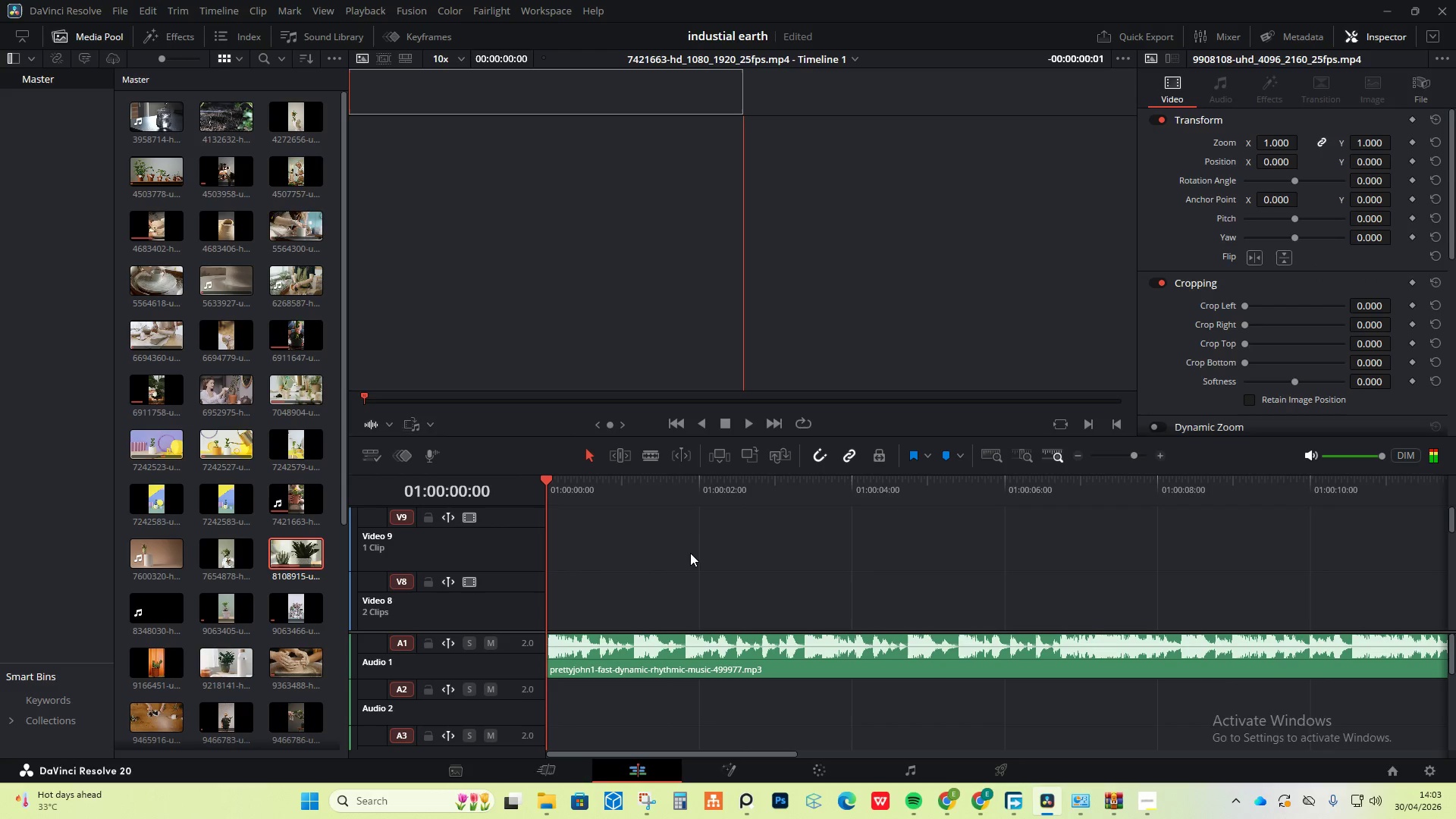 
scroll: coordinate [689, 564], scroll_direction: up, amount: 2.0
 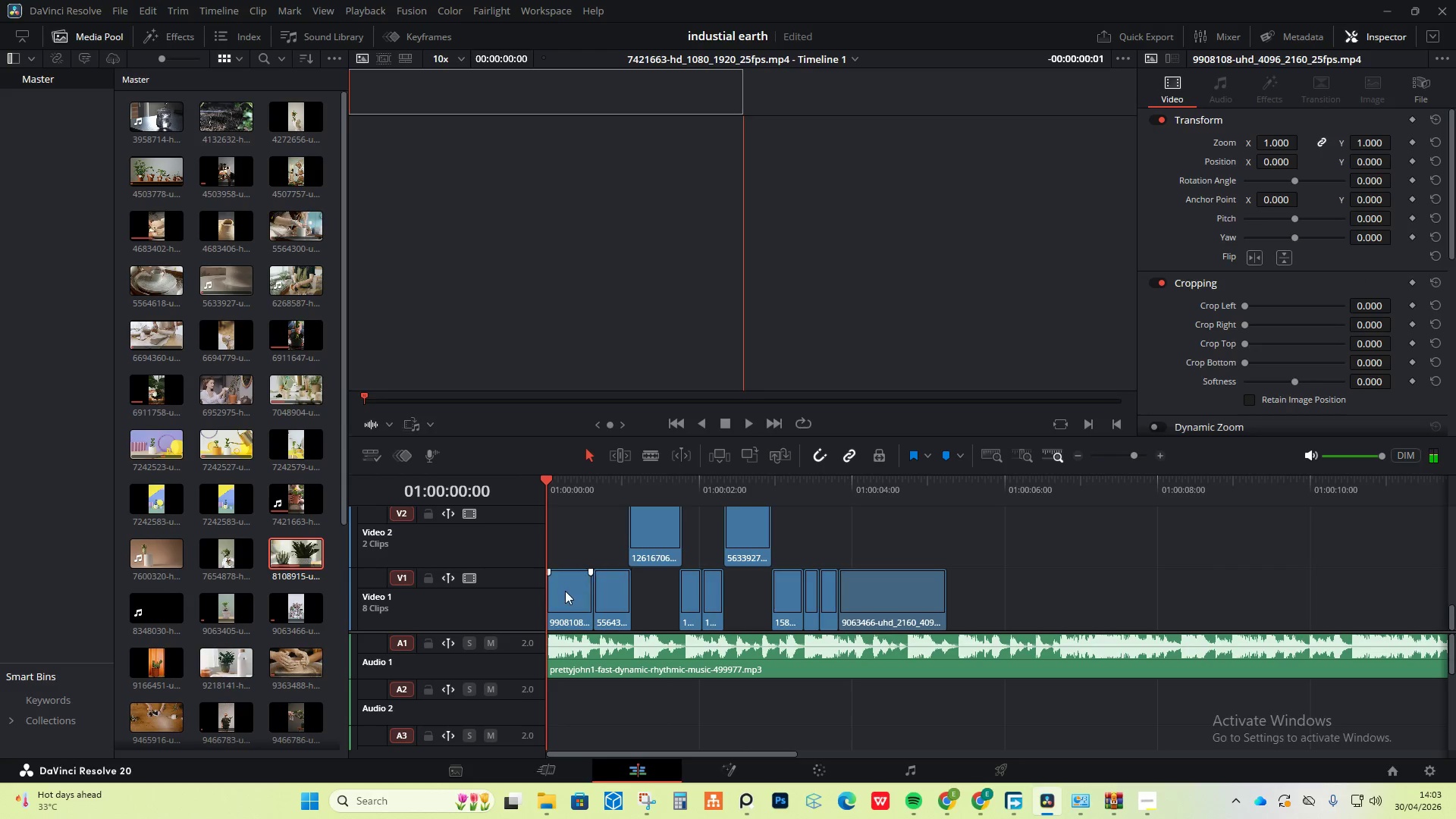 
left_click([565, 591])
 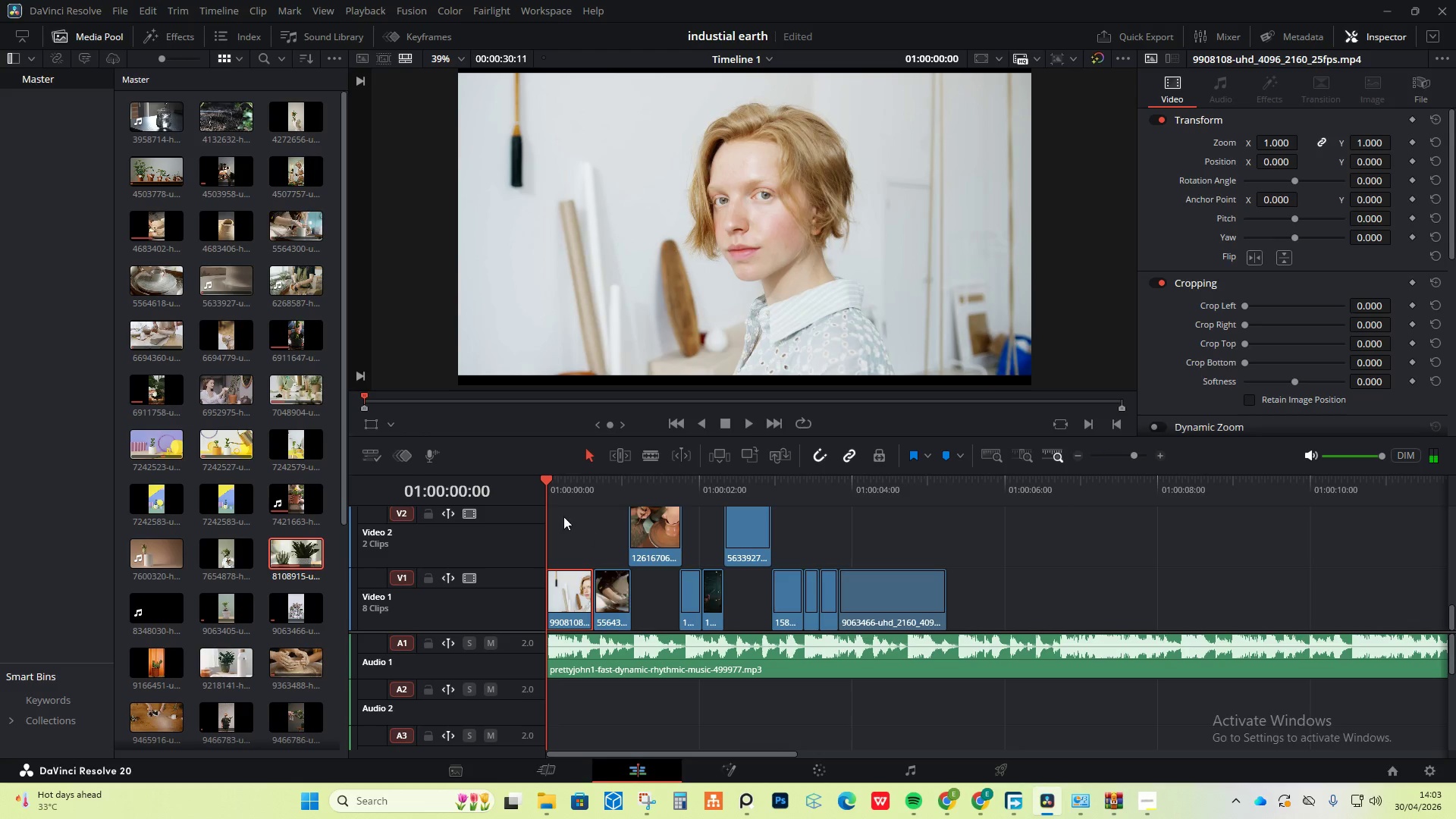 
key(Space)
 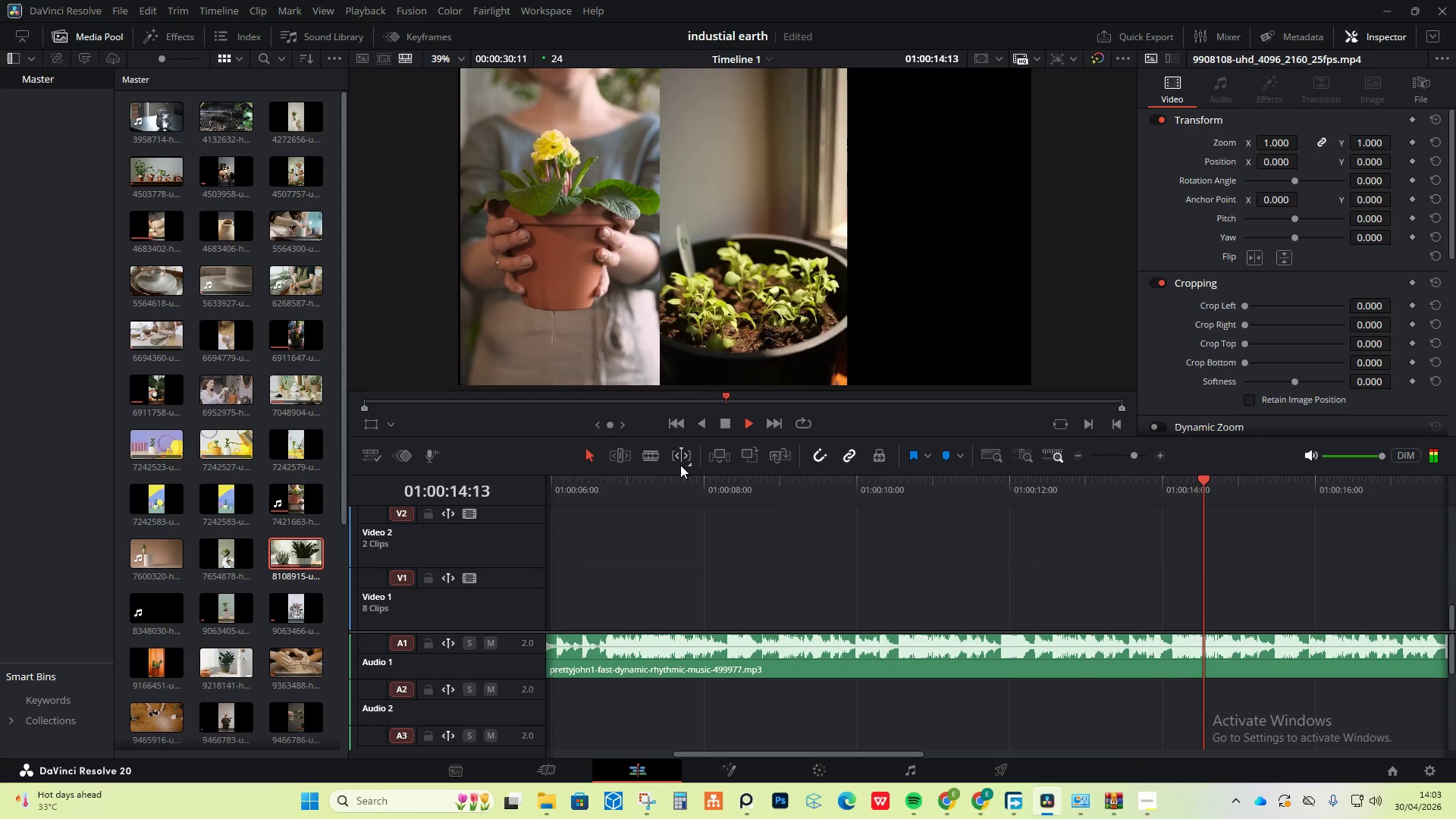 
wait(19.61)
 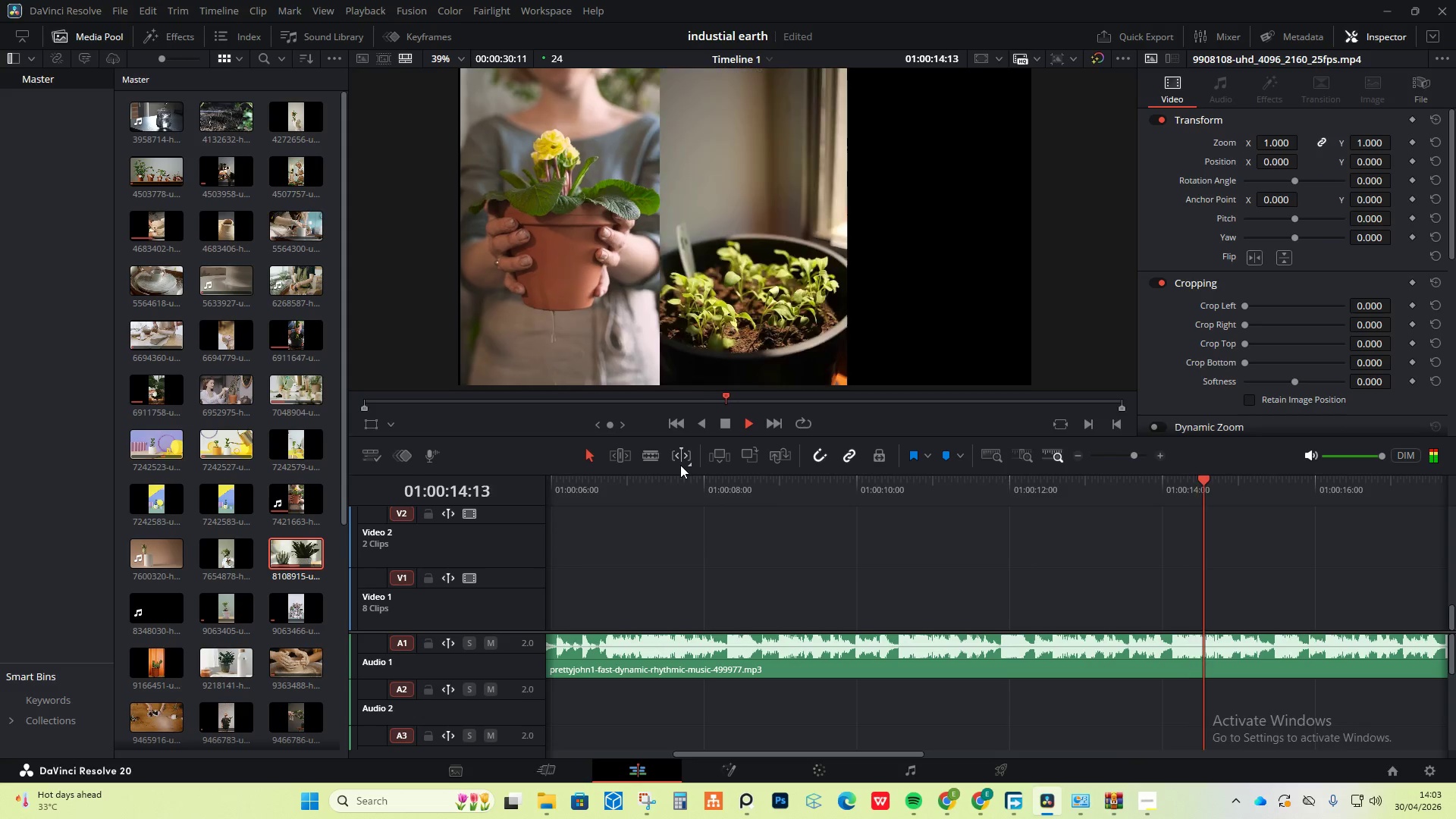 
key(Space)
 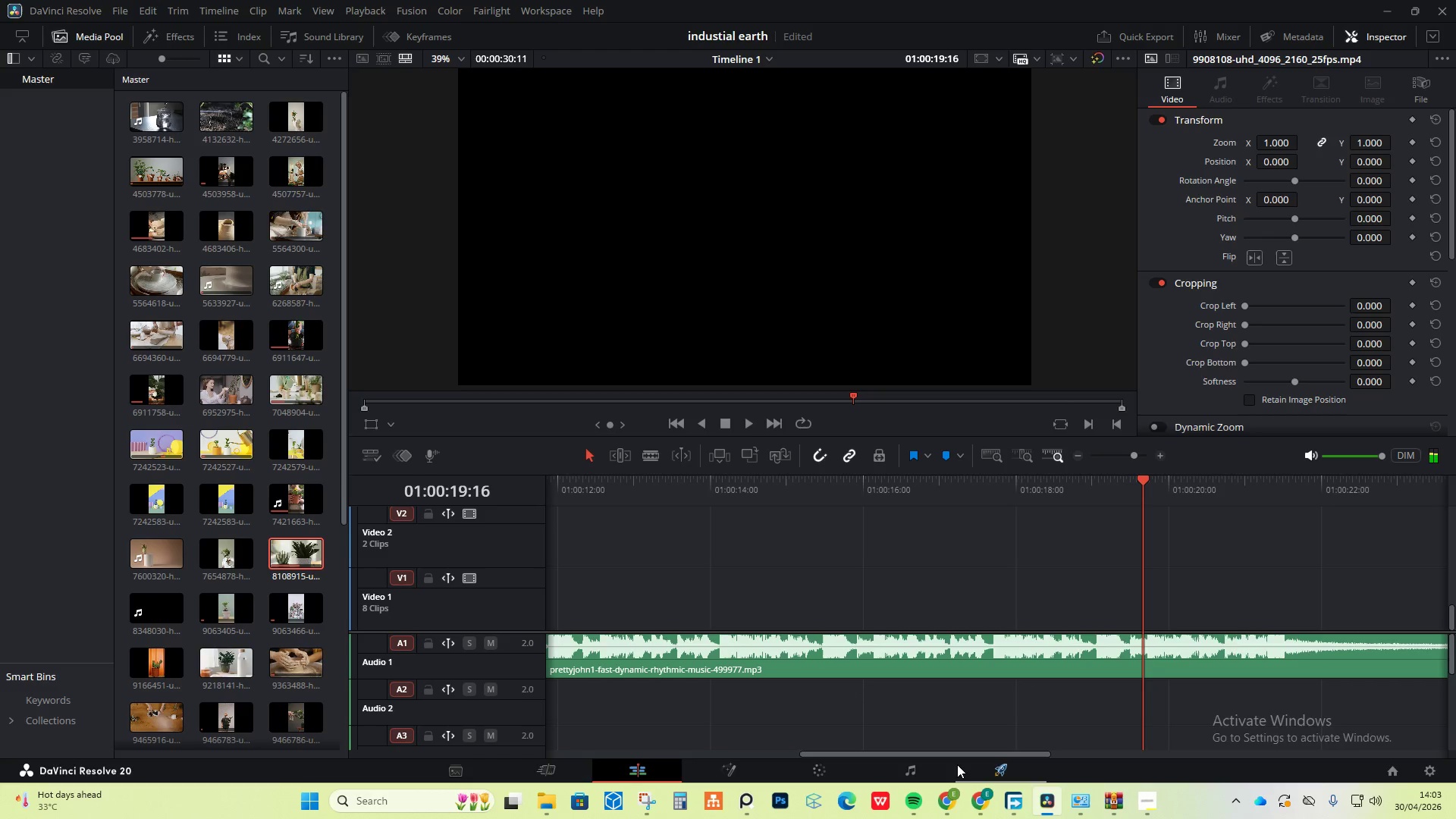 
left_click_drag(start_coordinate=[964, 754], to_coordinate=[938, 742])
 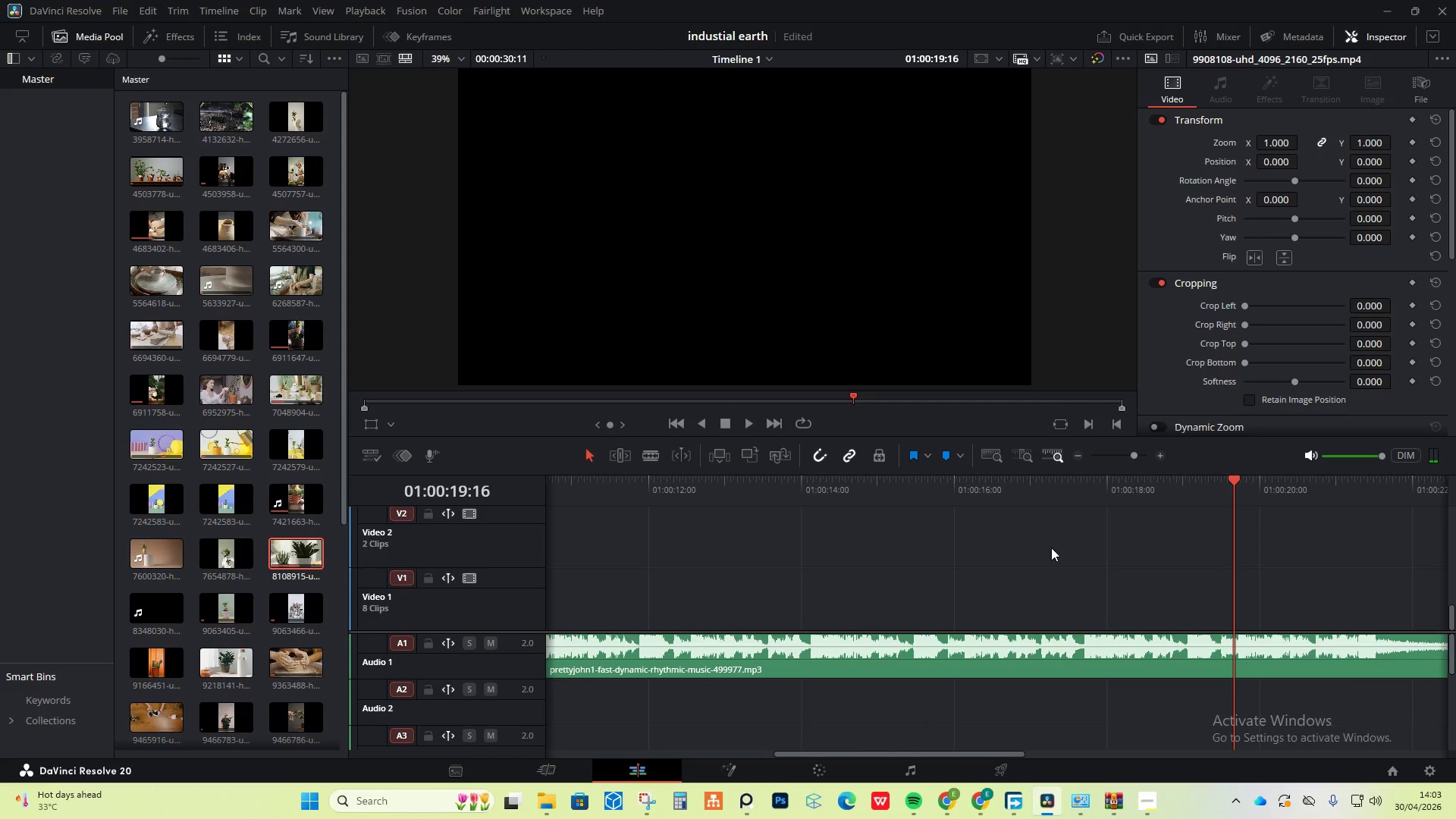 
scroll: coordinate [1052, 547], scroll_direction: up, amount: 5.0
 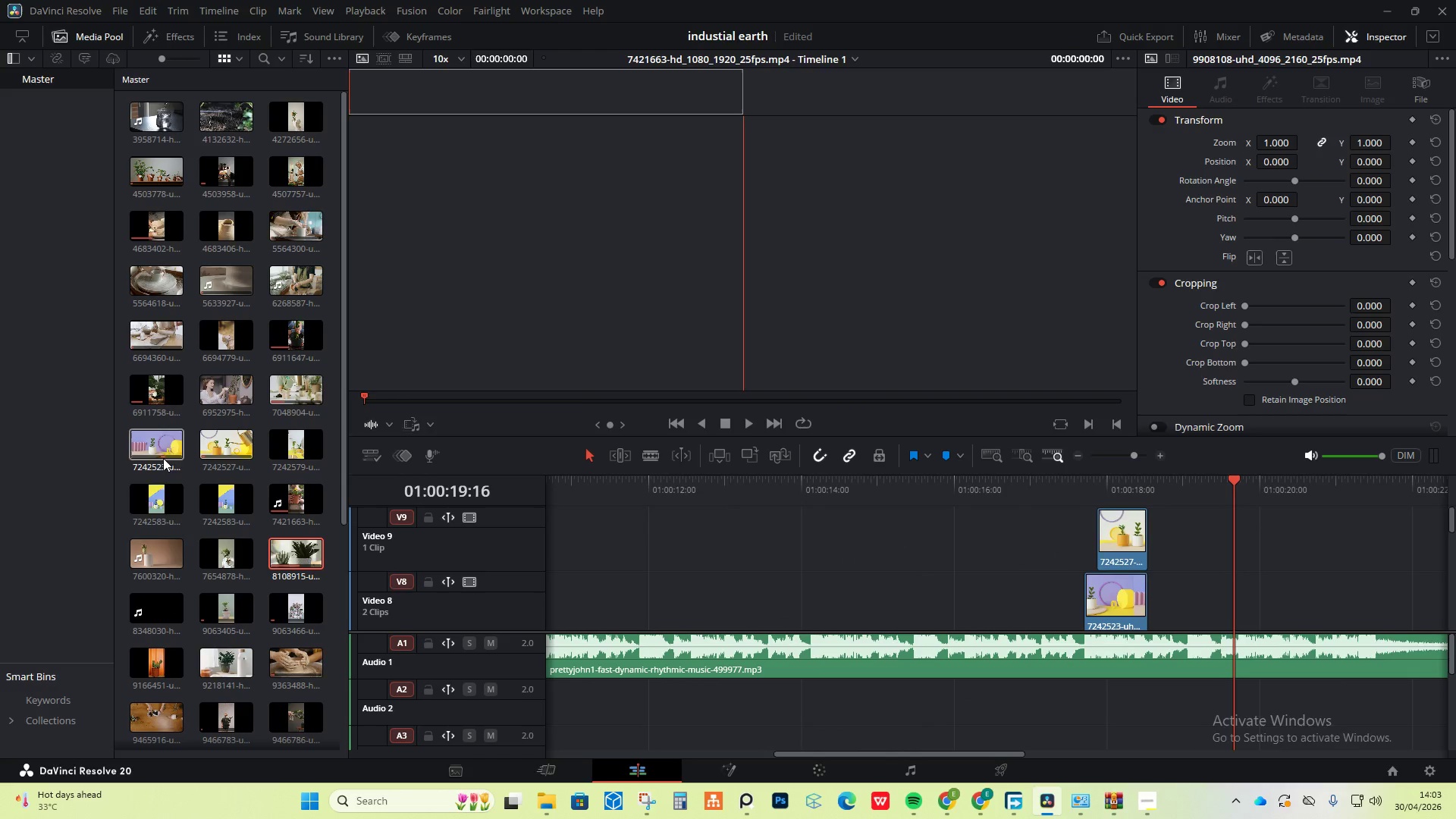 
wait(8.26)
 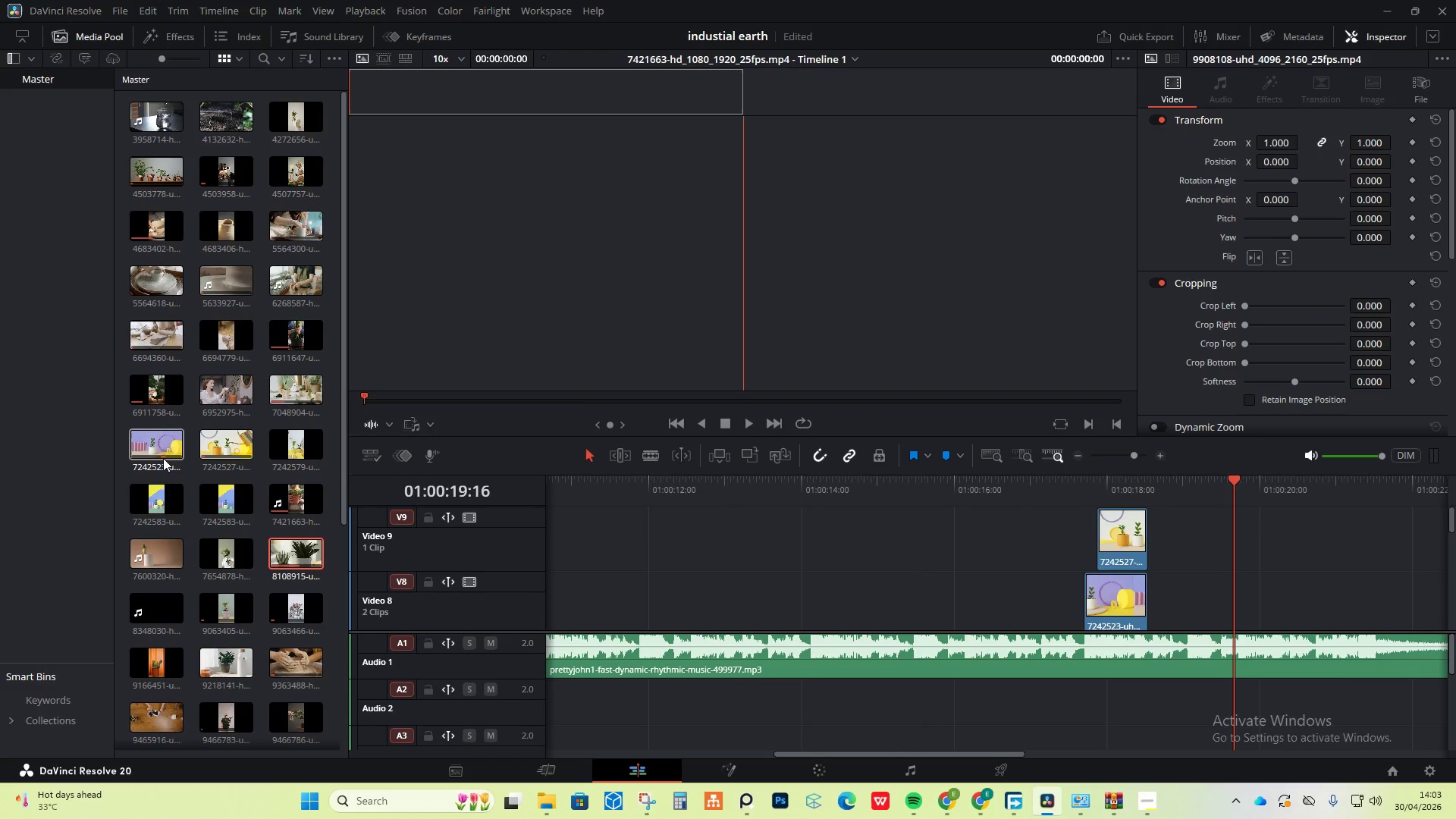 
left_click_drag(start_coordinate=[229, 500], to_coordinate=[1153, 555])
 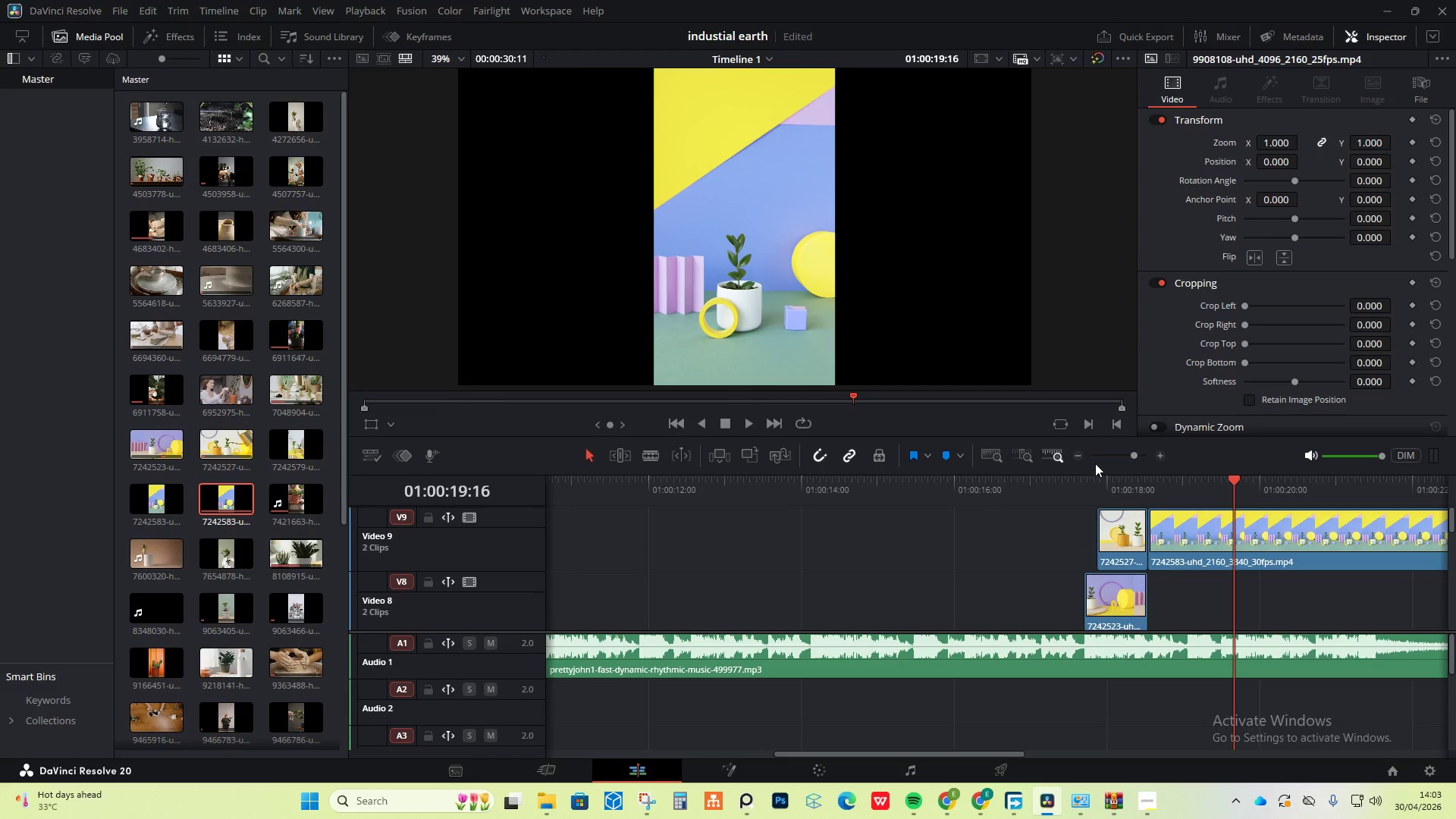 
left_click([1104, 477])
 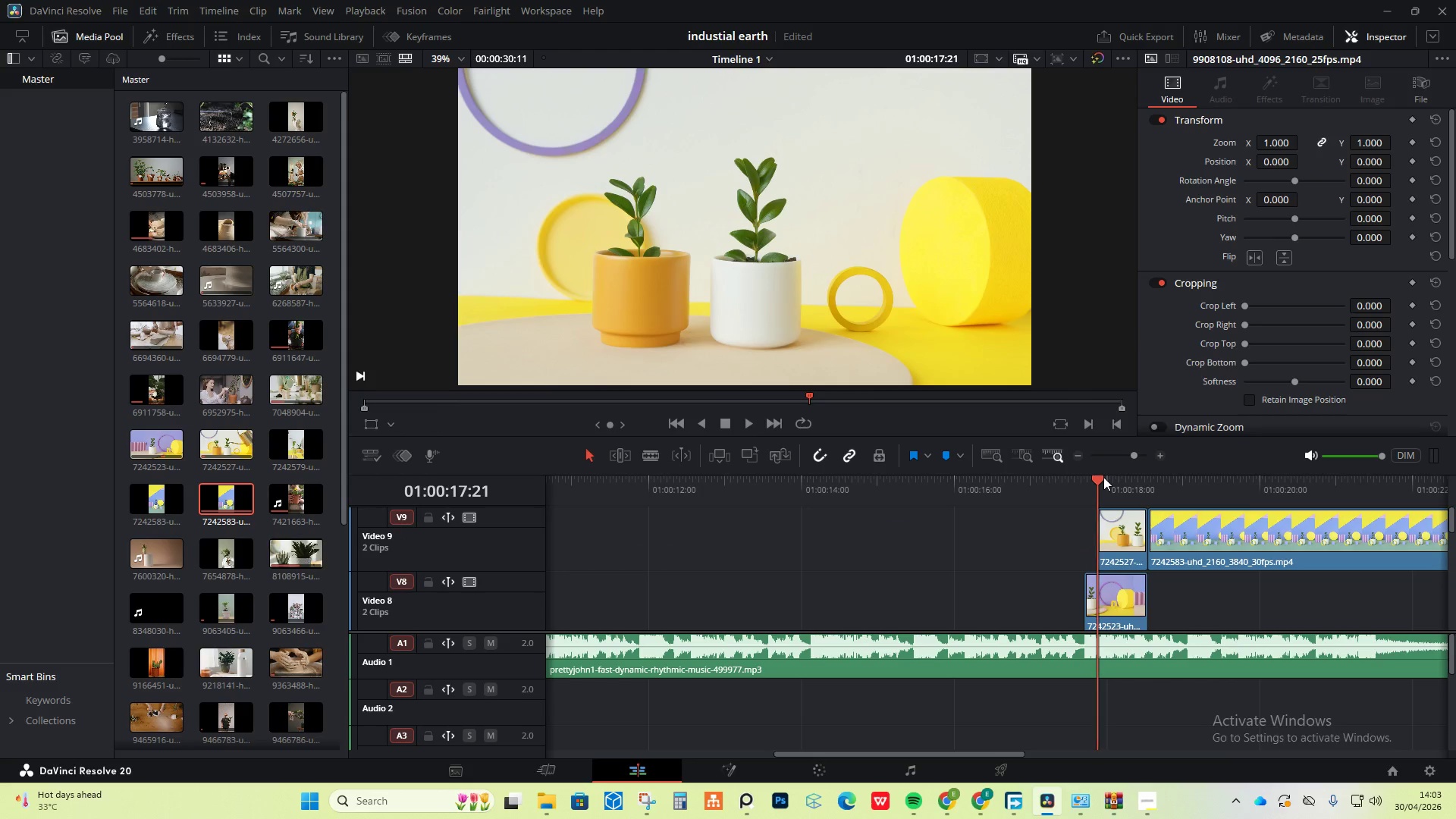 
left_click_drag(start_coordinate=[1103, 477], to_coordinate=[1151, 482])
 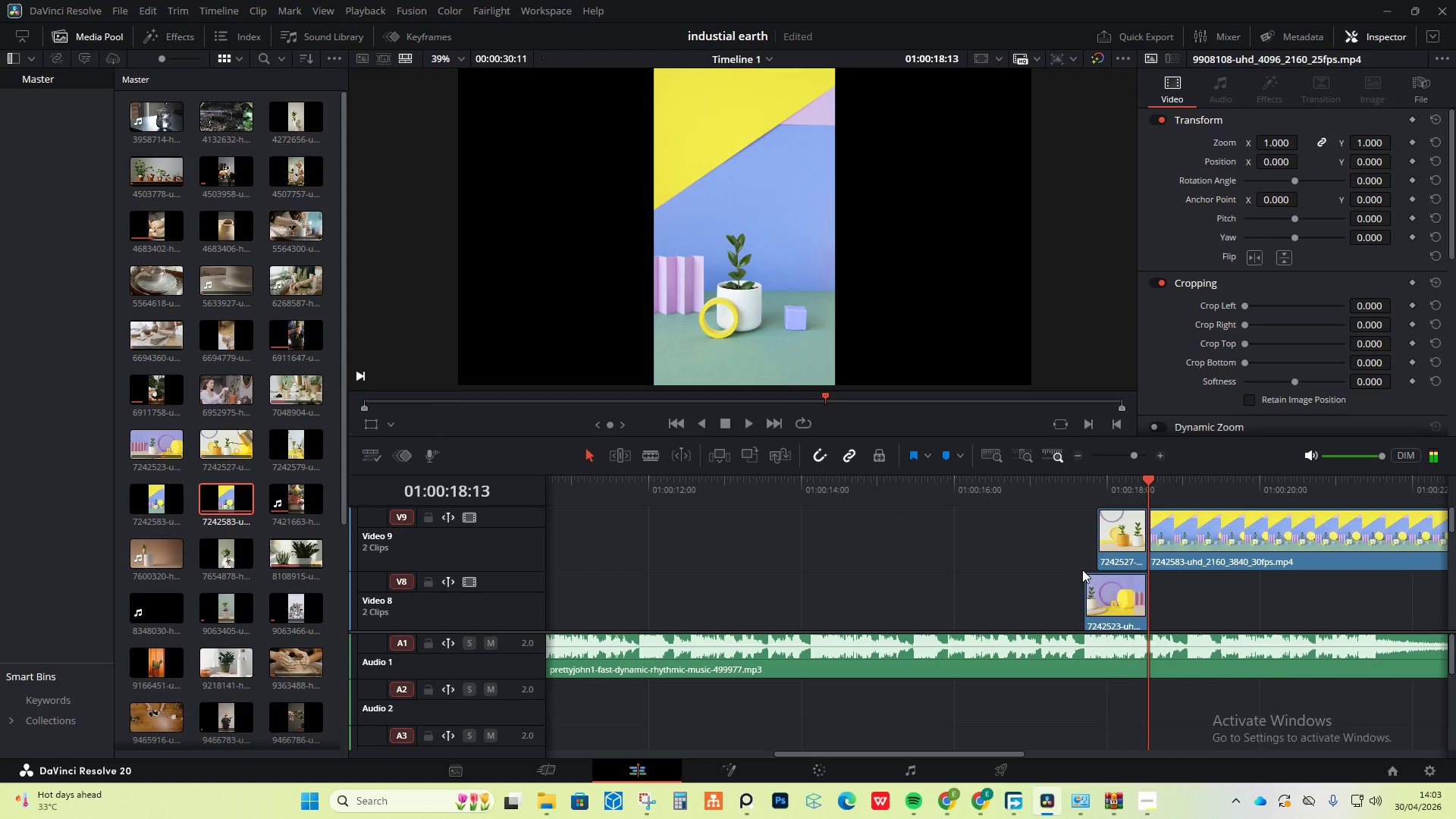 
hold_key(key=AltLeft, duration=1.58)
scroll: coordinate [997, 530], scroll_direction: down, amount: 3.0
 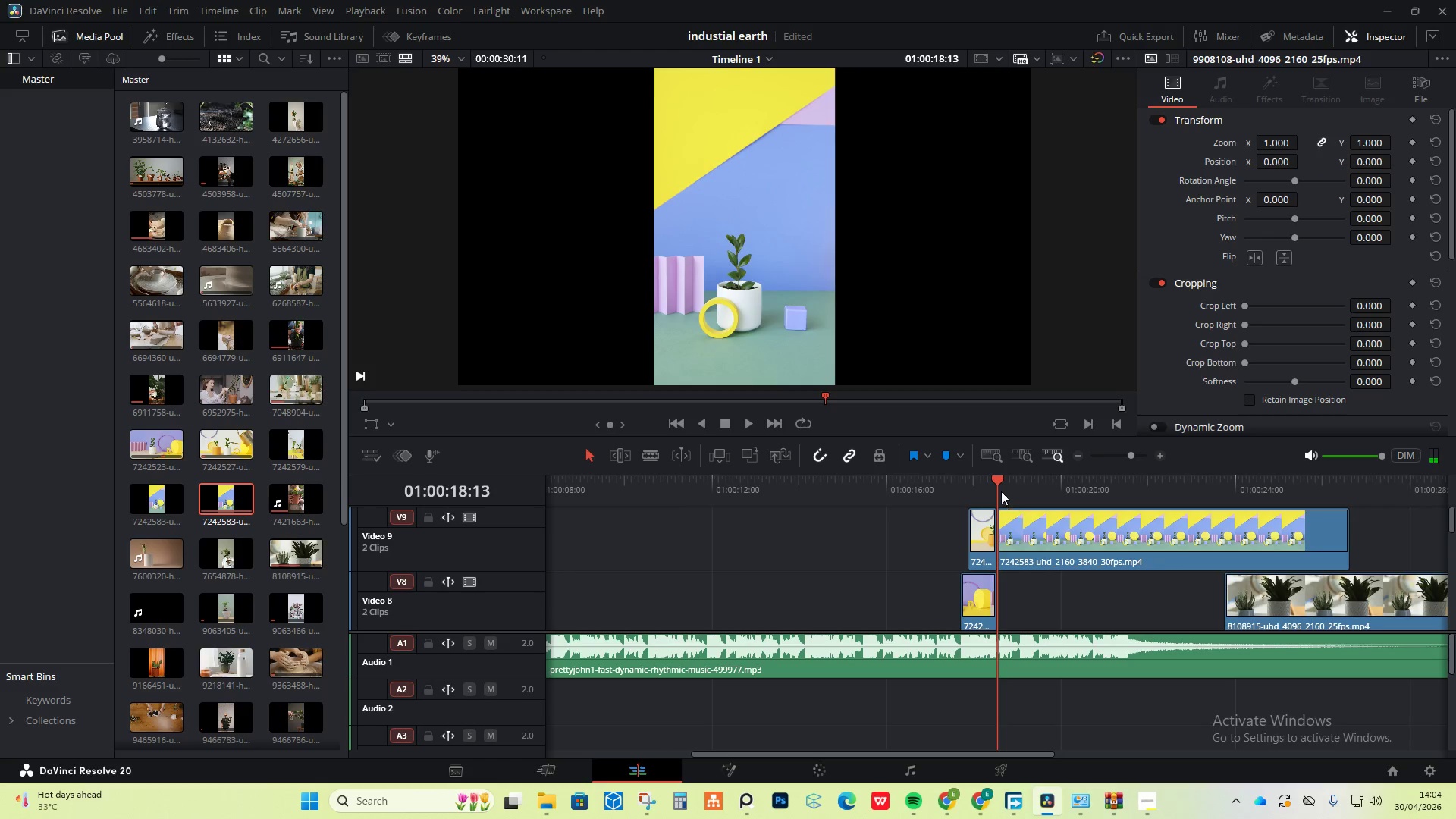 
left_click_drag(start_coordinate=[999, 479], to_coordinate=[1009, 479])
 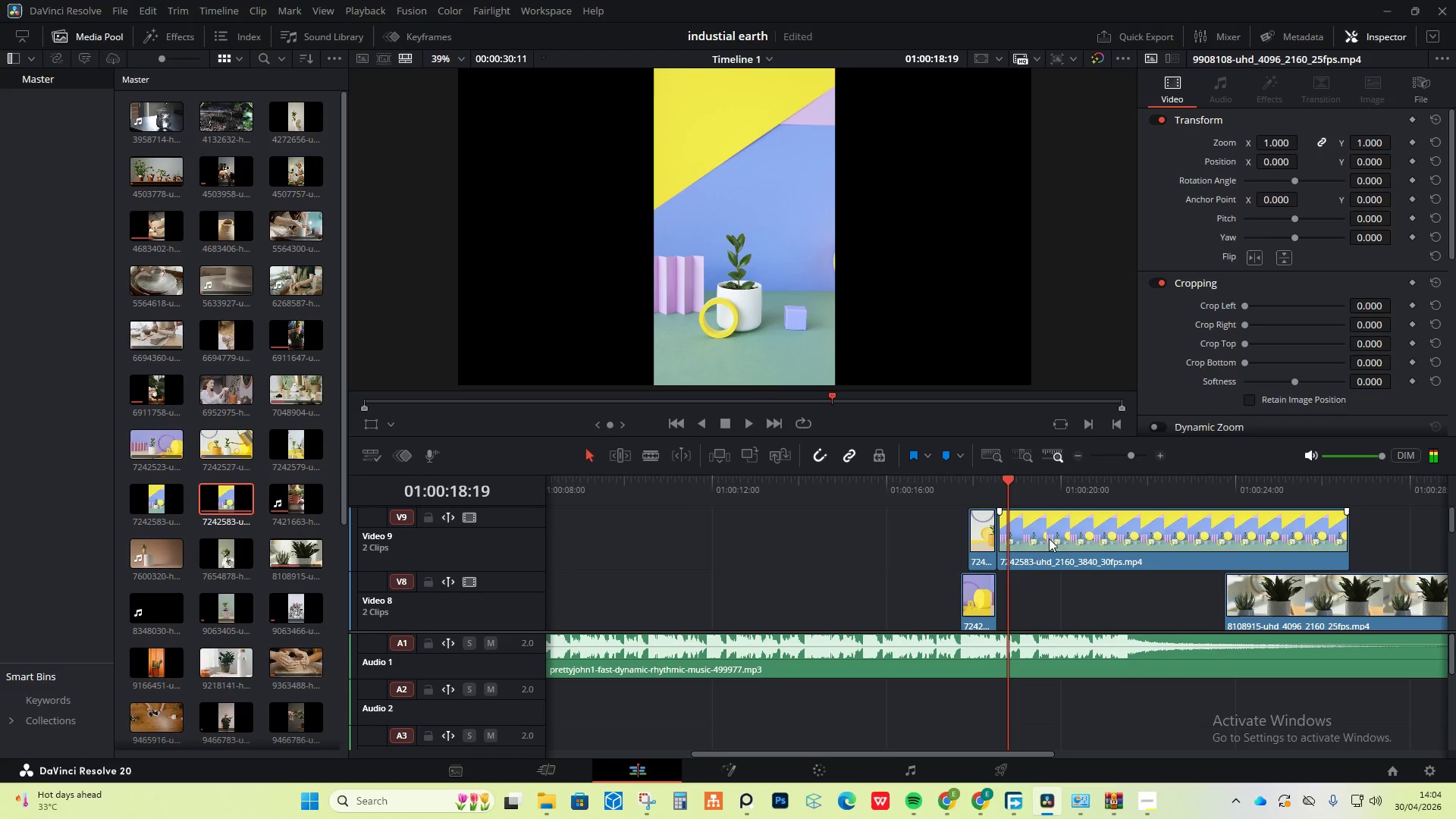 
hold_key(key=AltLeft, duration=1.12)
scroll: coordinate [1015, 547], scroll_direction: up, amount: 7.0
 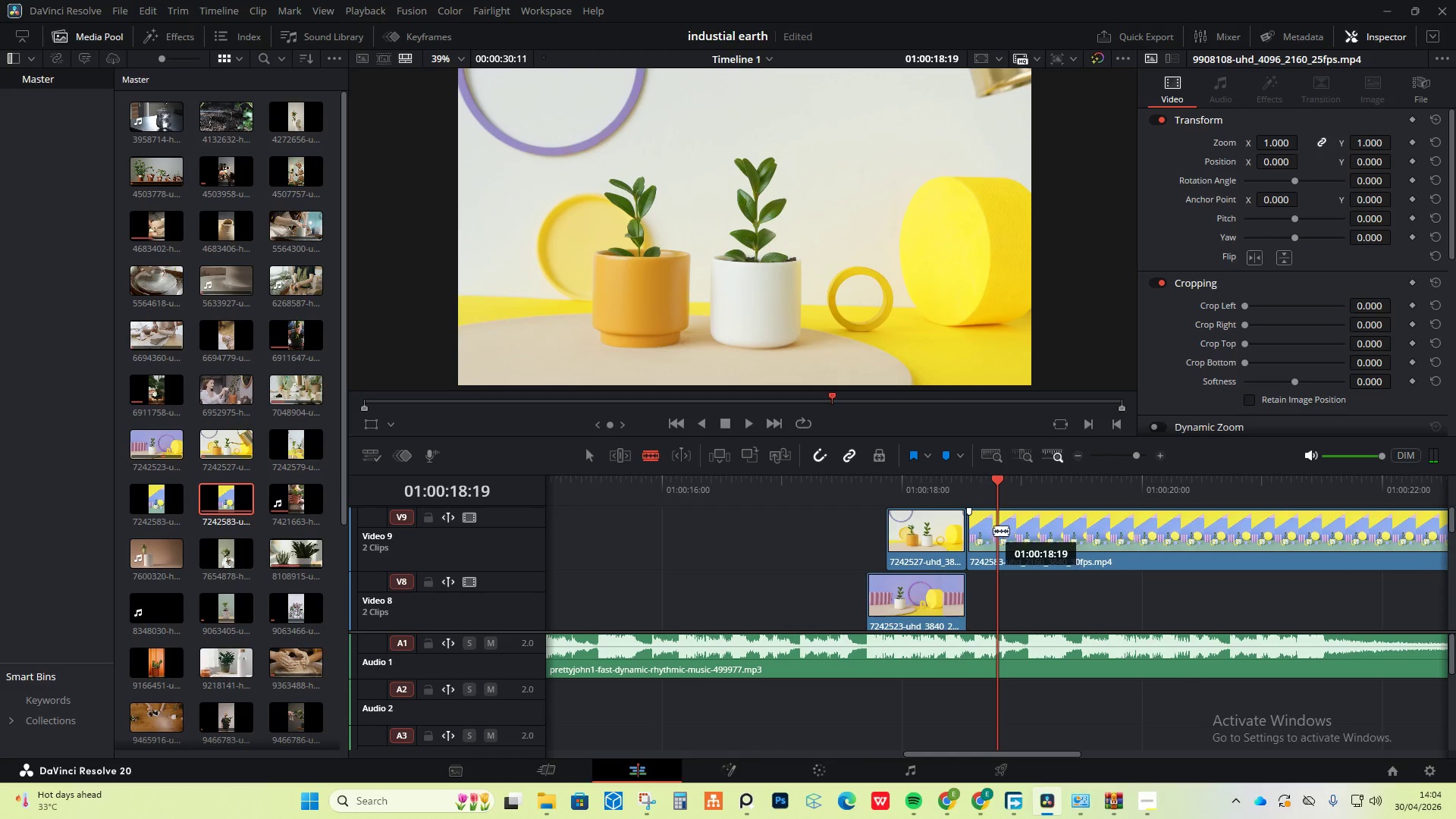 
left_click([994, 532])
 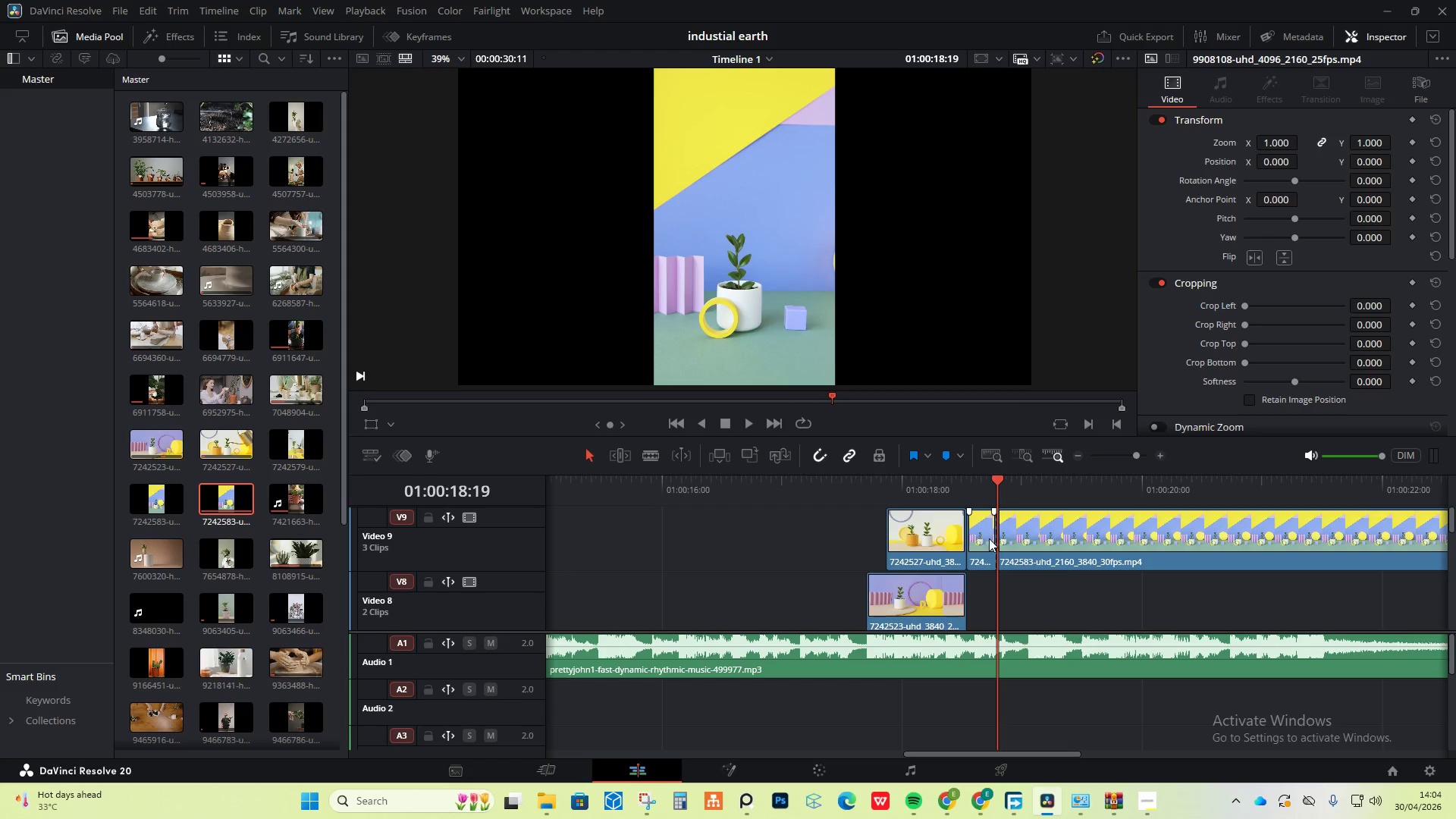 
right_click([1043, 540])
 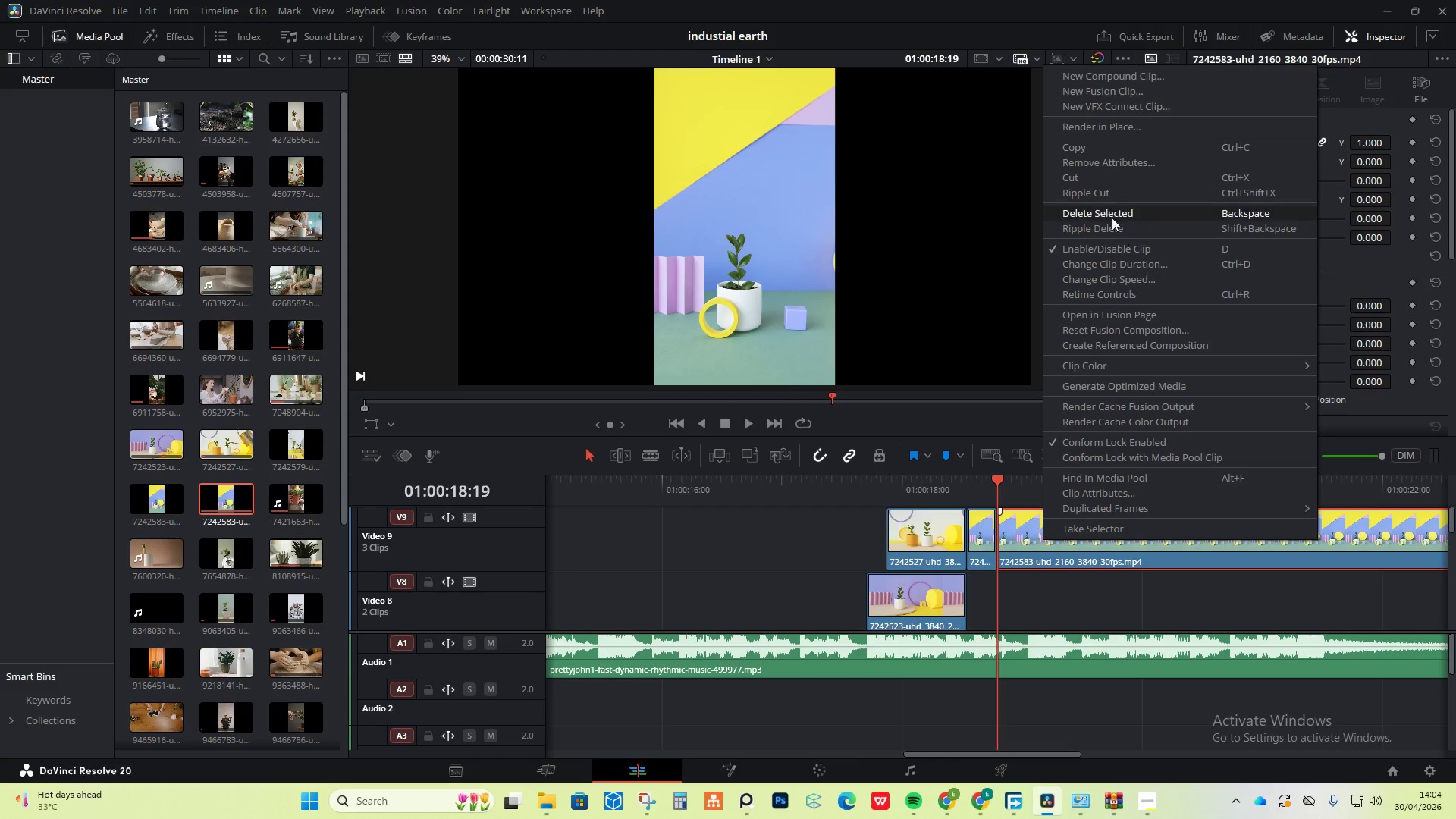 
left_click([1110, 209])
 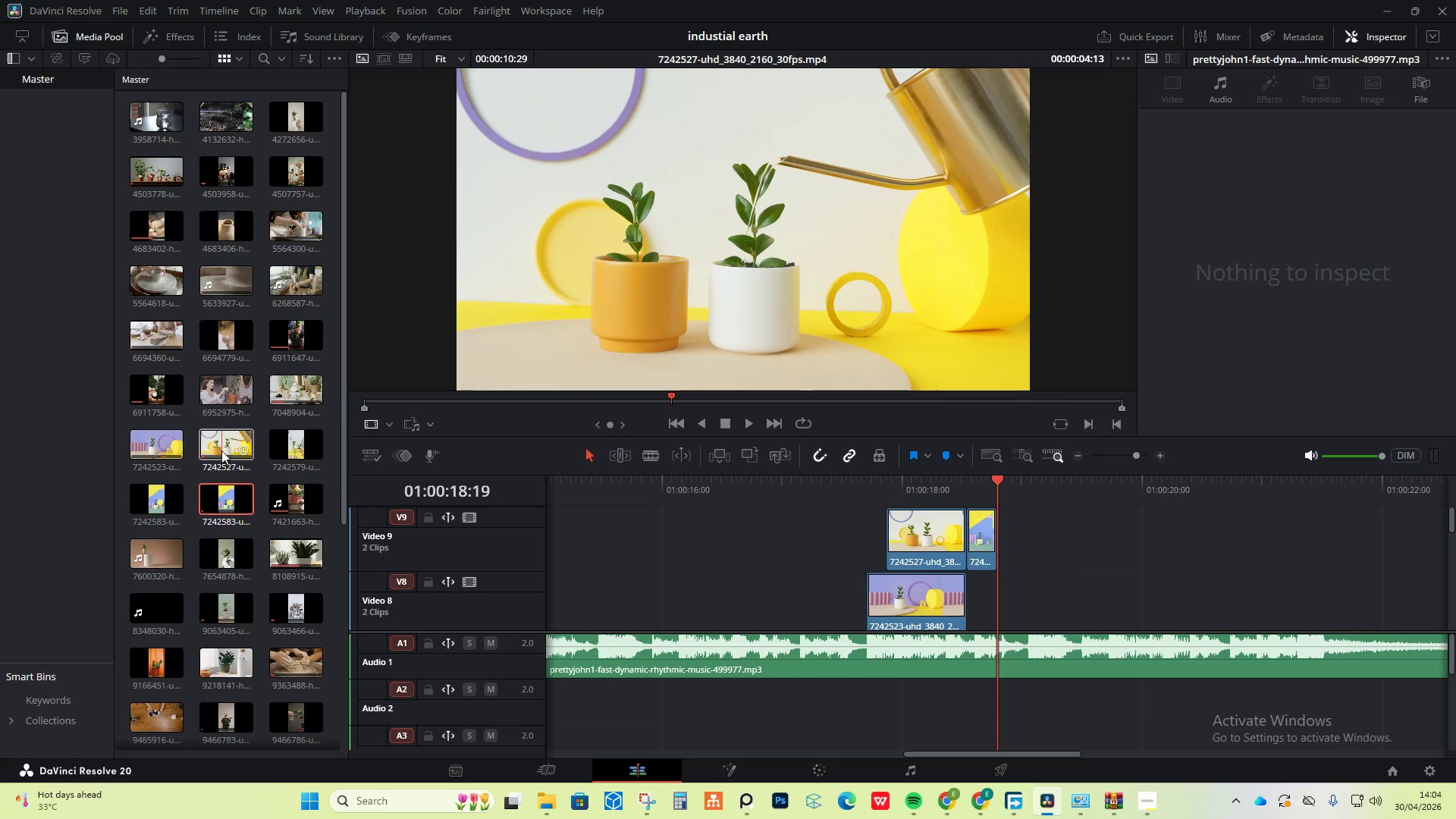 
wait(5.47)
 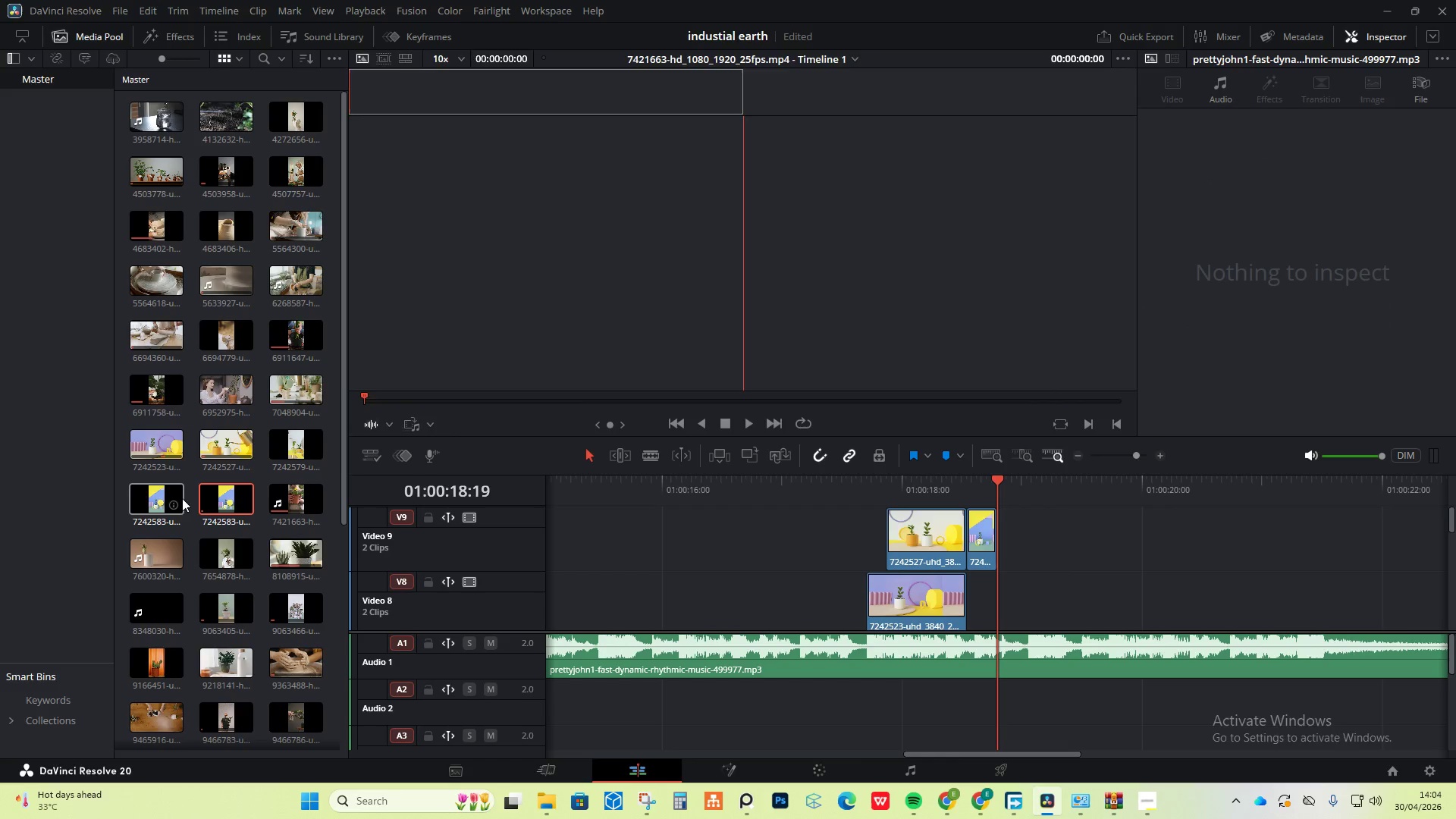 
left_click_drag(start_coordinate=[293, 451], to_coordinate=[969, 585])
 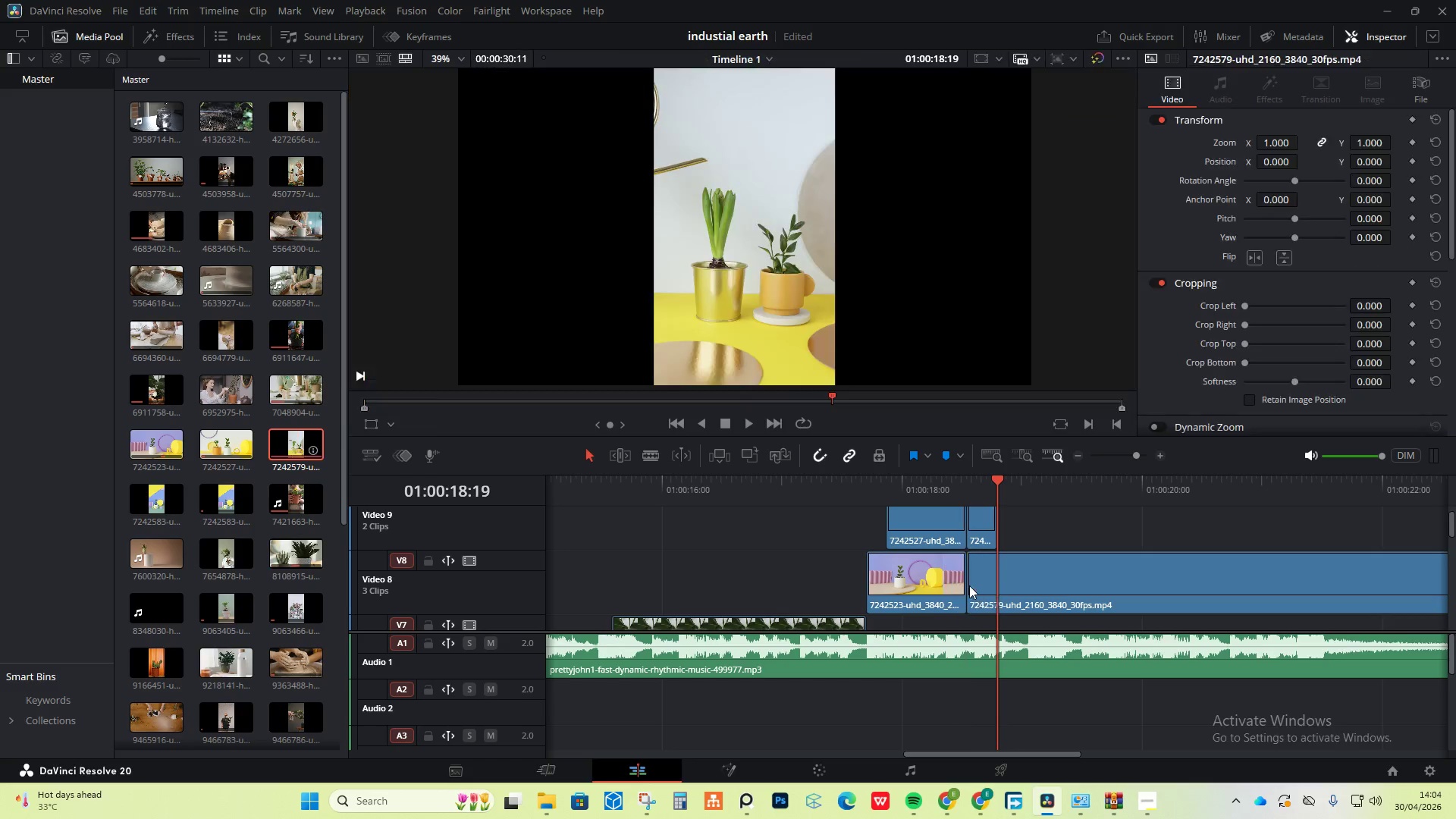 
hold_key(key=AltLeft, duration=2.06)
scroll: coordinate [1013, 576], scroll_direction: up, amount: 2.0
 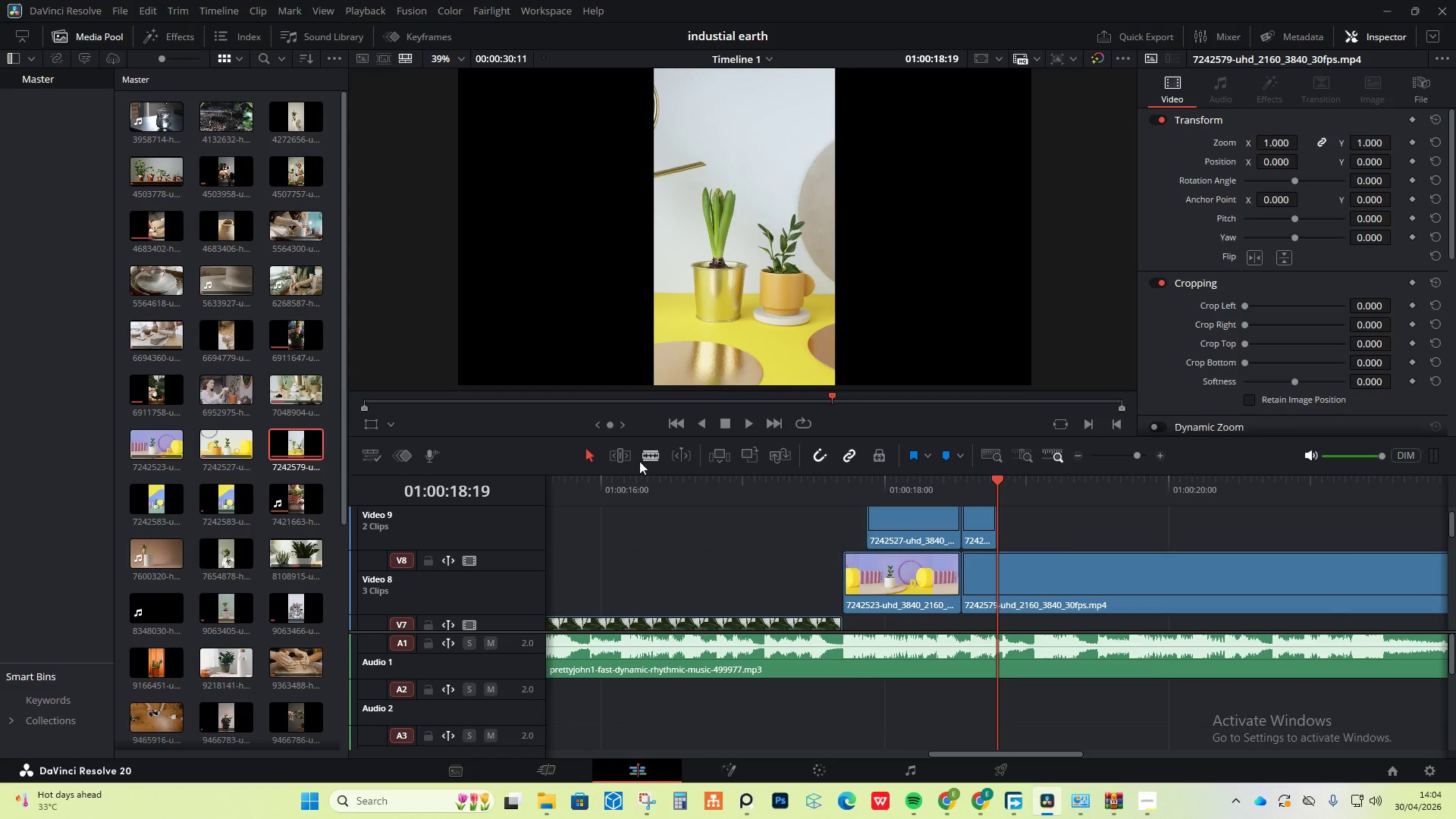 
left_click([646, 462])
 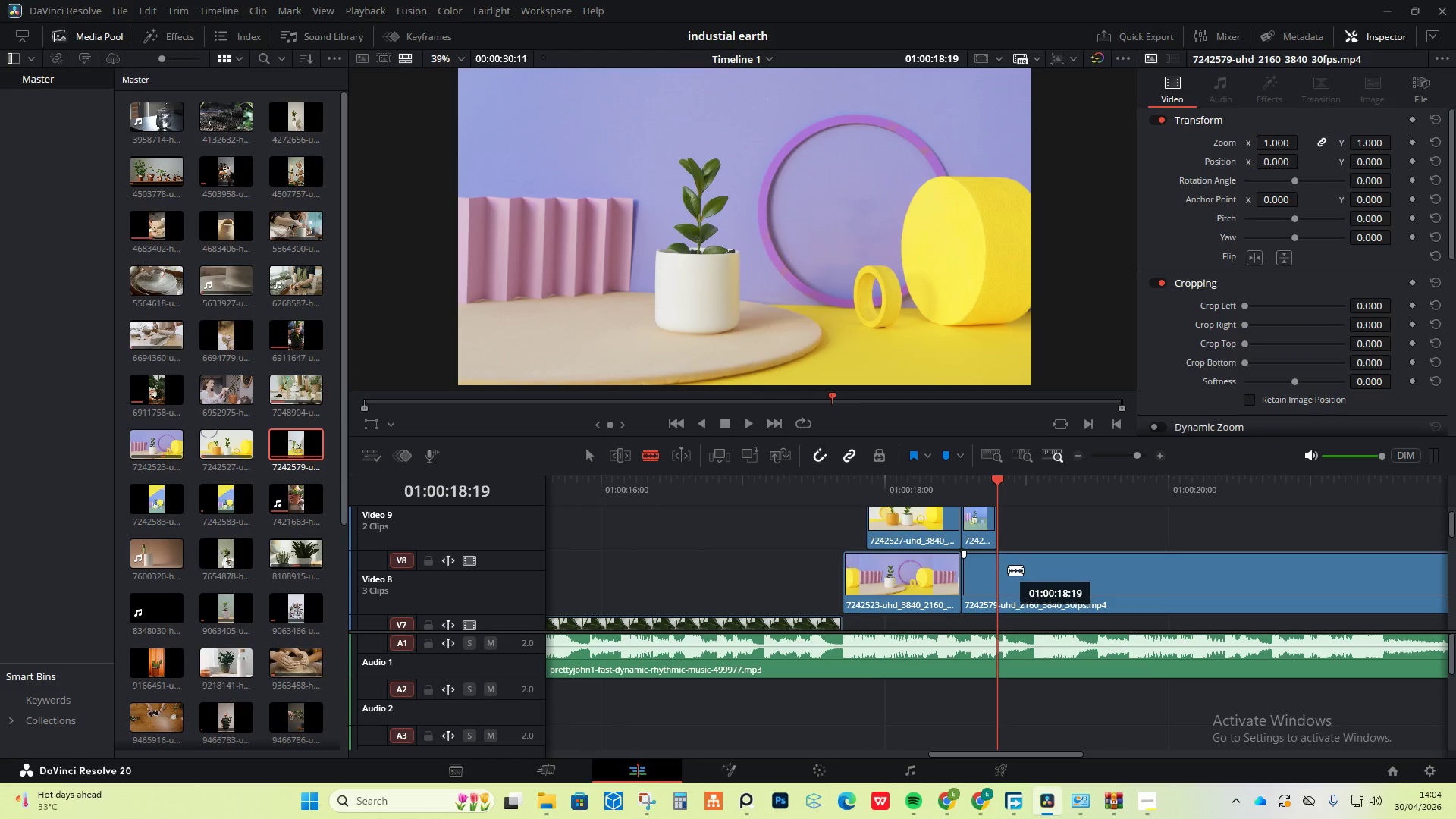 
left_click([1005, 570])
 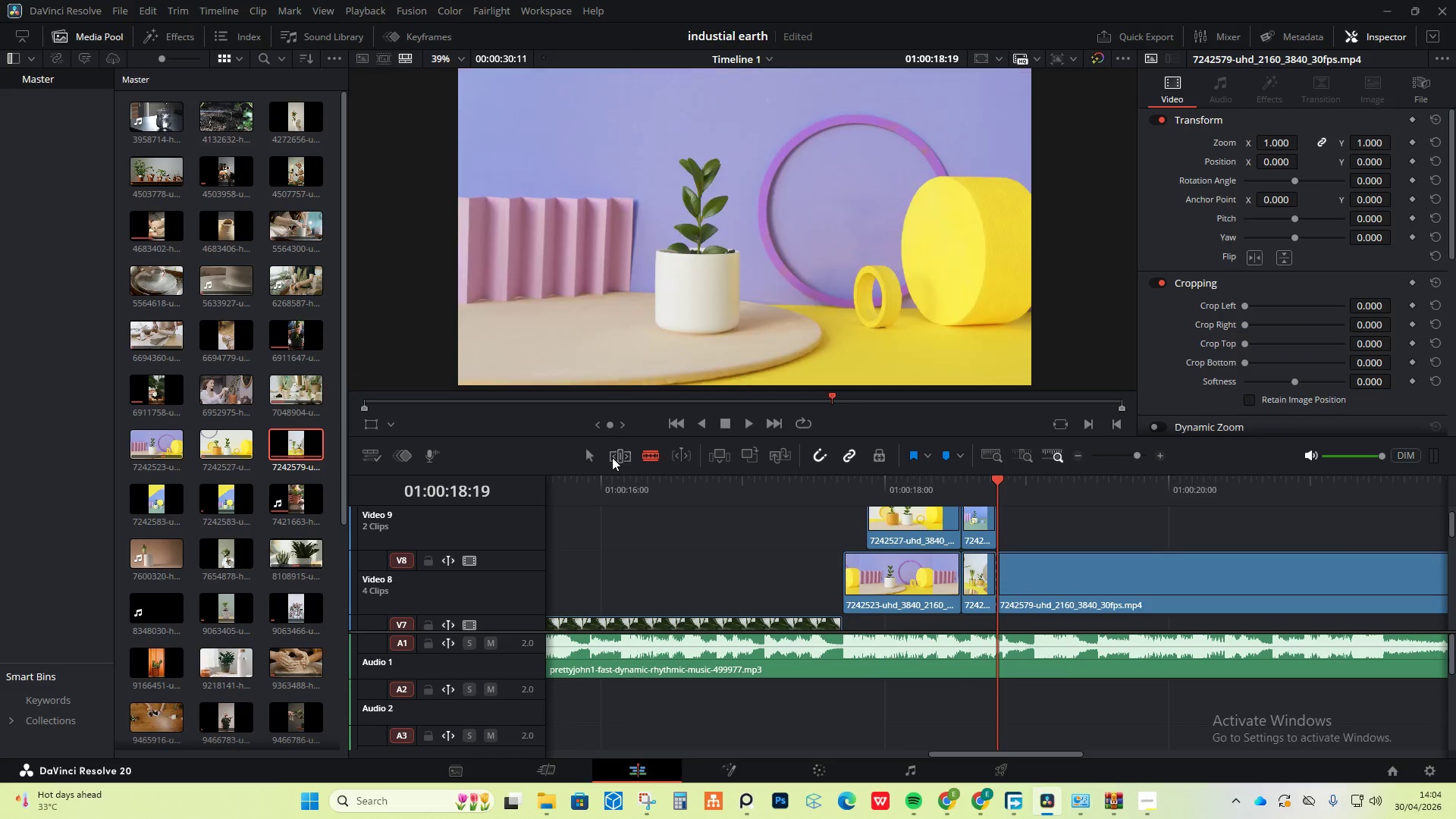 
double_click([593, 457])
 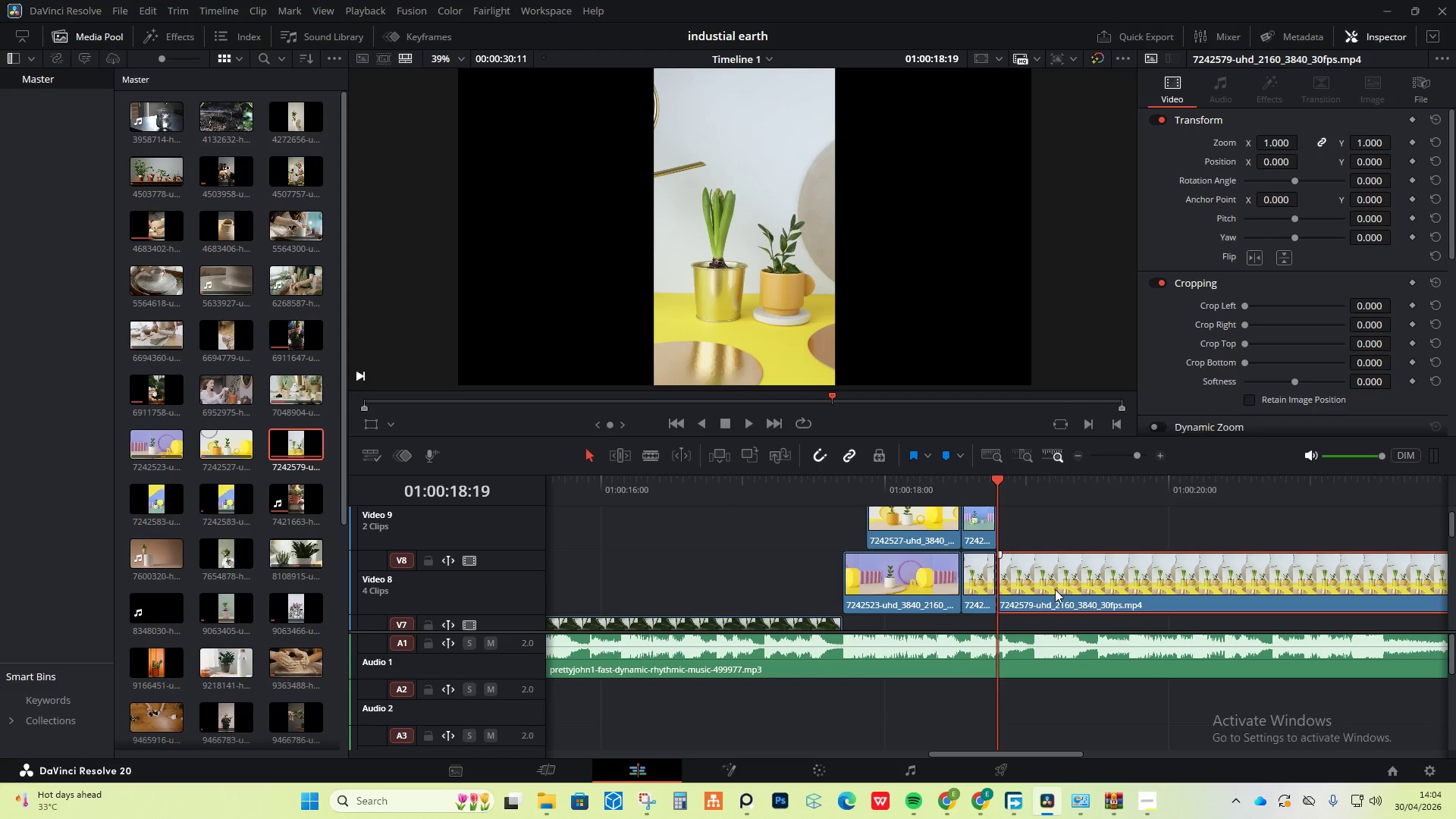 
right_click([1055, 589])
 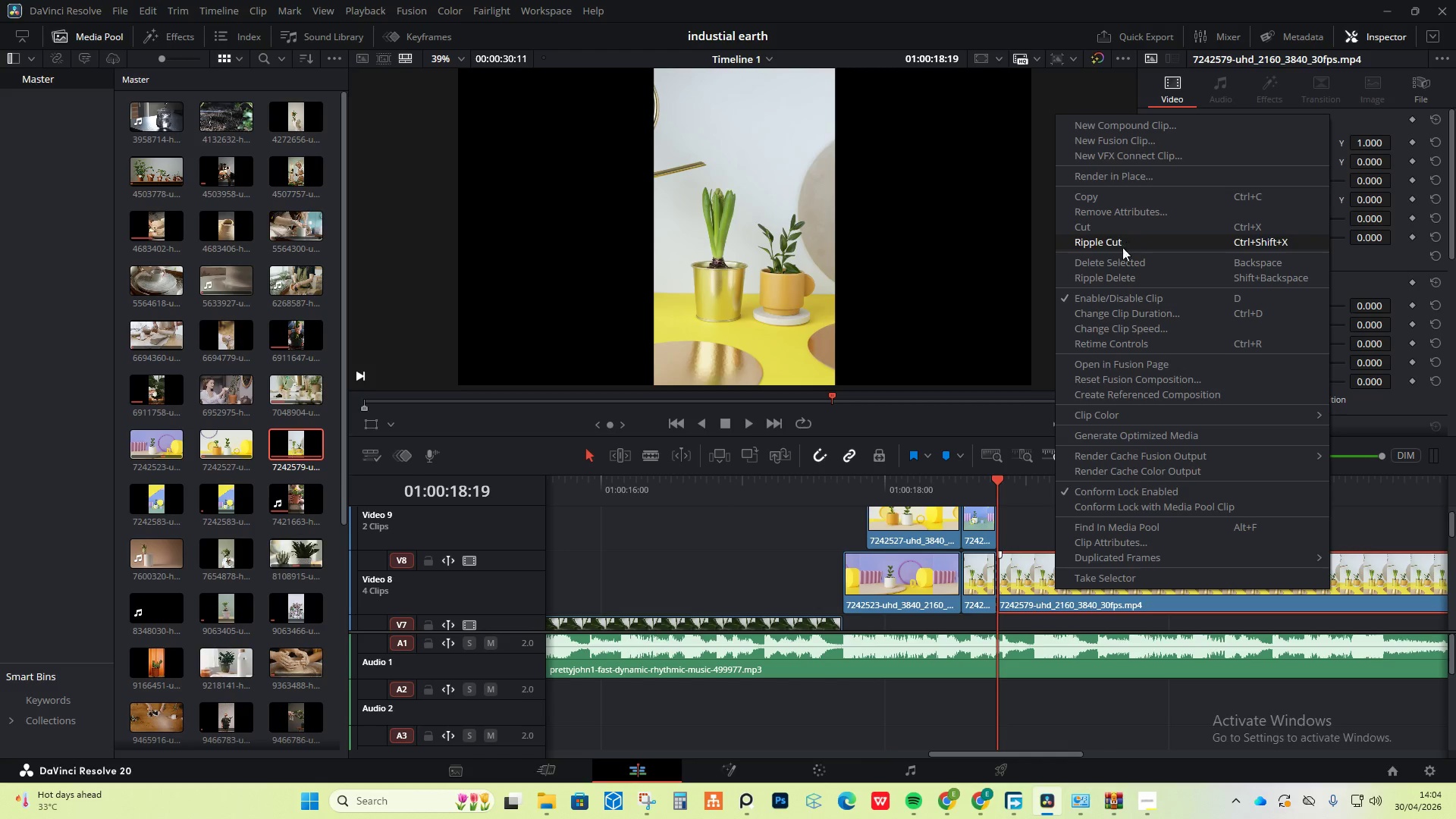 
left_click([1120, 259])
 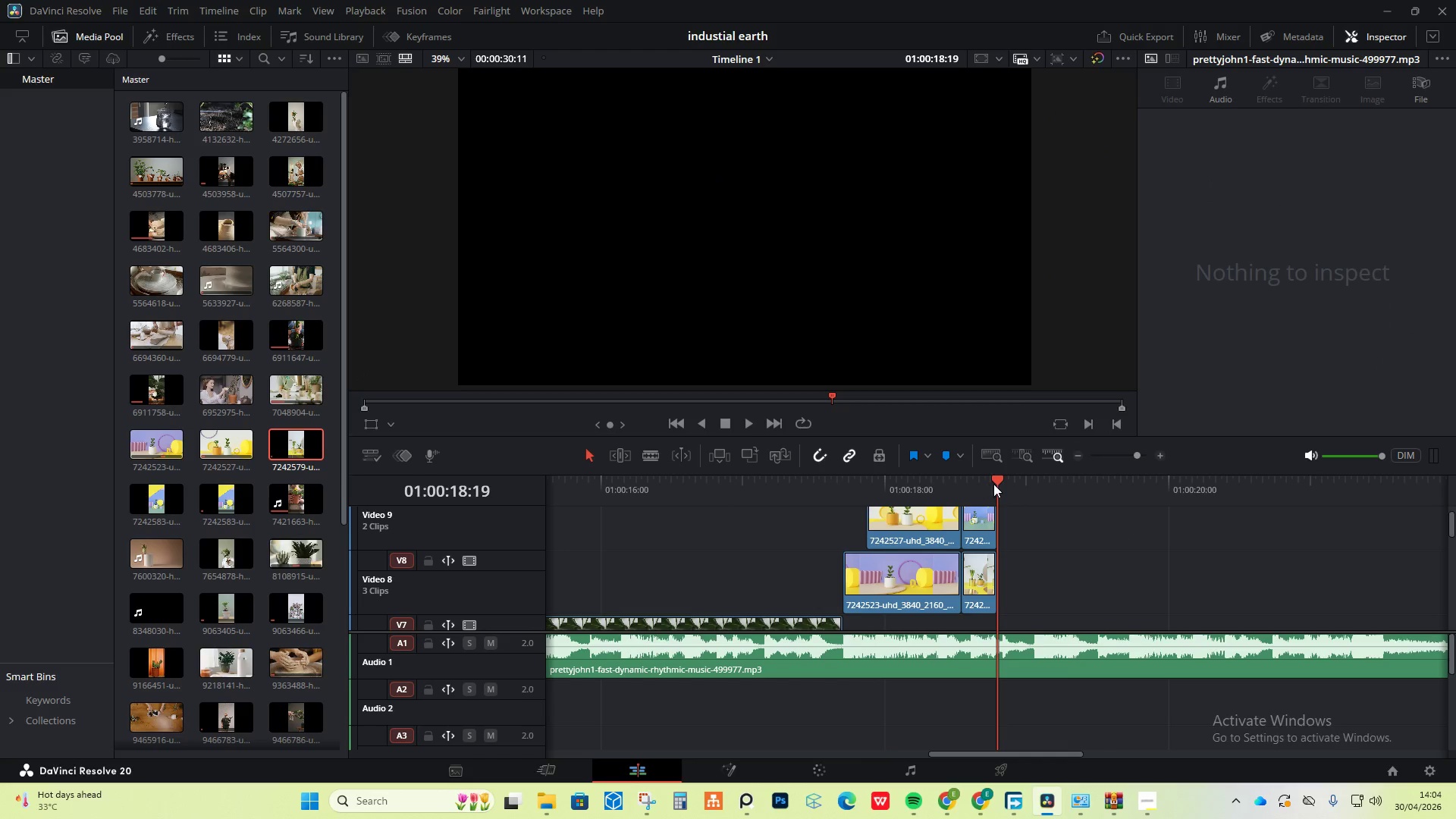 
left_click_drag(start_coordinate=[996, 479], to_coordinate=[971, 476])
 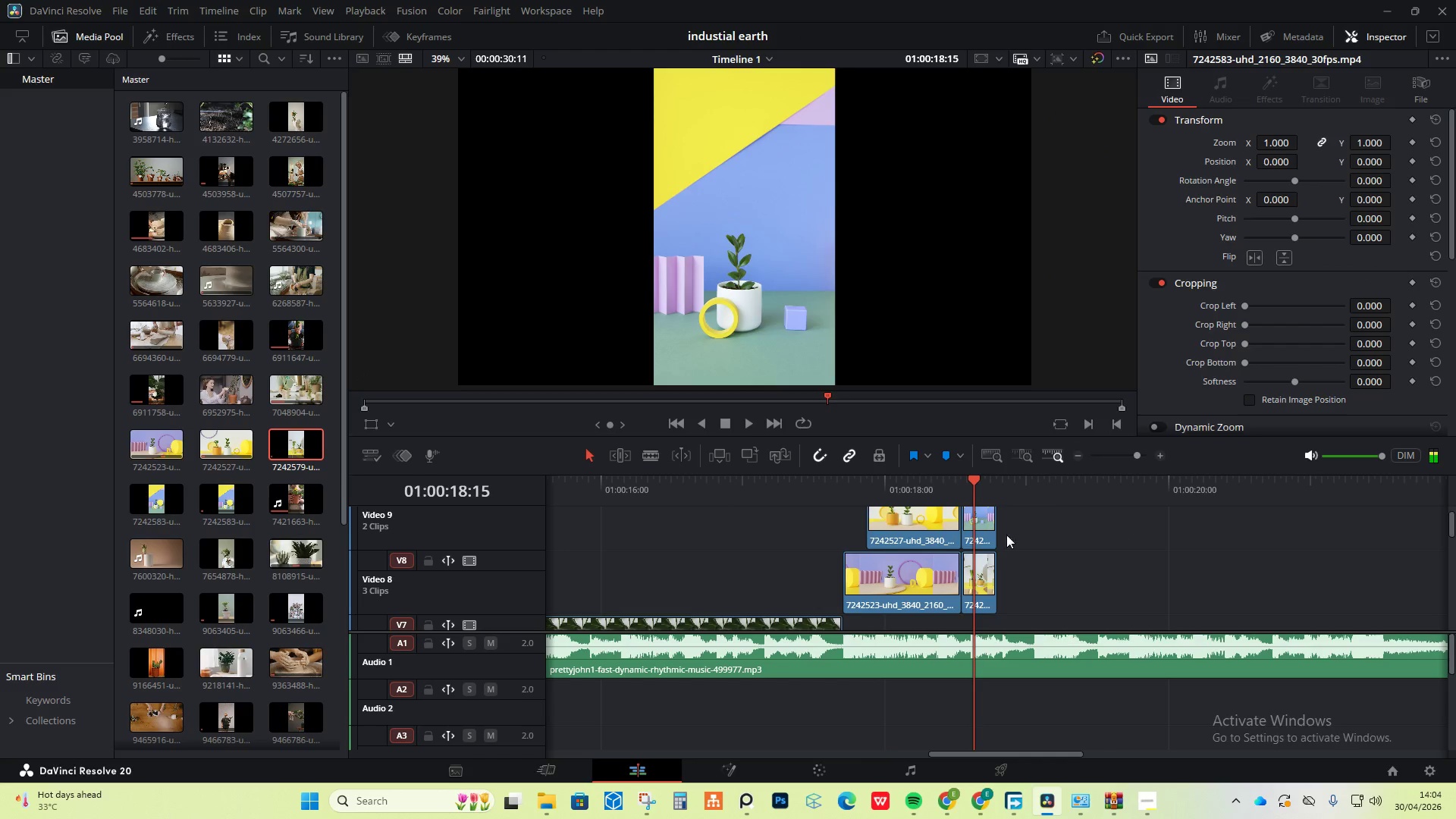 
left_click([982, 570])
 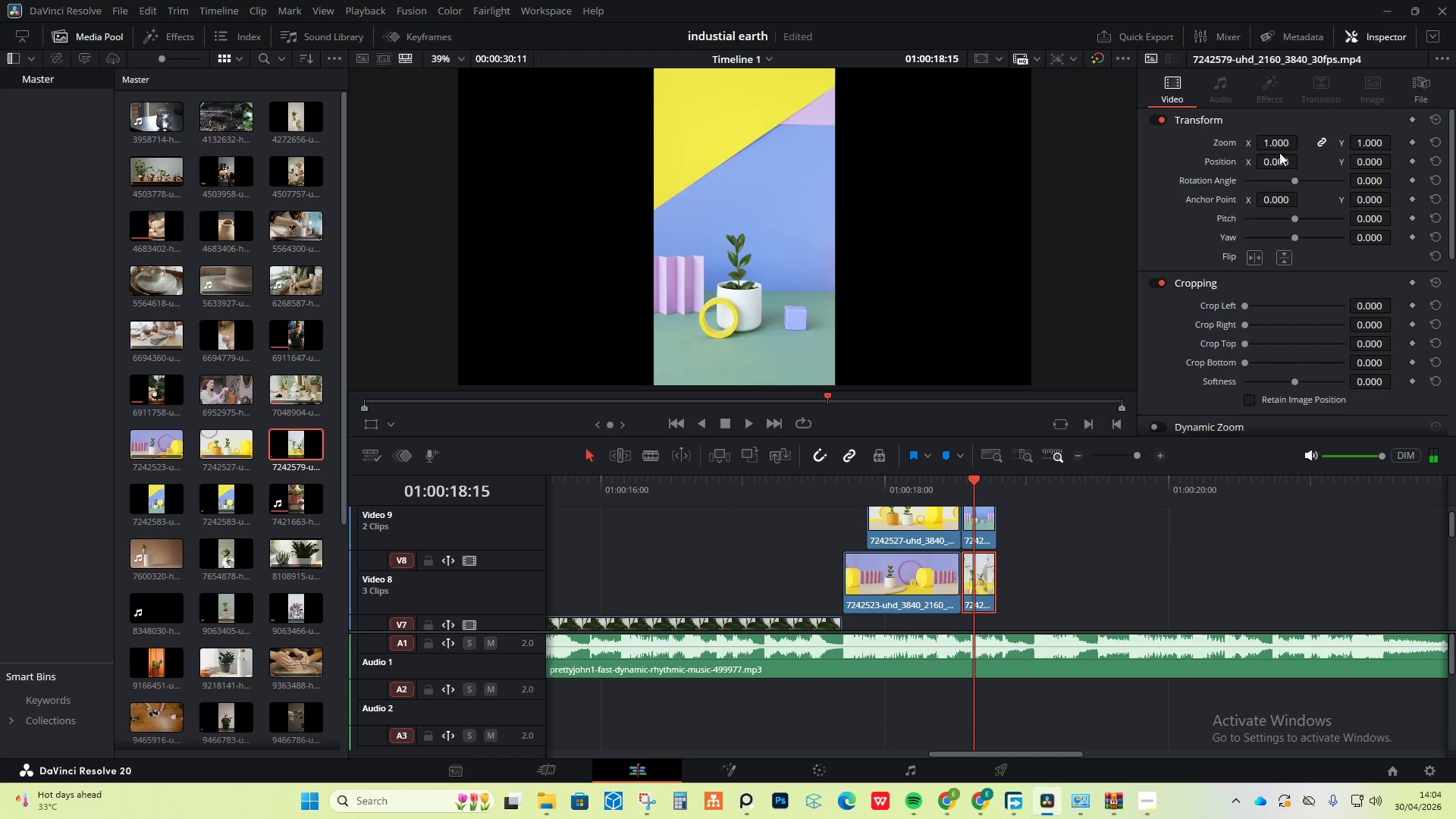 
left_click_drag(start_coordinate=[1276, 160], to_coordinate=[522, 412])
 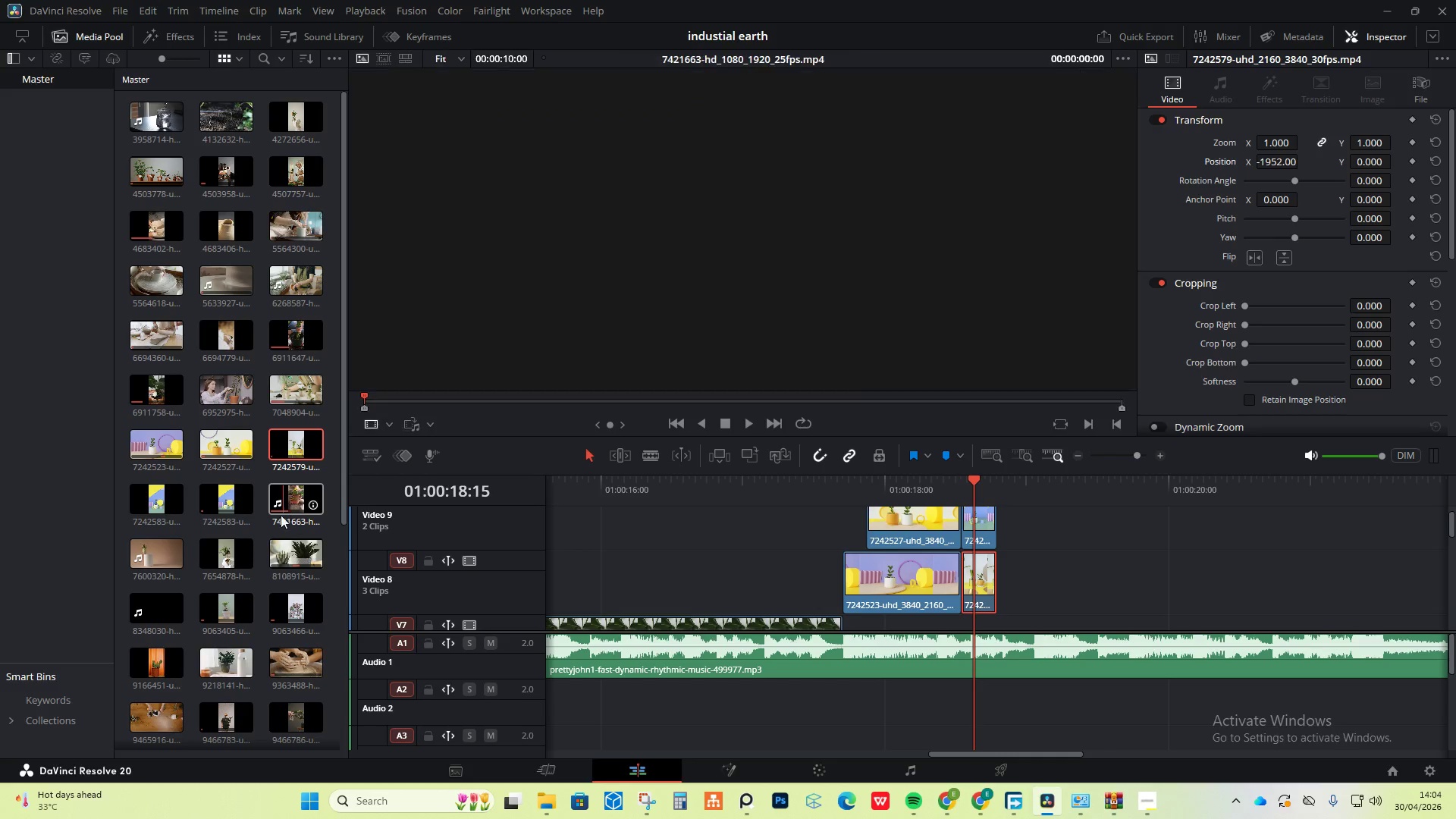 
wait(13.05)
 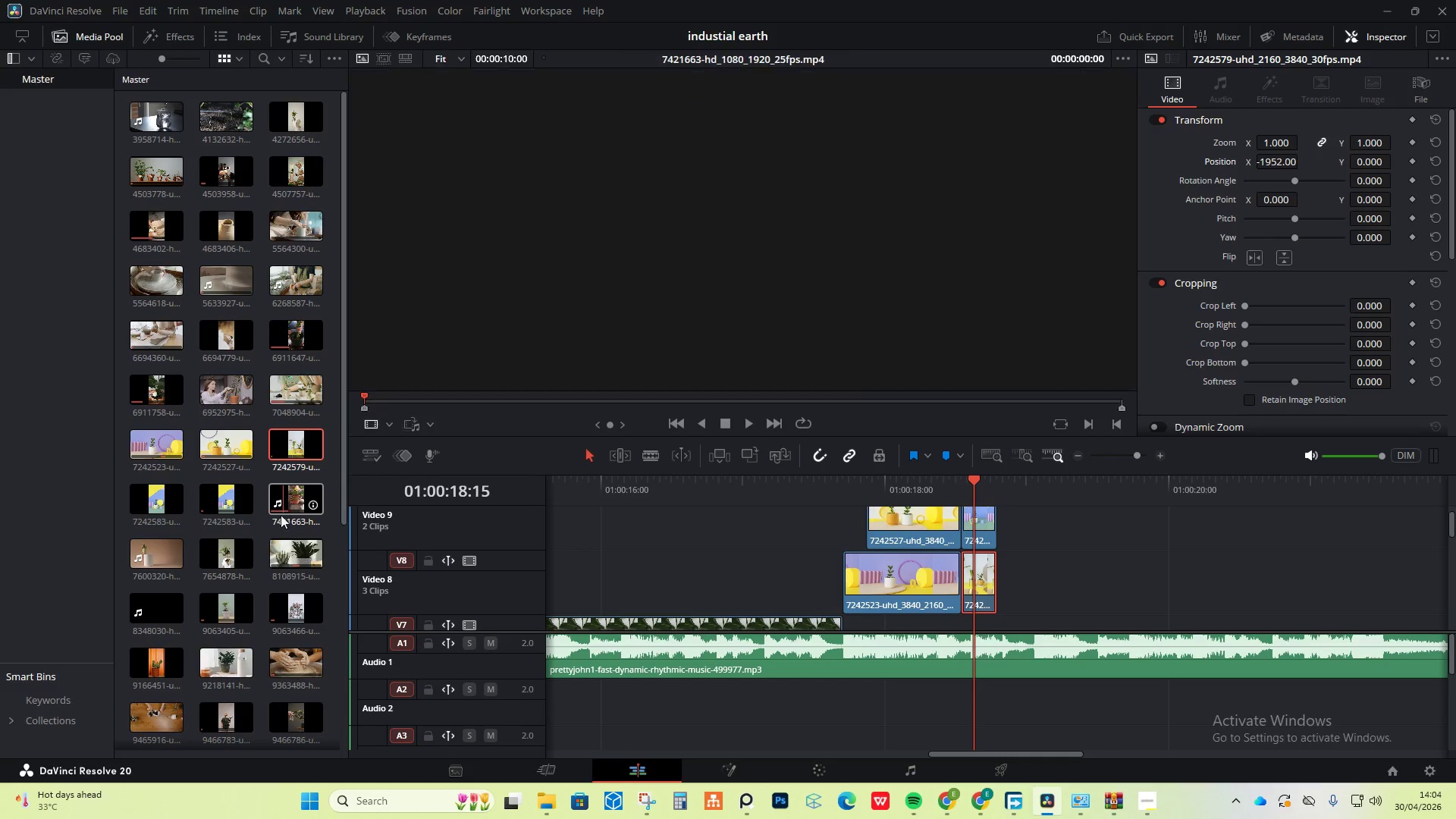 
scroll: coordinate [228, 559], scroll_direction: down, amount: 1.0
 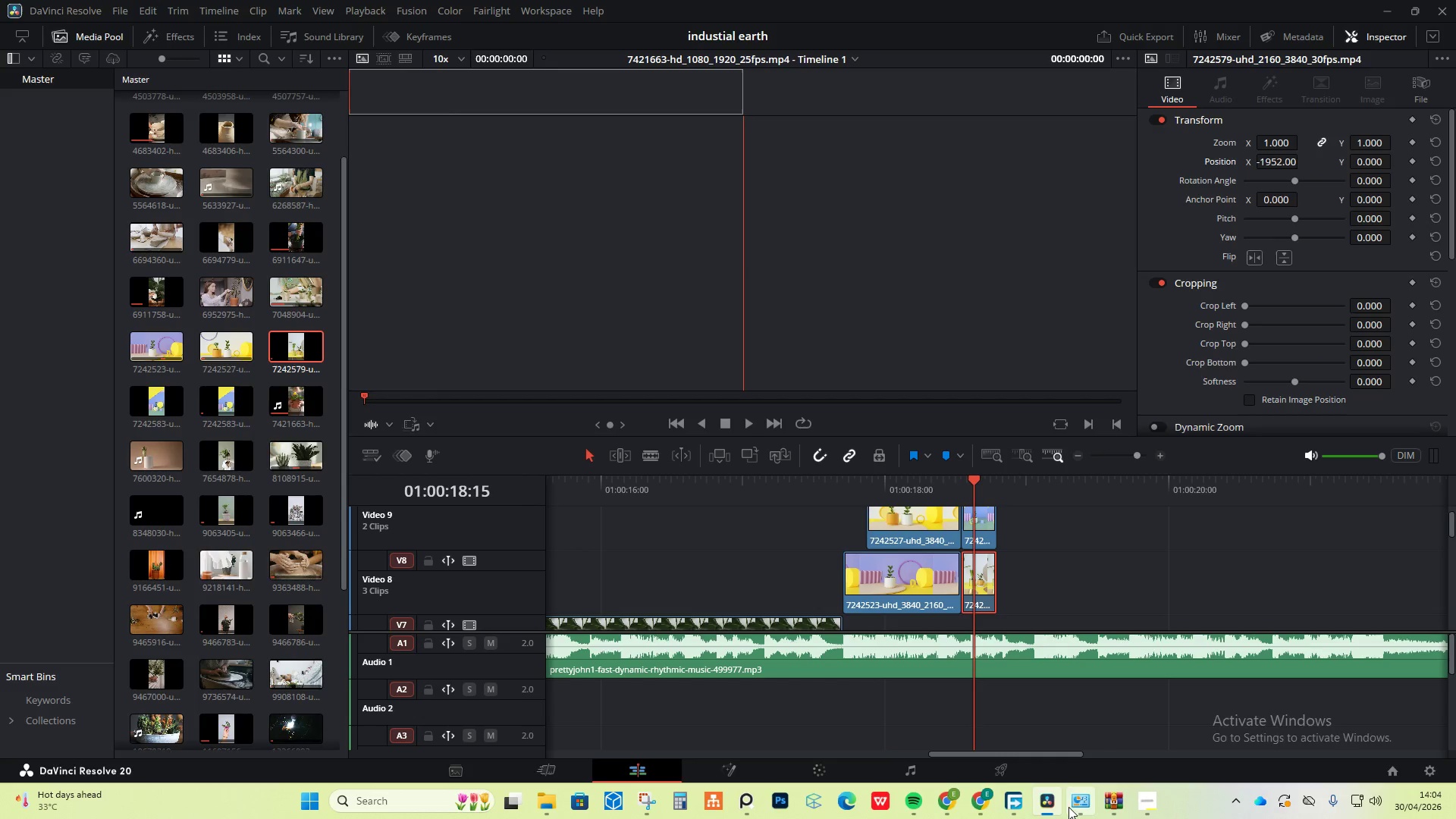 
left_click([987, 796])
 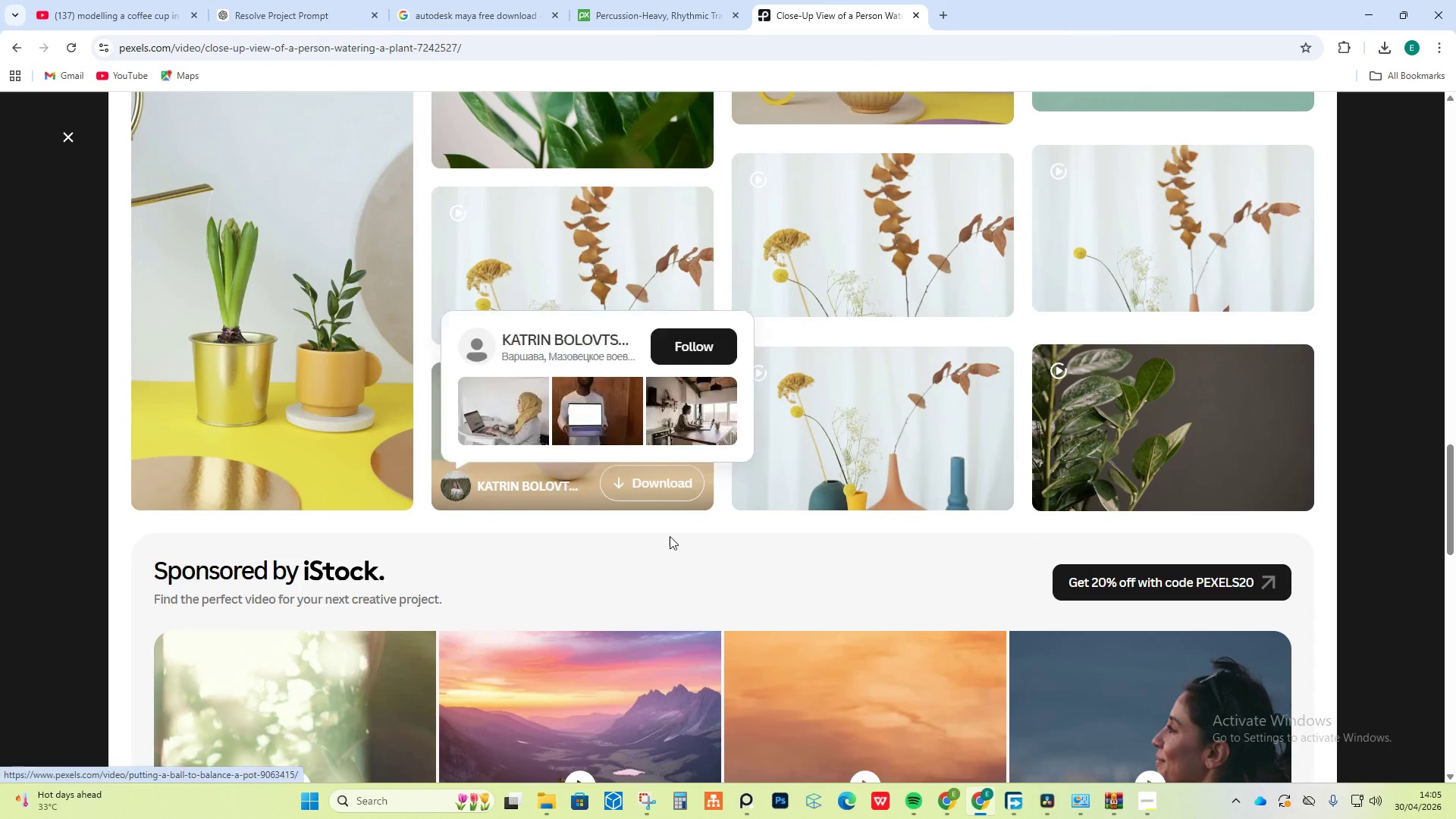 
scroll: coordinate [839, 542], scroll_direction: up, amount: 2.0
 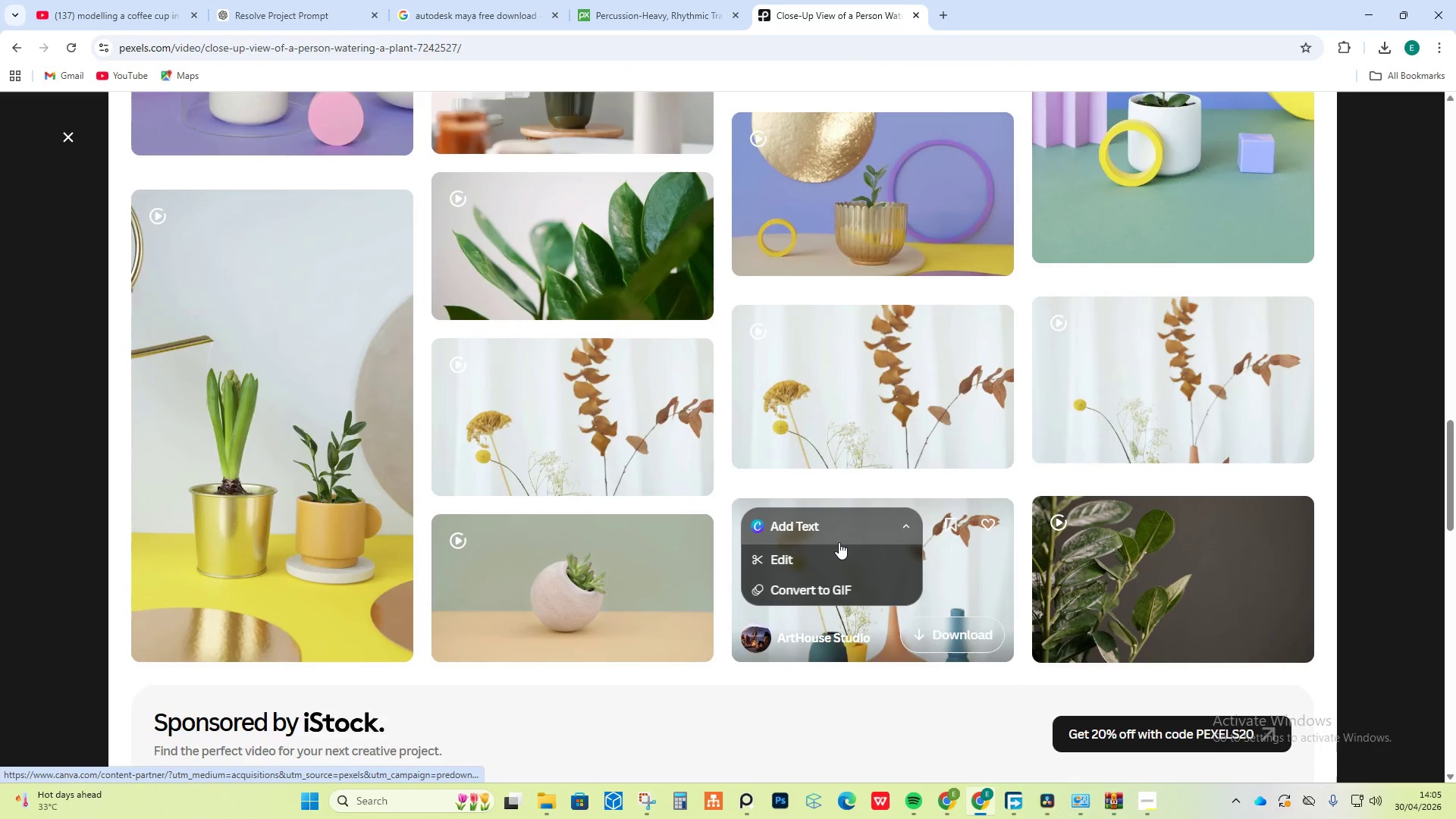 
scroll: coordinate [841, 466], scroll_direction: down, amount: 25.0
 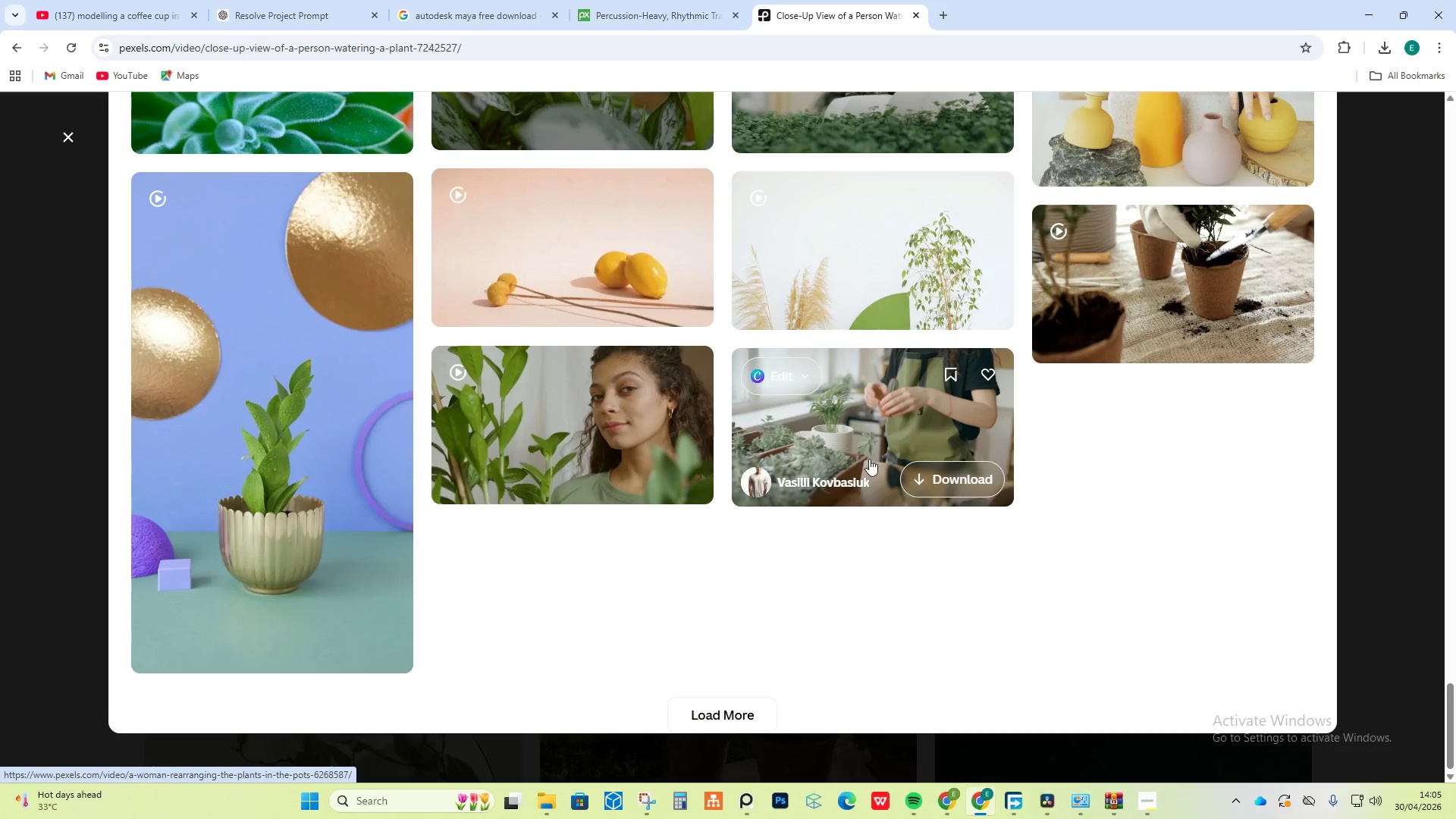 
scroll: coordinate [887, 503], scroll_direction: up, amount: 40.0
 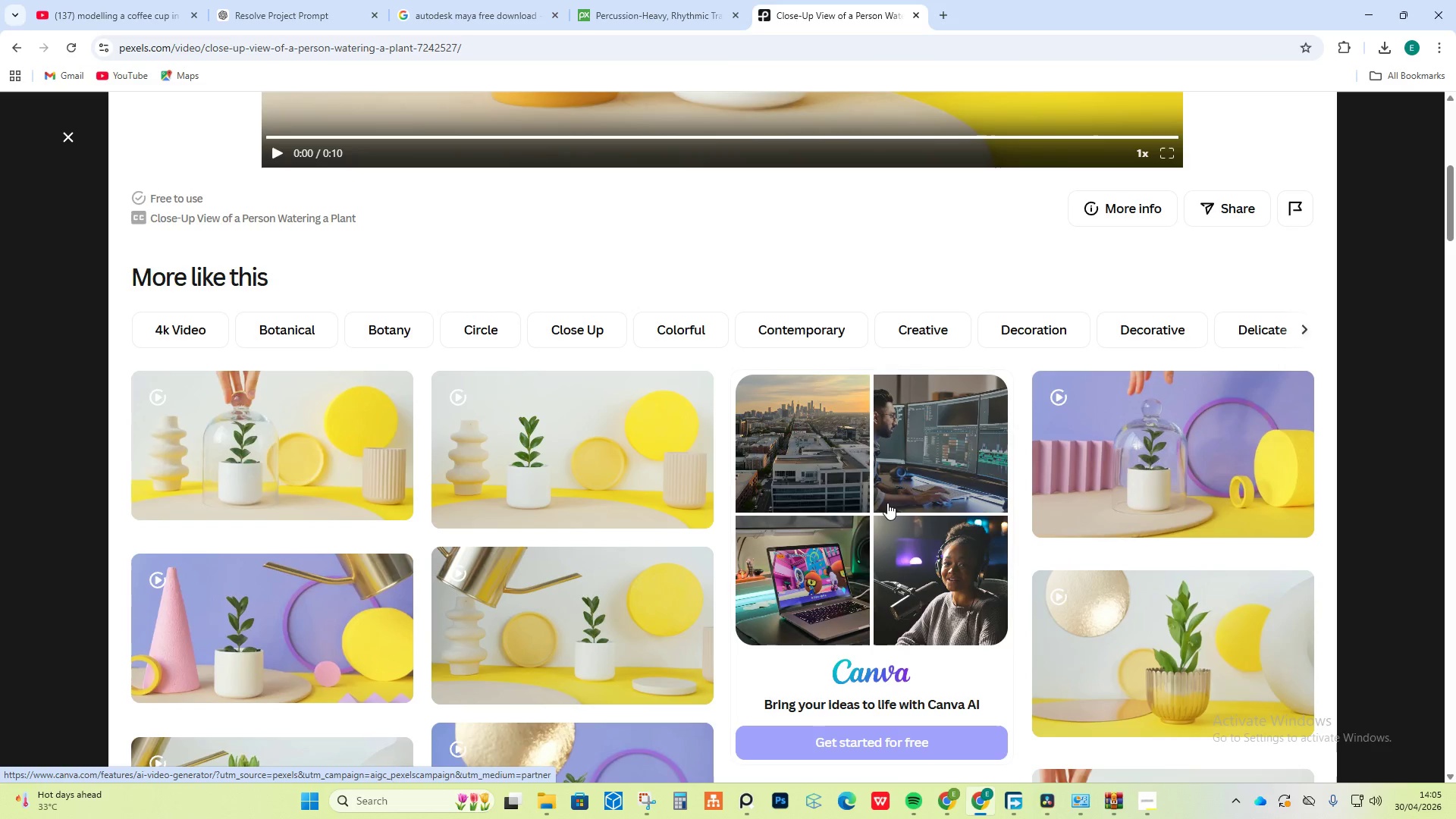 
left_click([555, 424])
 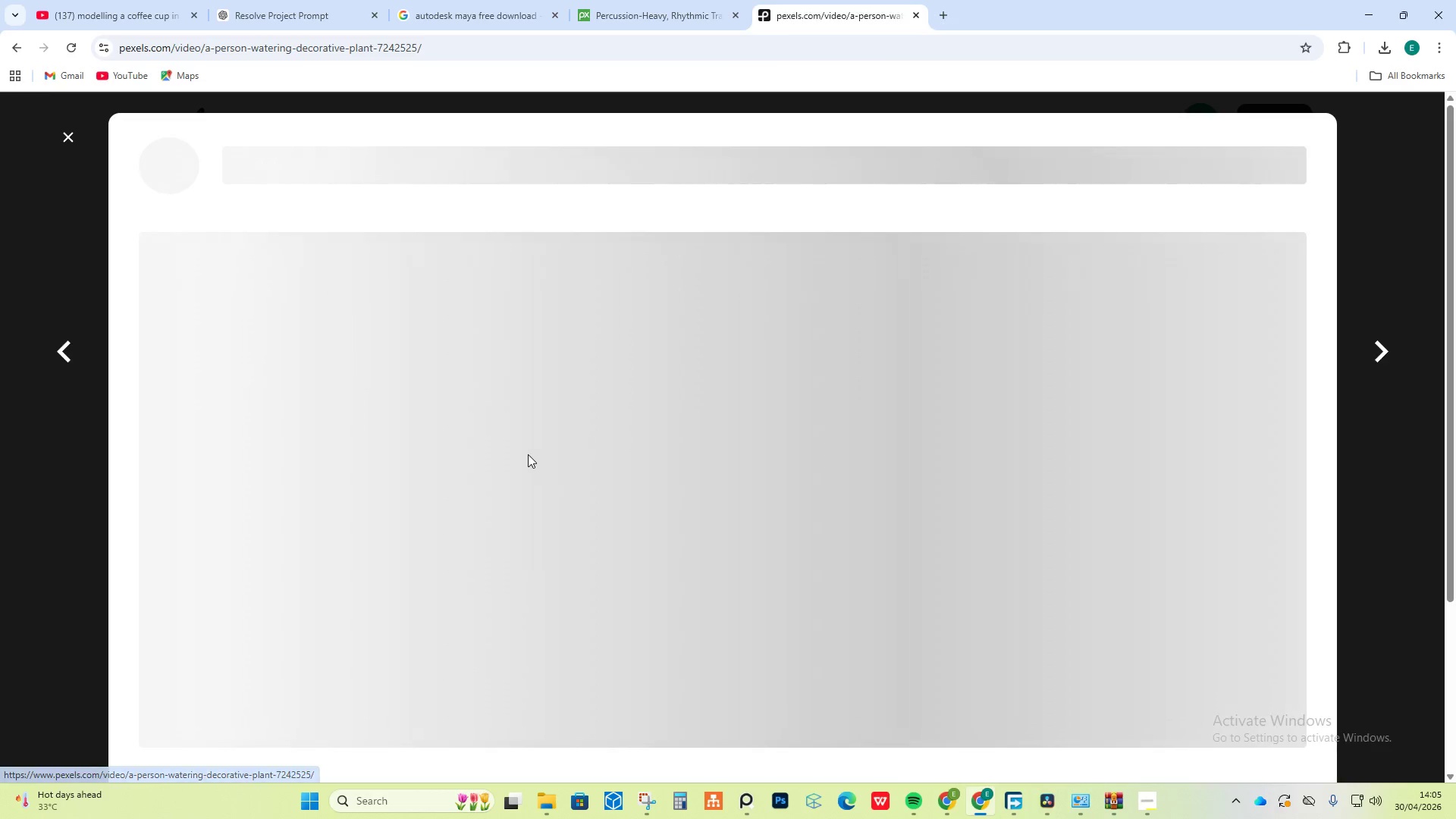 
scroll: coordinate [896, 475], scroll_direction: down, amount: 9.0
 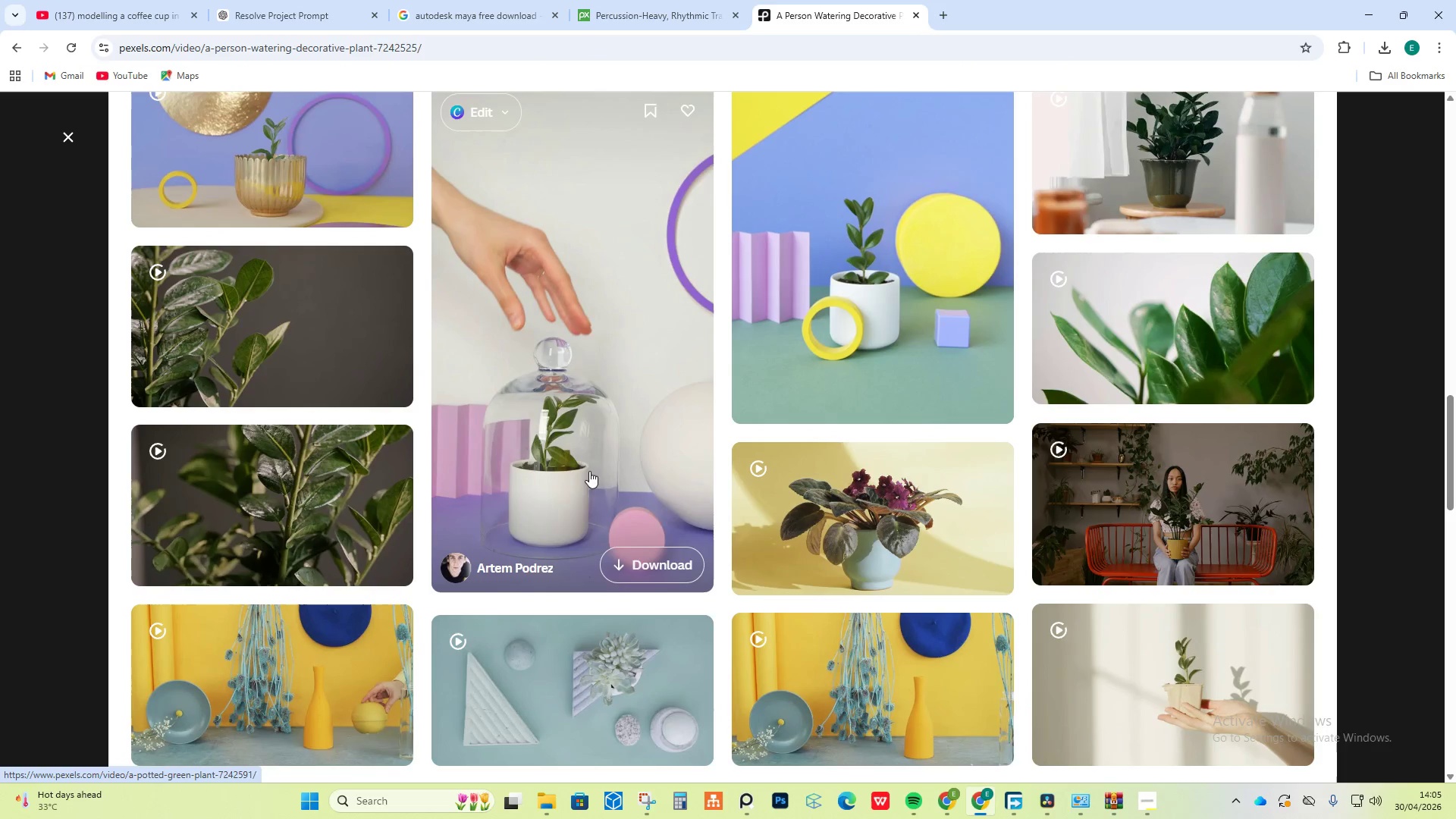 
left_click([620, 561])
 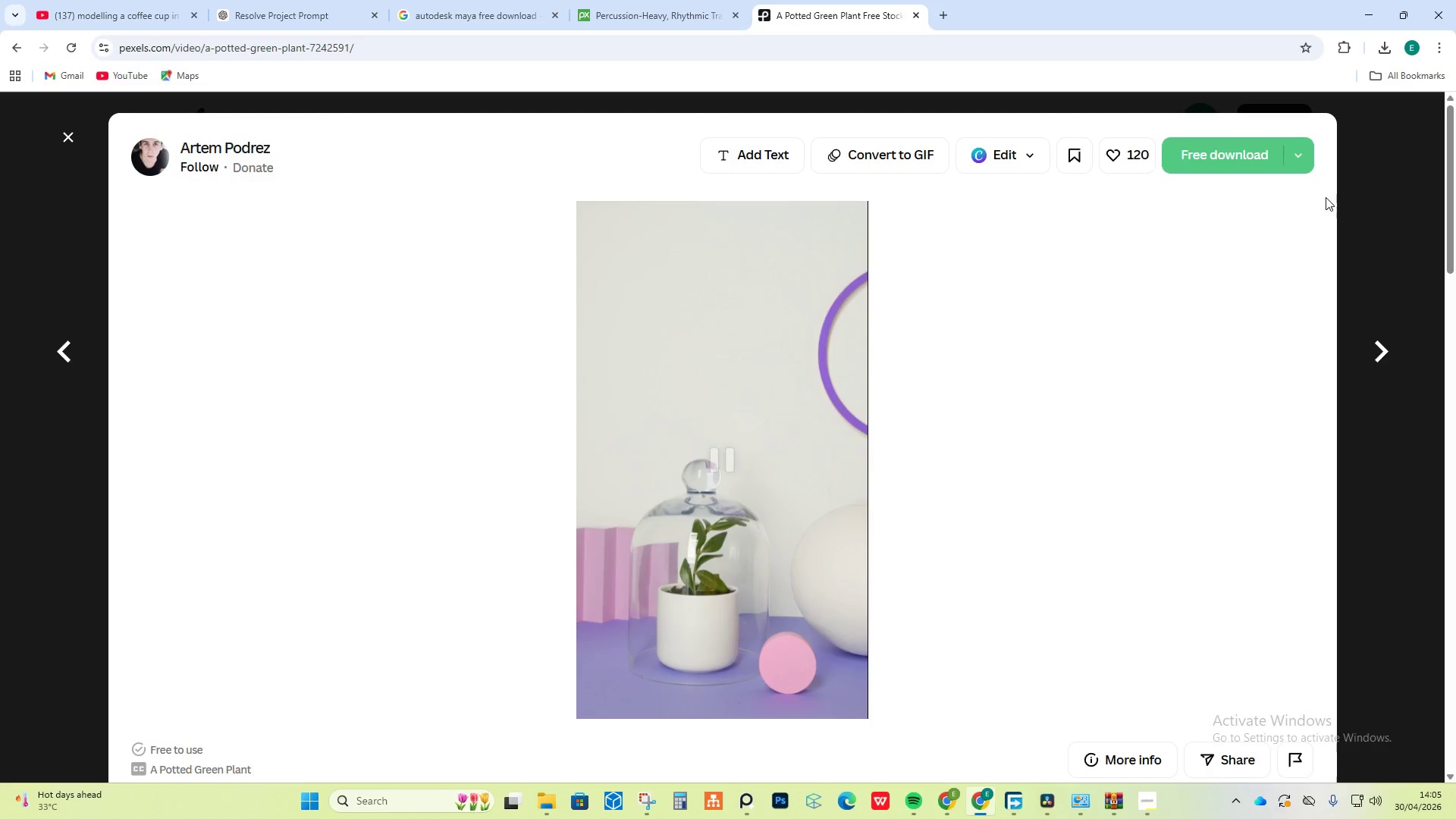 
left_click([1219, 153])
 